 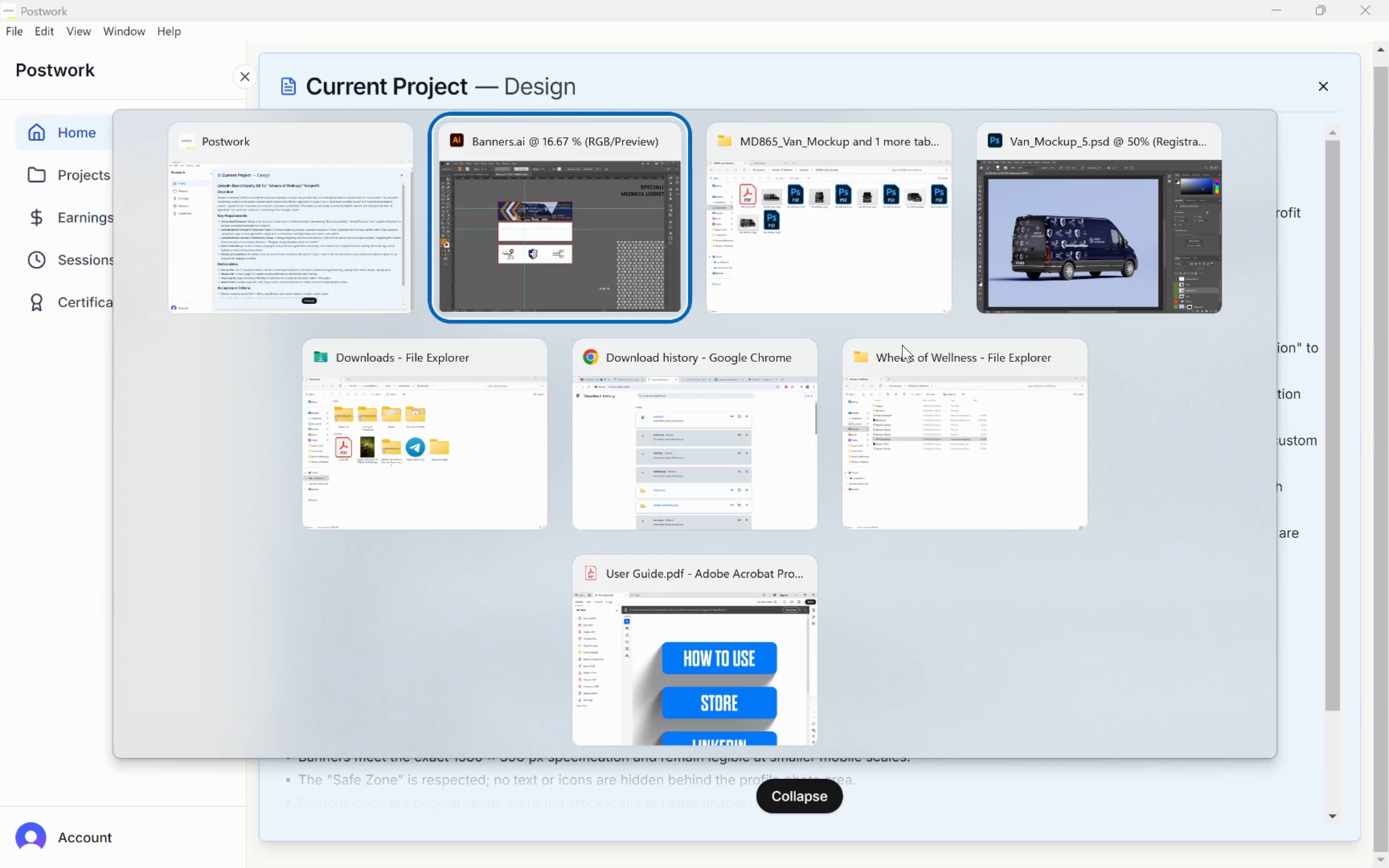 
scroll: coordinate [725, 315], scroll_direction: up, amount: 4.0
 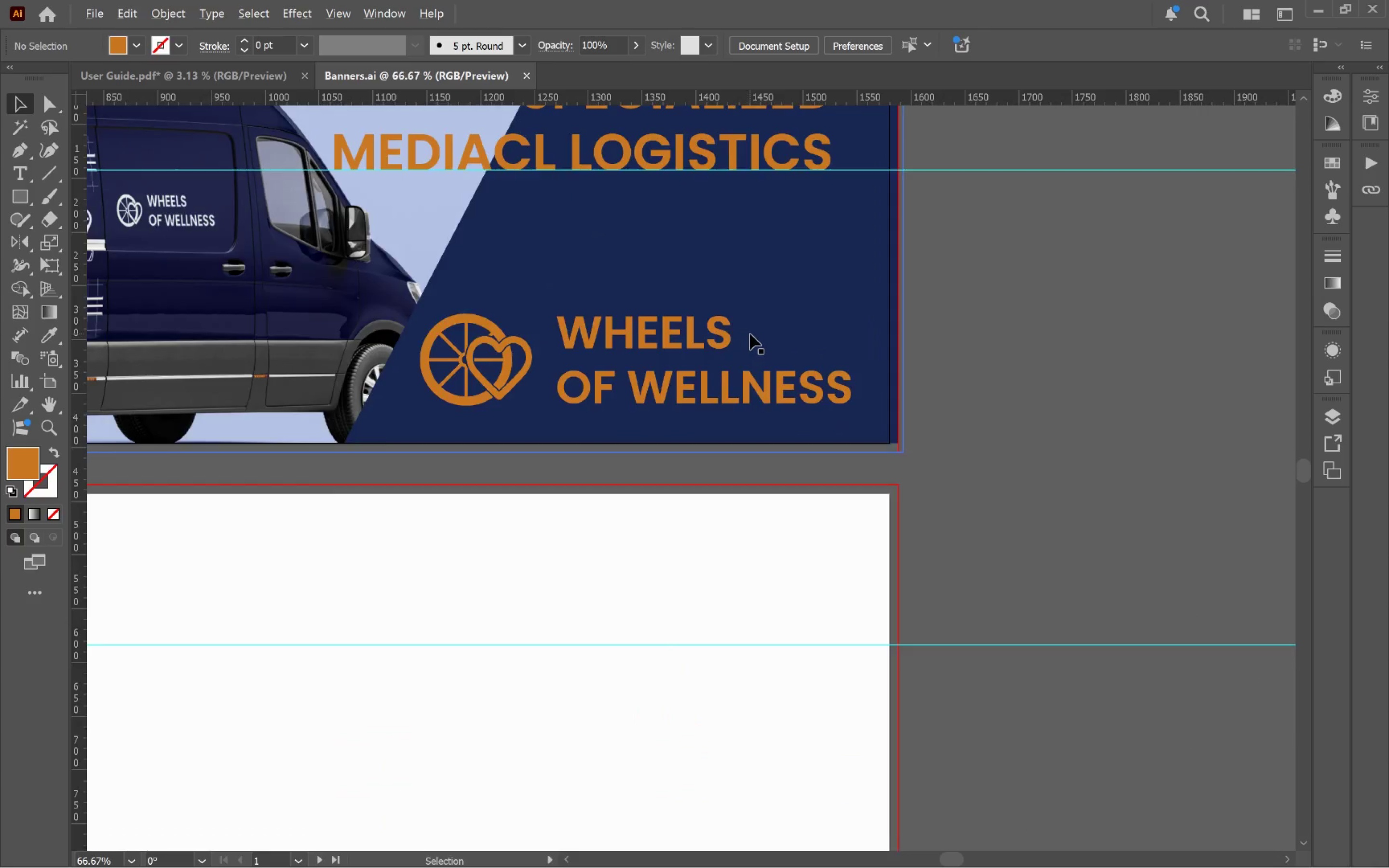 
hold_key(key=Space, duration=0.56)
 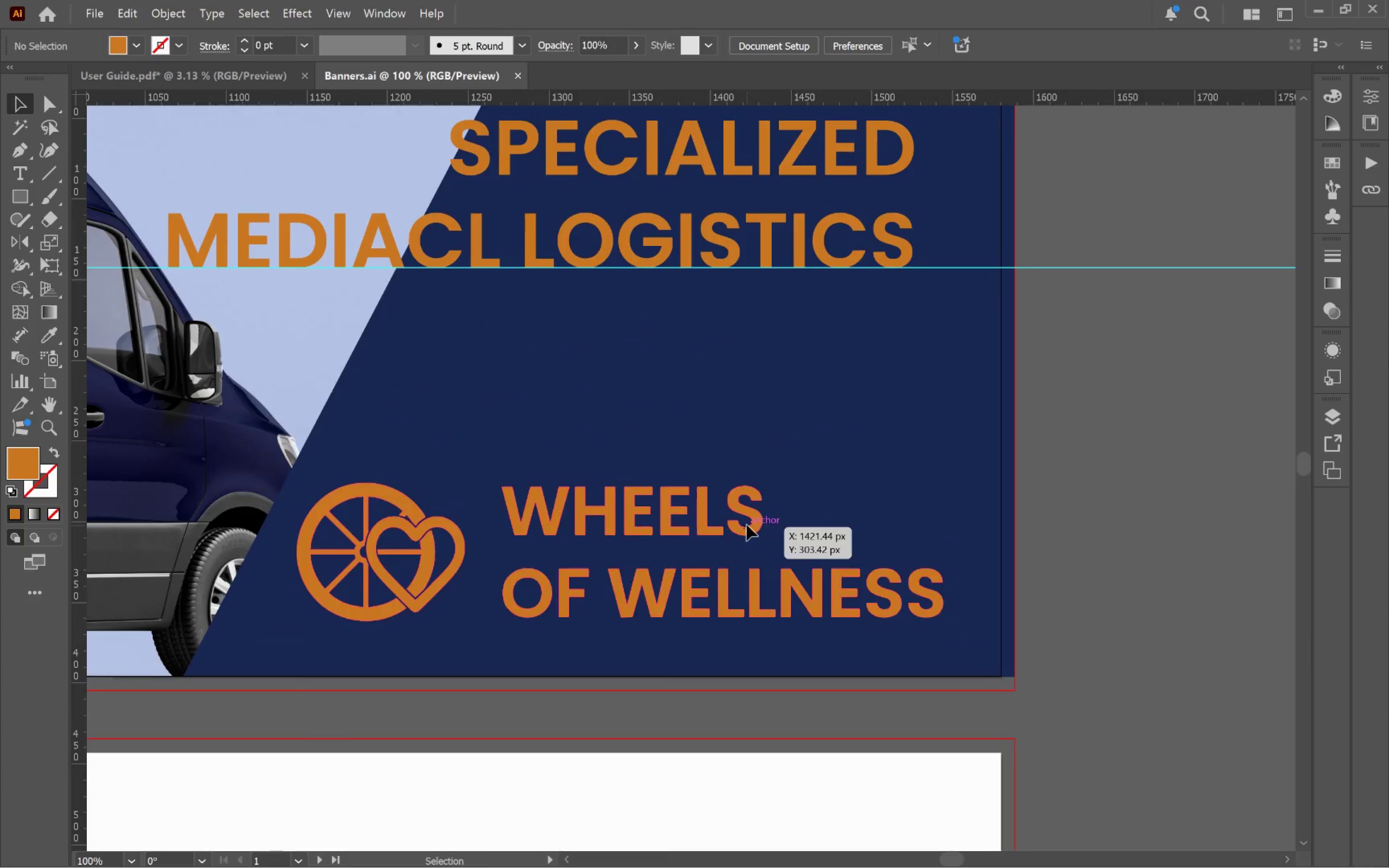 
scroll: coordinate [750, 334], scroll_direction: up, amount: 1.0
 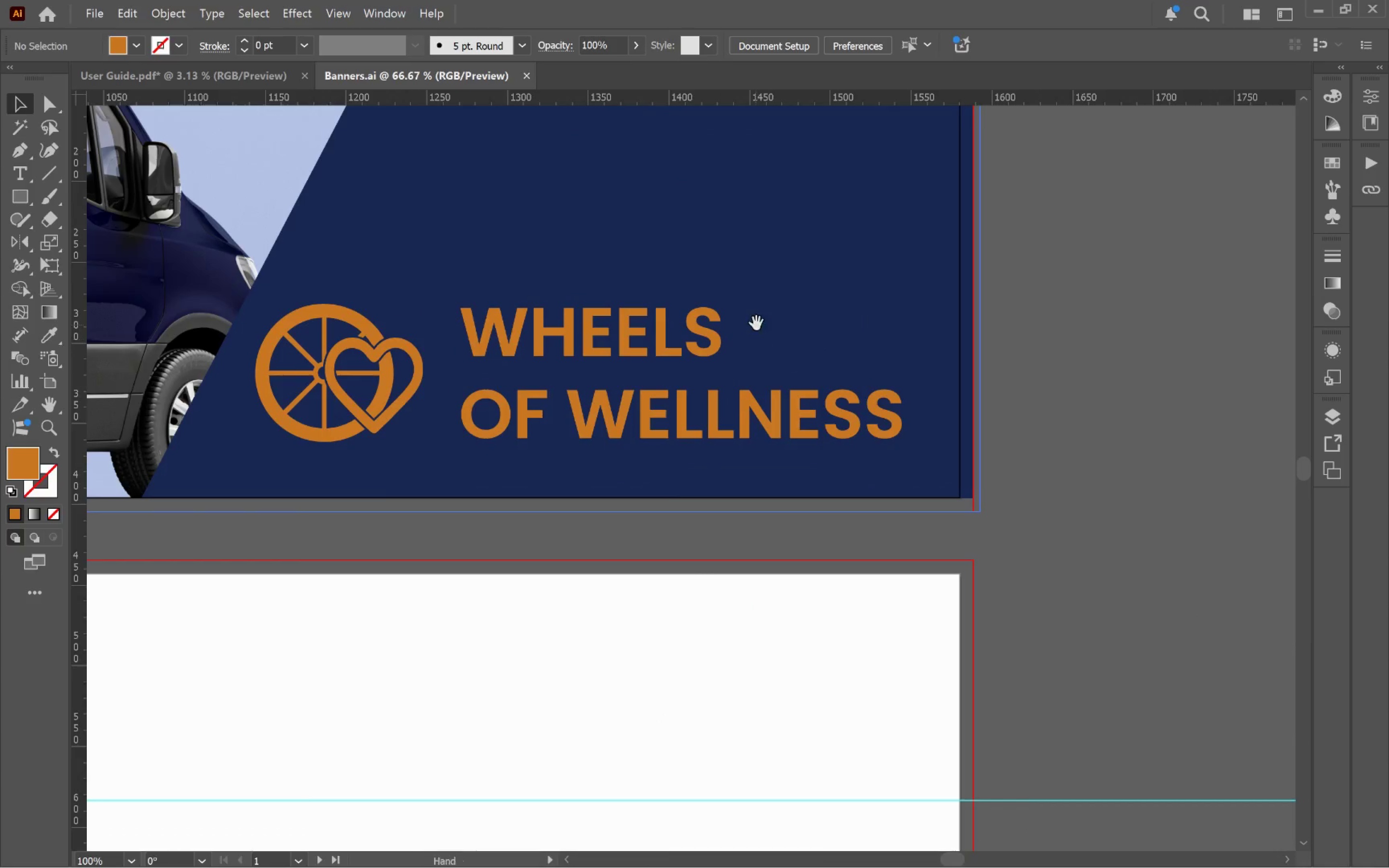 
left_click_drag(start_coordinate=[759, 326], to_coordinate=[800, 505])
 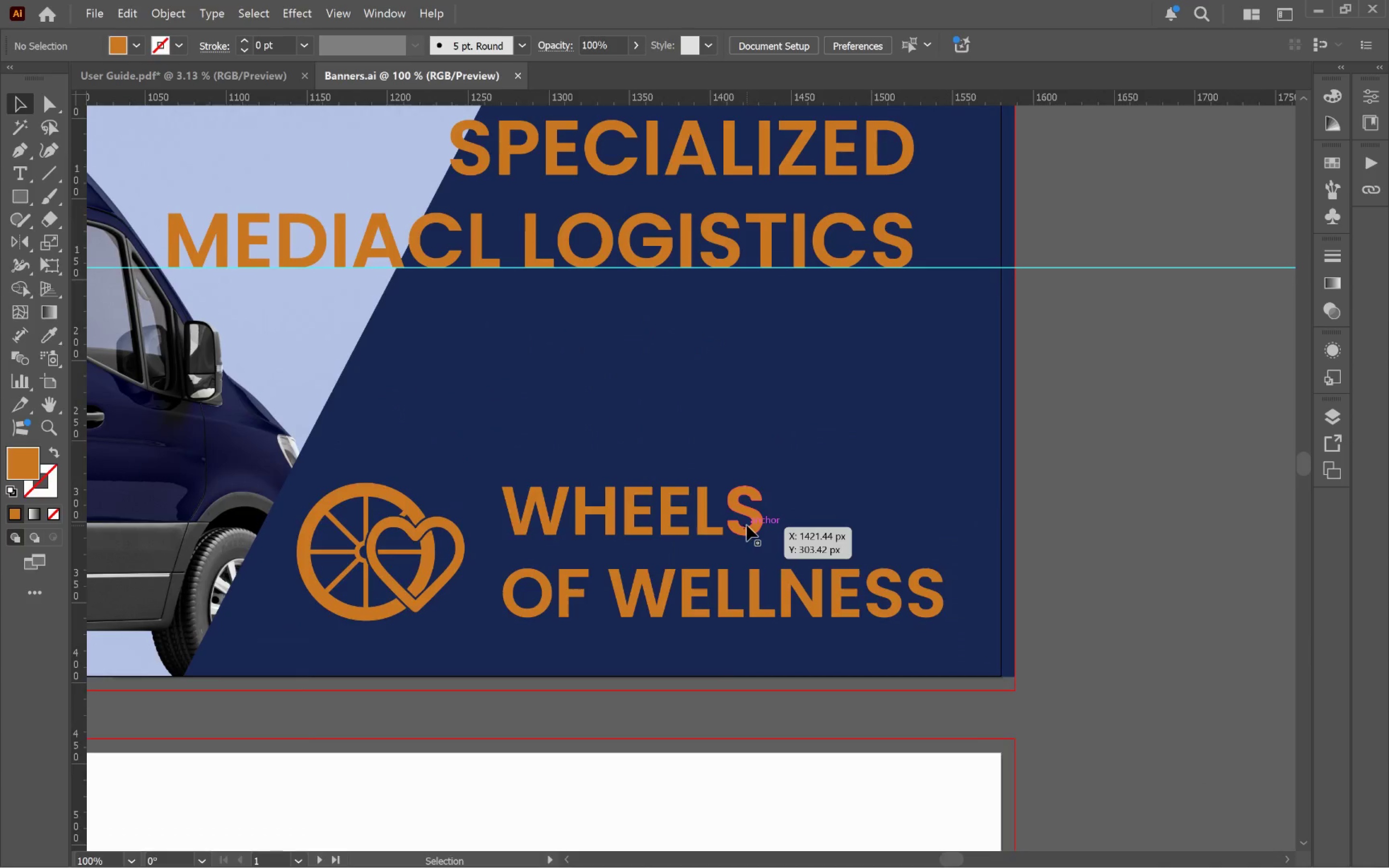 
left_click_drag(start_coordinate=[747, 525], to_coordinate=[748, 471])
 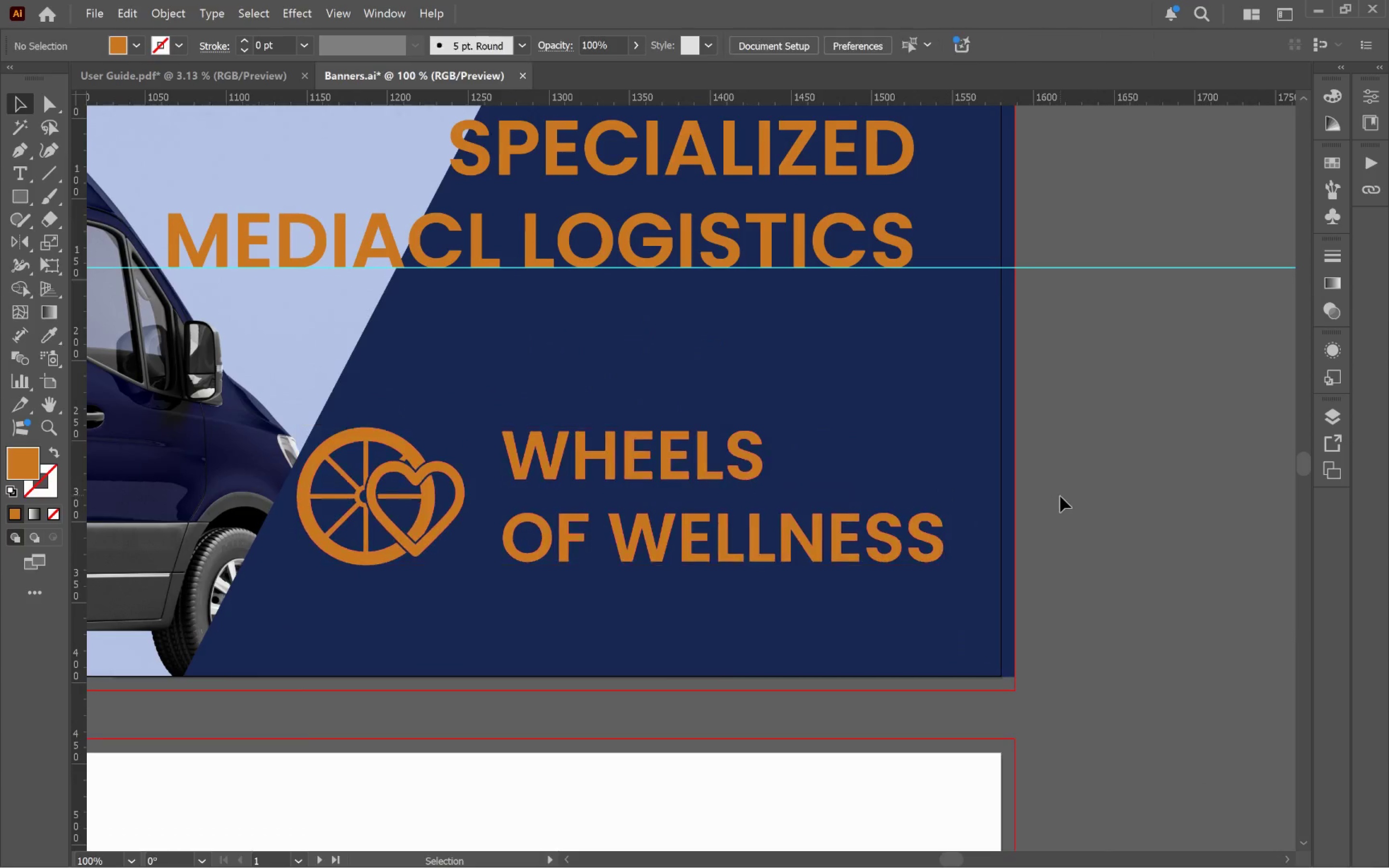 
hold_key(key=ShiftLeft, duration=2.03)
 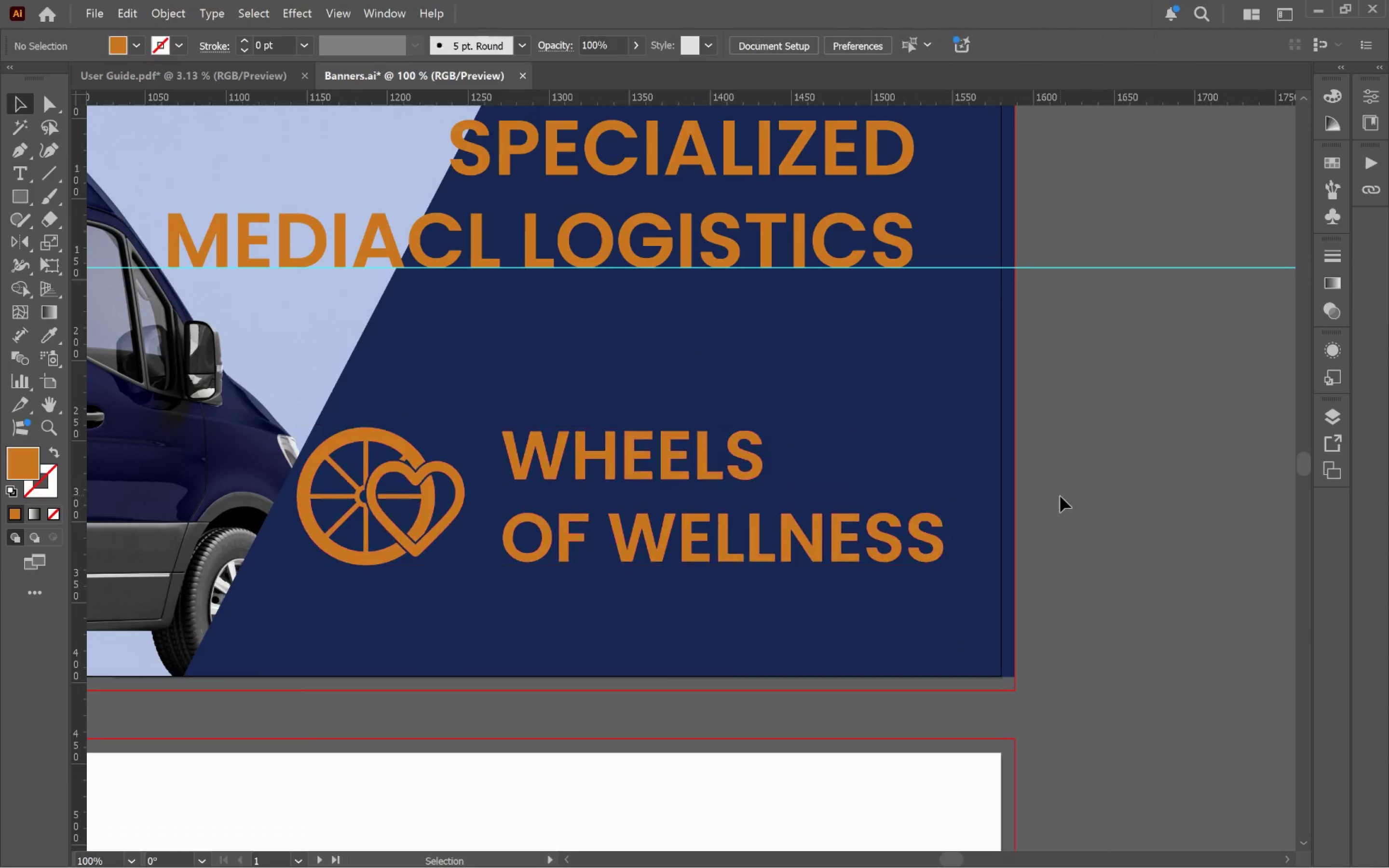 
hold_key(key=AltLeft, duration=0.7)
 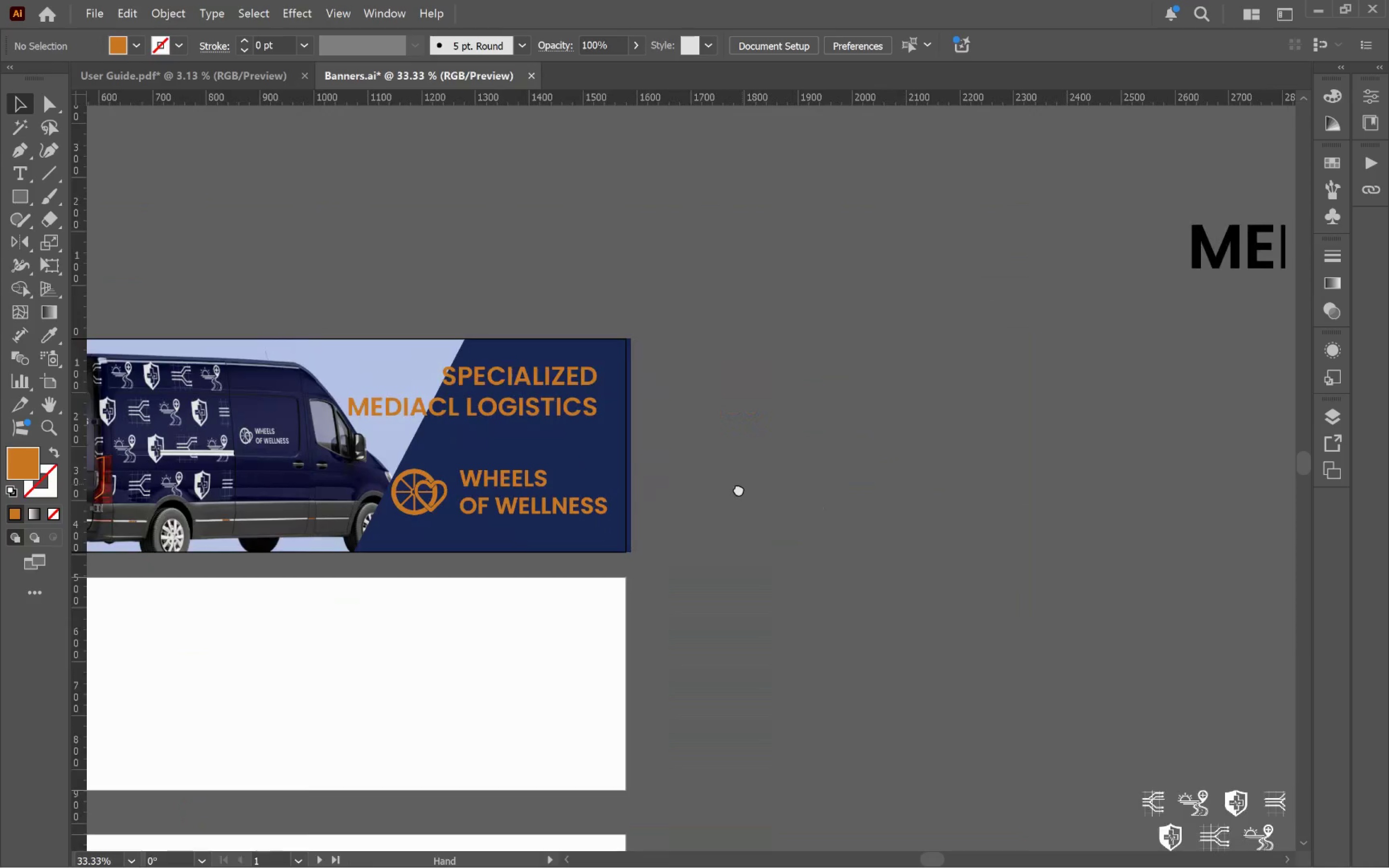 
hold_key(key=Space, duration=0.56)
 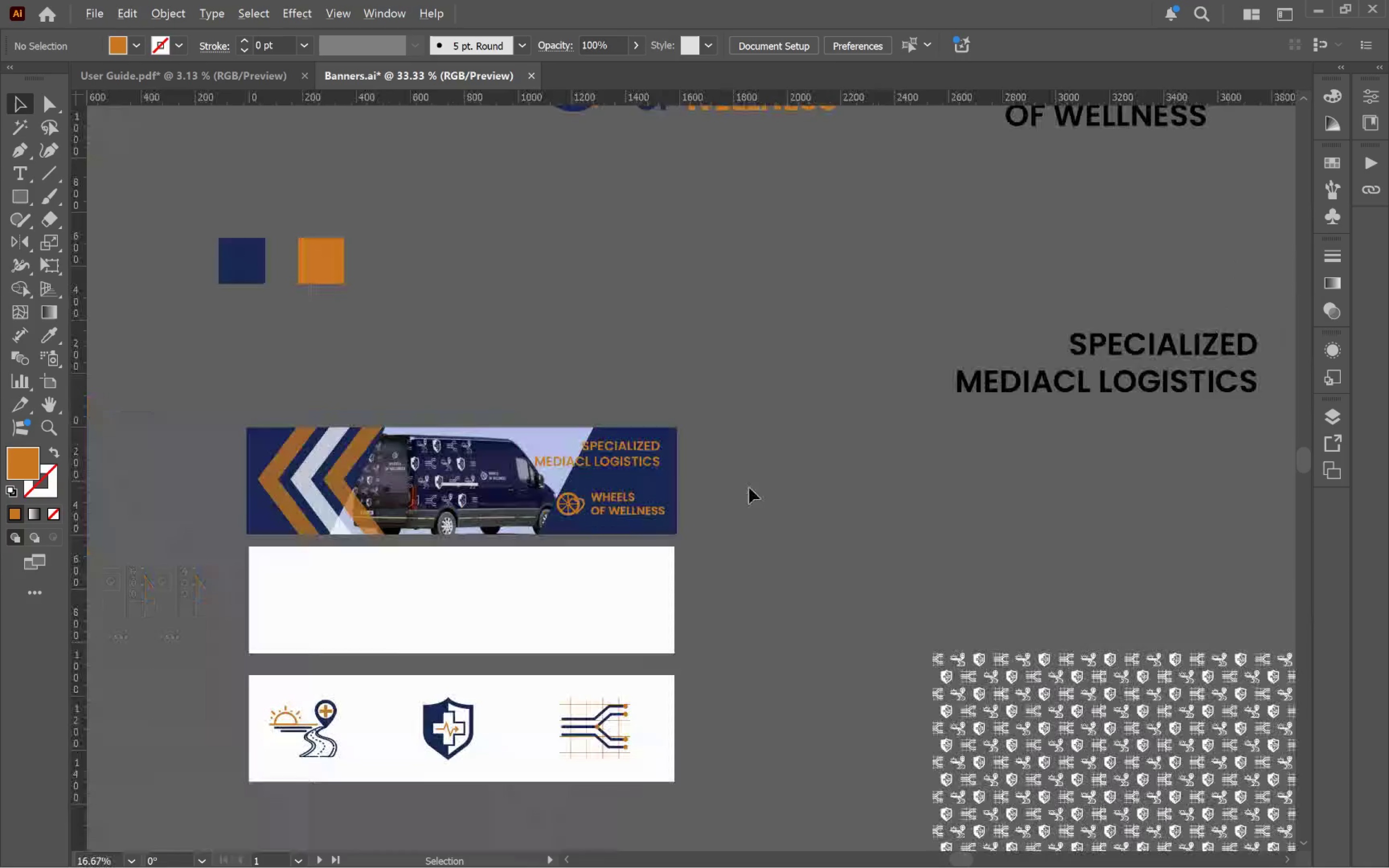 
scroll: coordinate [1058, 497], scroll_direction: down, amount: 3.0
 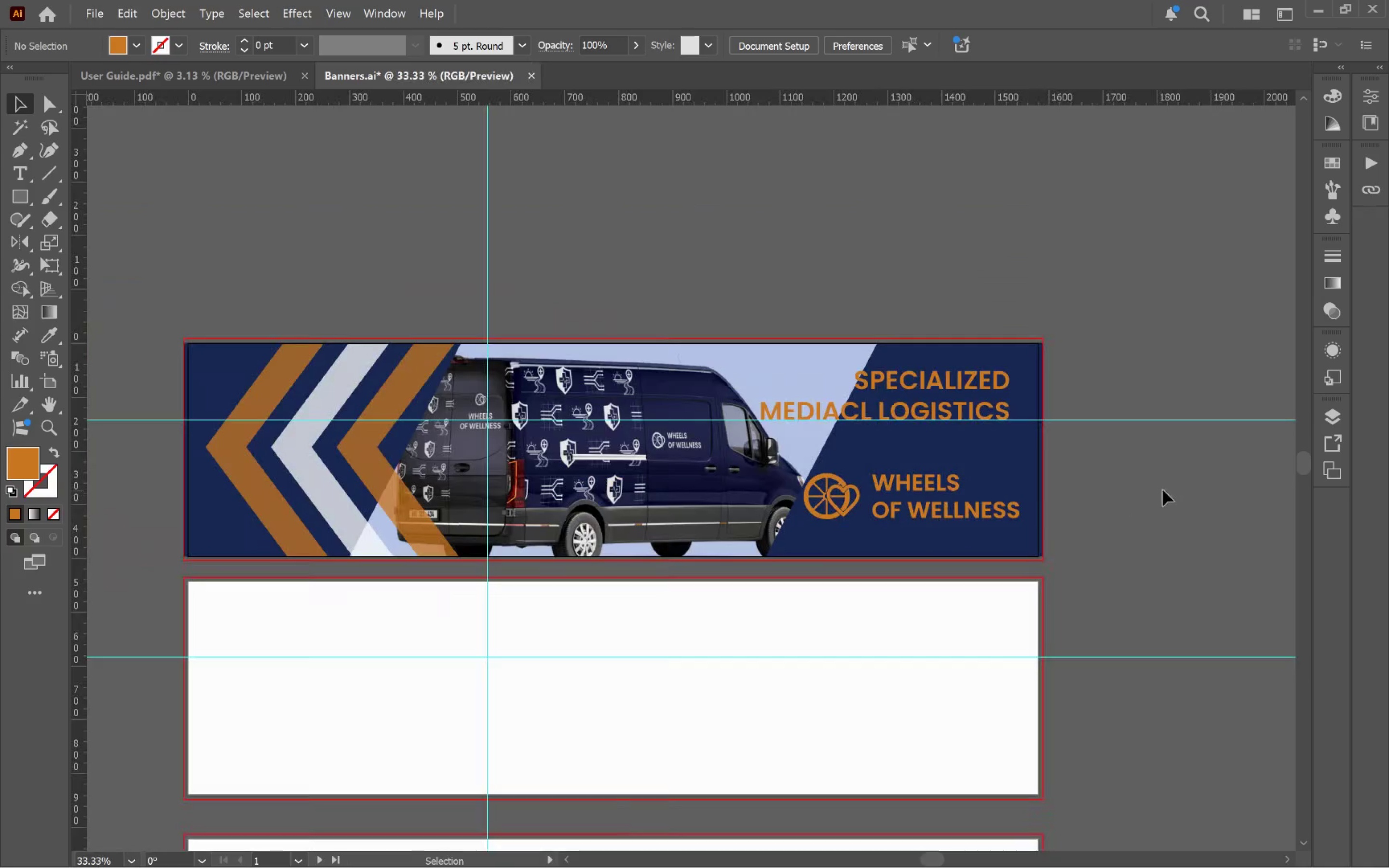 
left_click_drag(start_coordinate=[1155, 488], to_coordinate=[720, 508])
 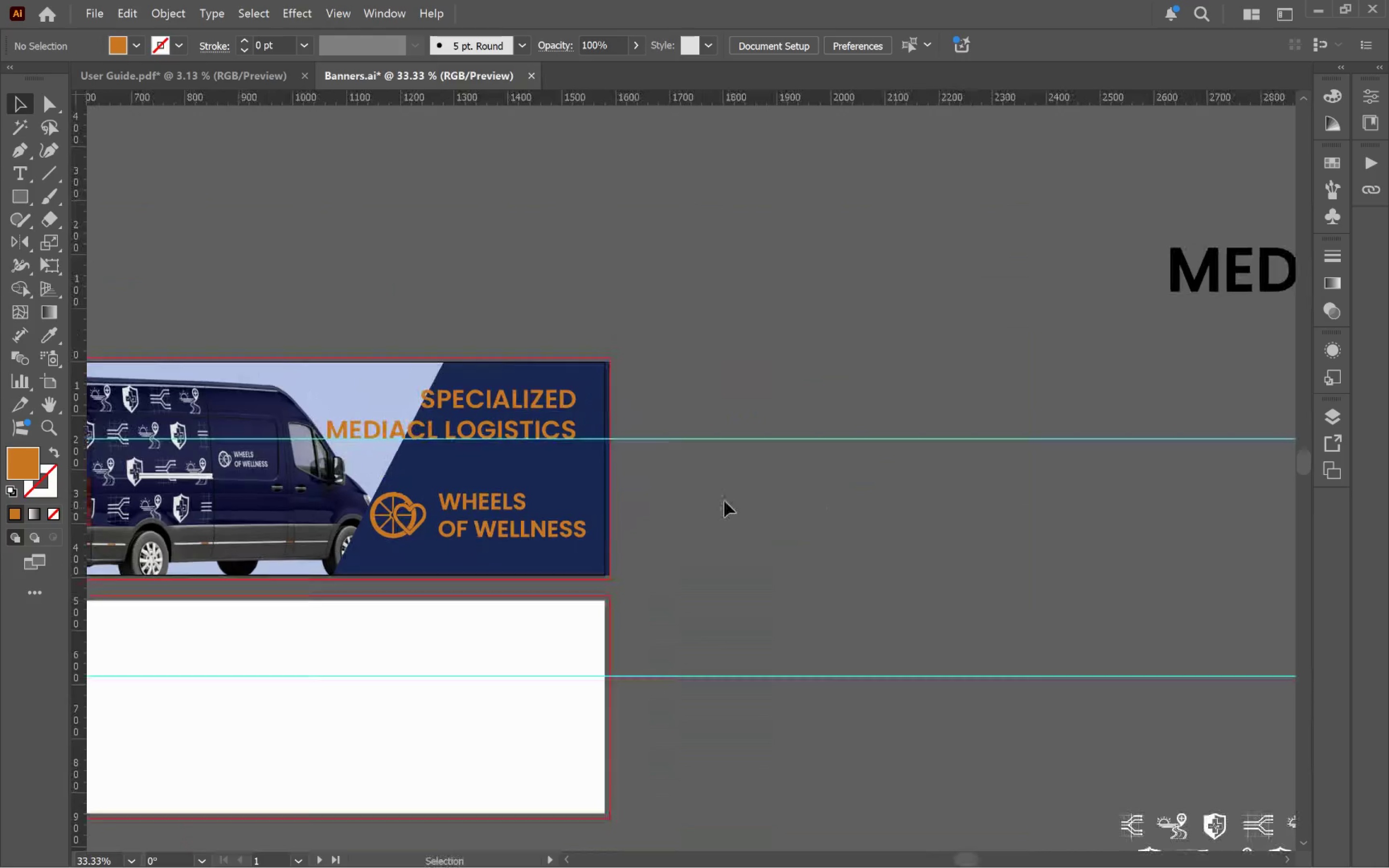 
hold_key(key=AltLeft, duration=0.45)
scroll: coordinate [746, 492], scroll_direction: down, amount: 2.0
 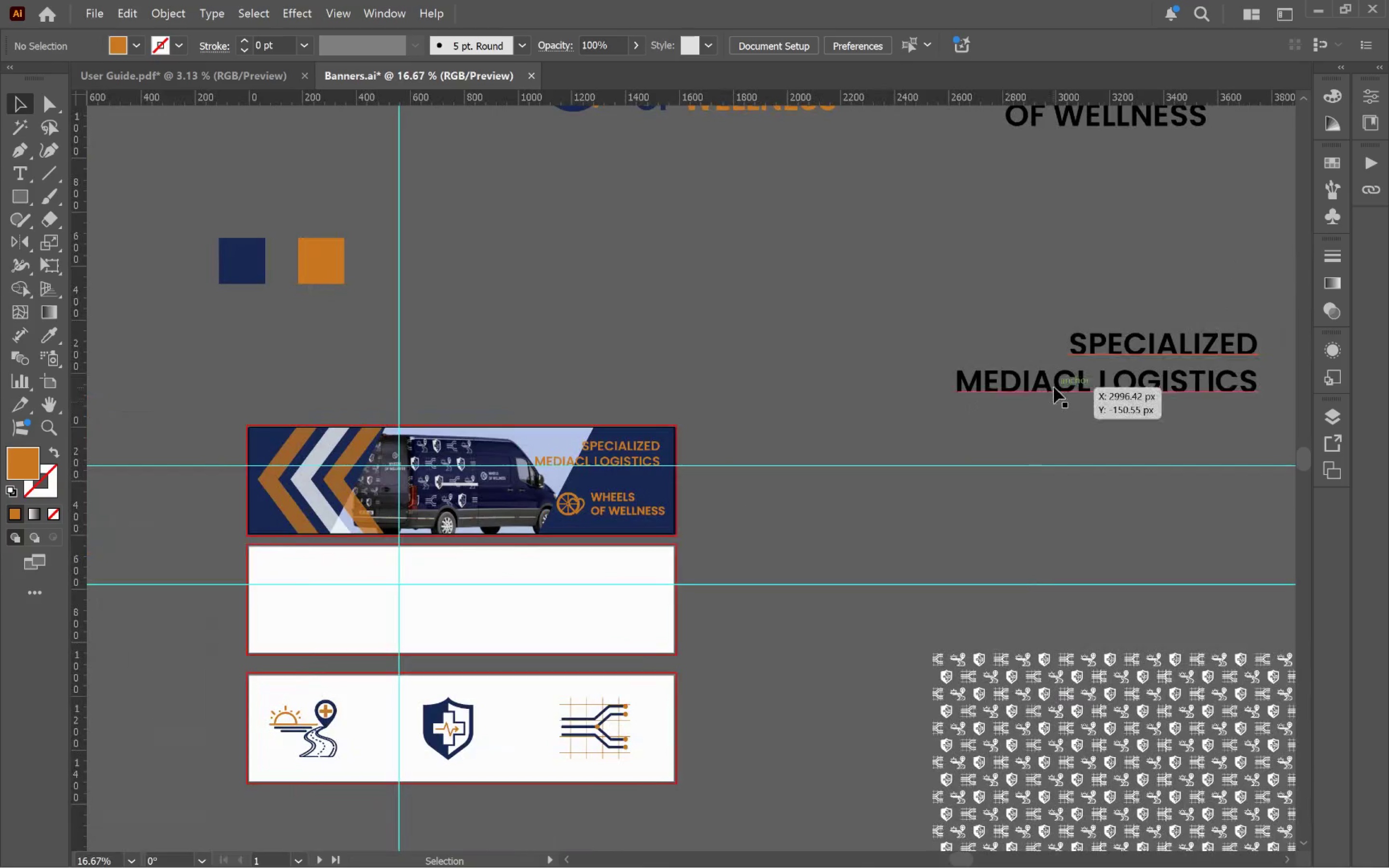 
left_click_drag(start_coordinate=[1054, 387], to_coordinate=[793, 444])
 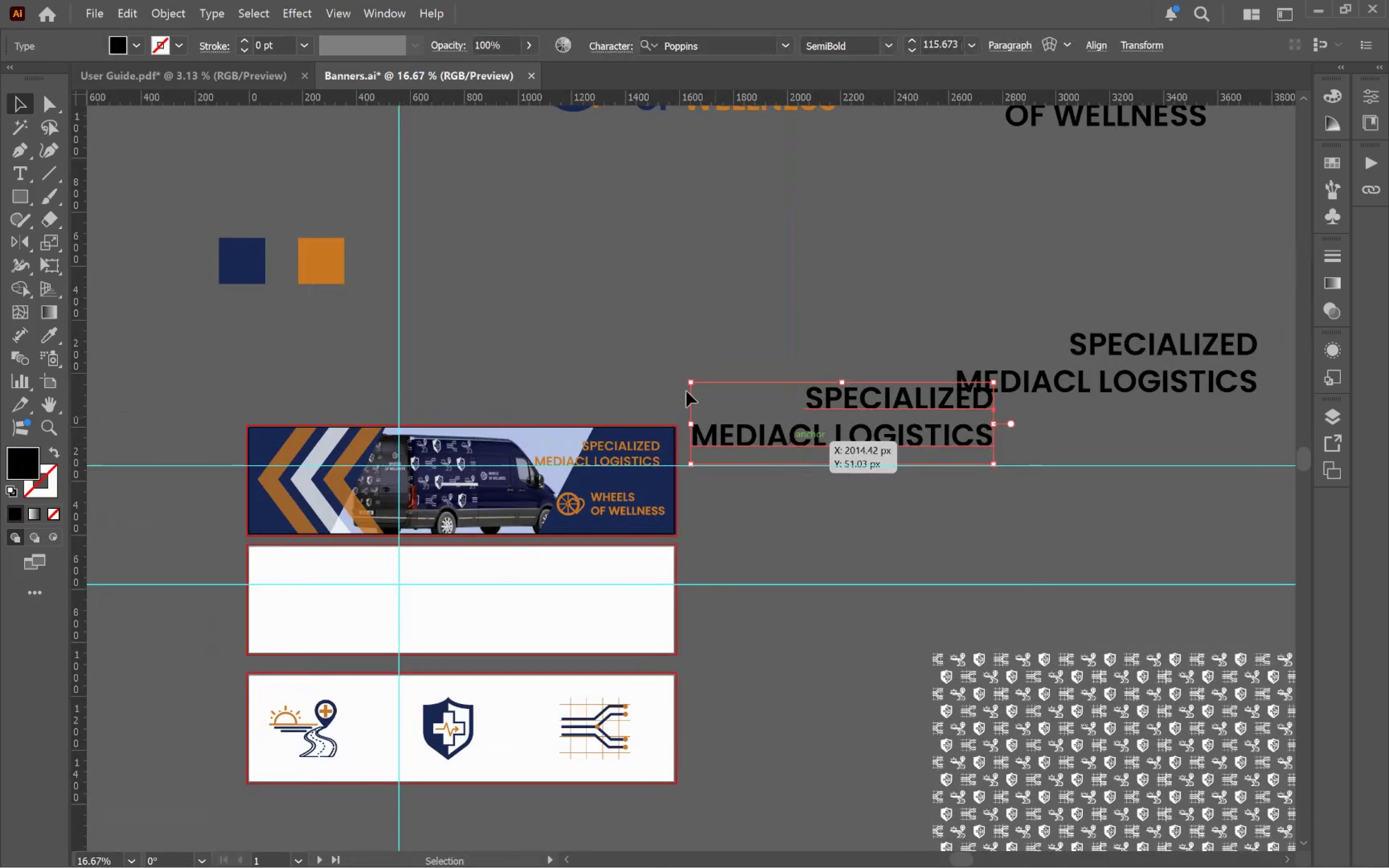 
hold_key(key=AltLeft, duration=0.82)
 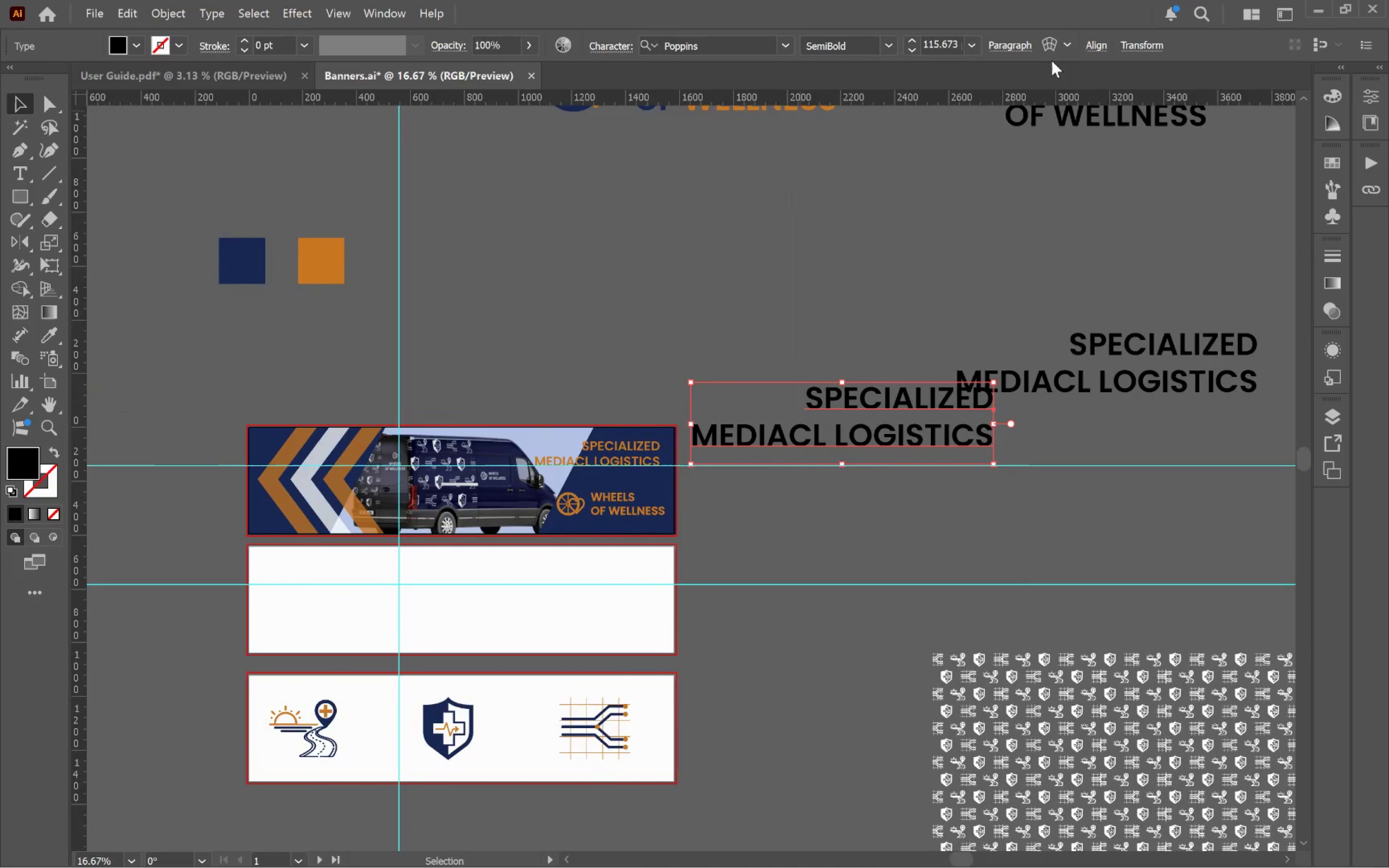 
left_click([1016, 50])
 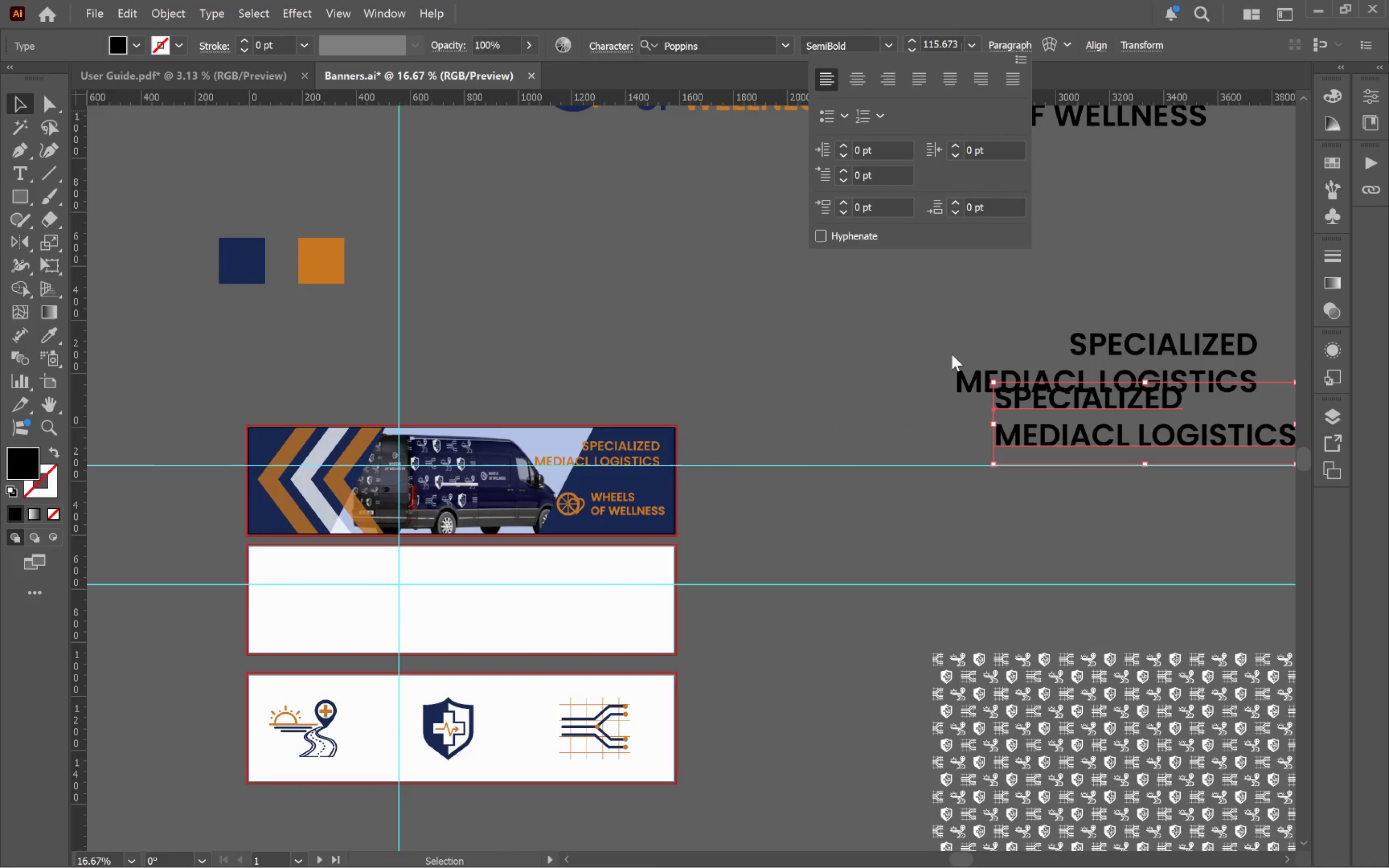 
left_click([1103, 444])
 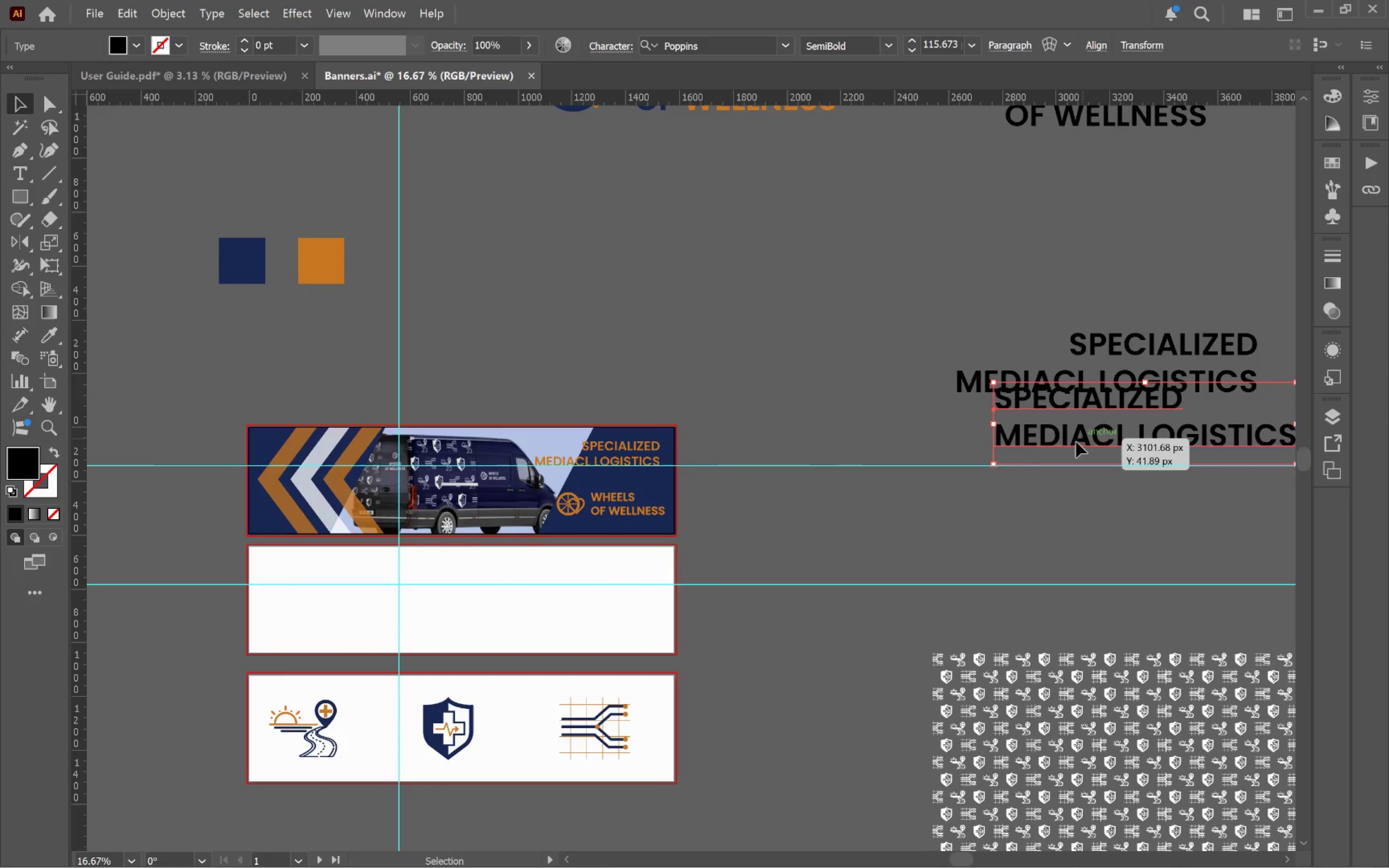 
left_click_drag(start_coordinate=[1082, 439], to_coordinate=[845, 549])
 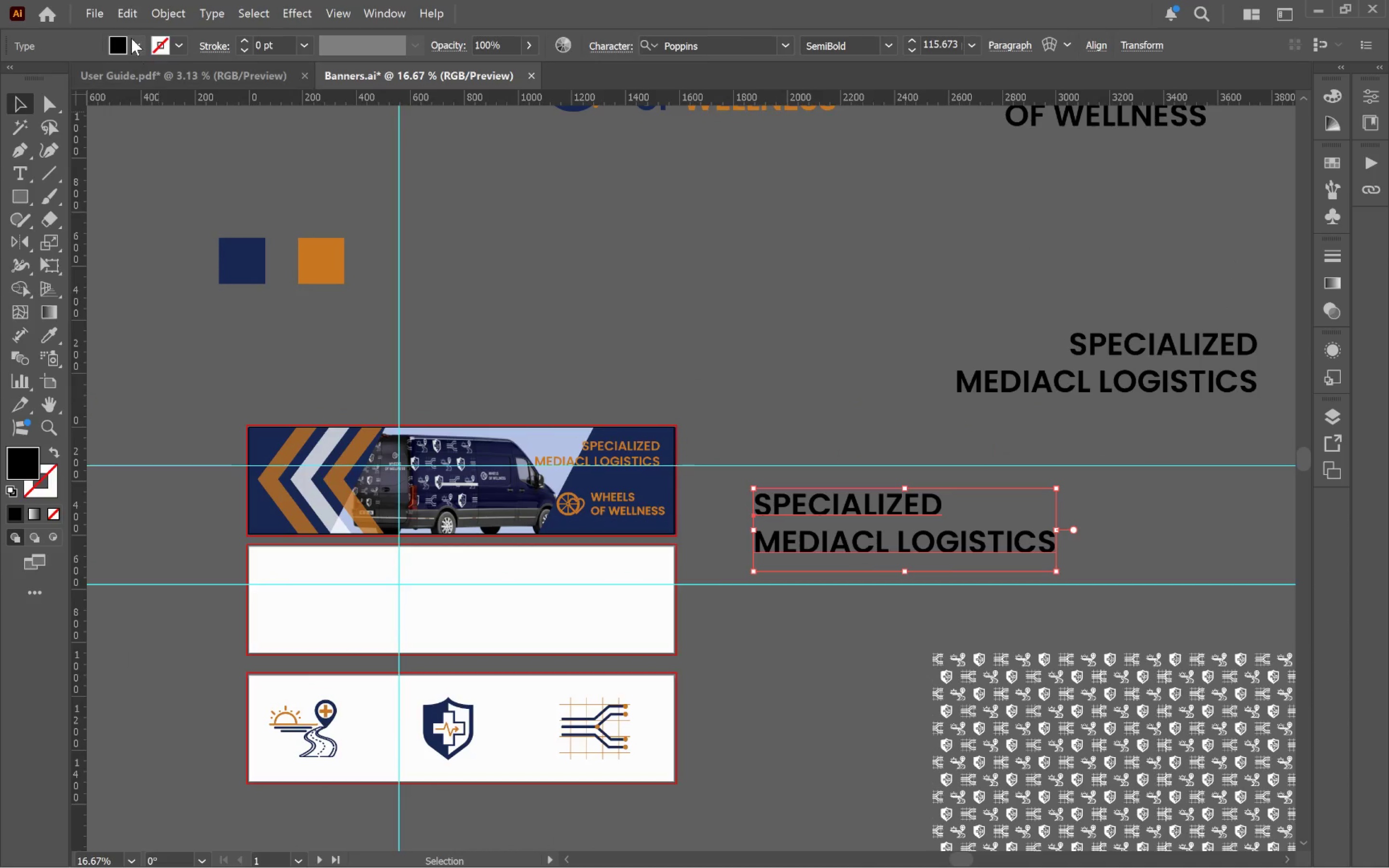 
left_click([141, 54])
 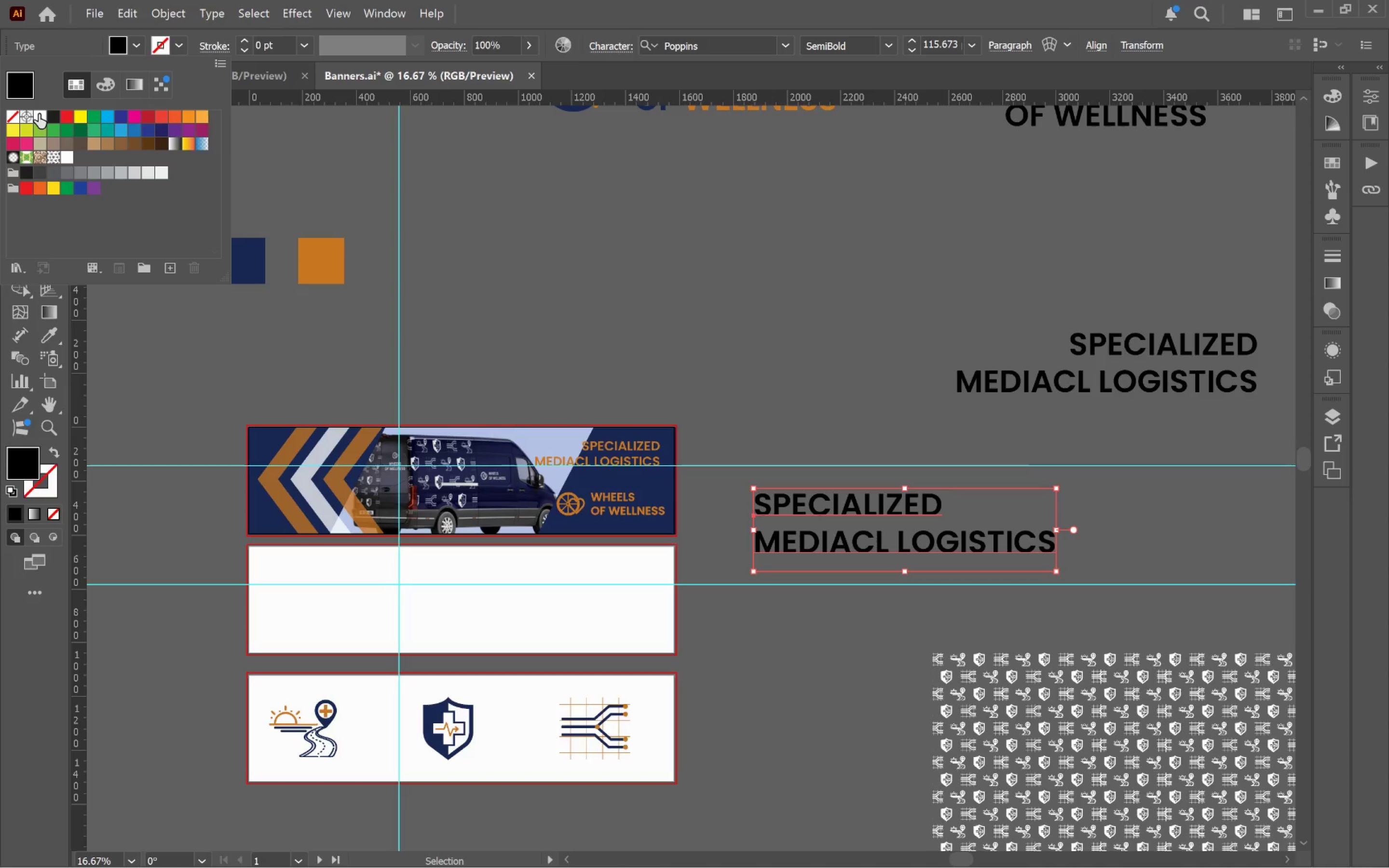 
left_click([41, 117])
 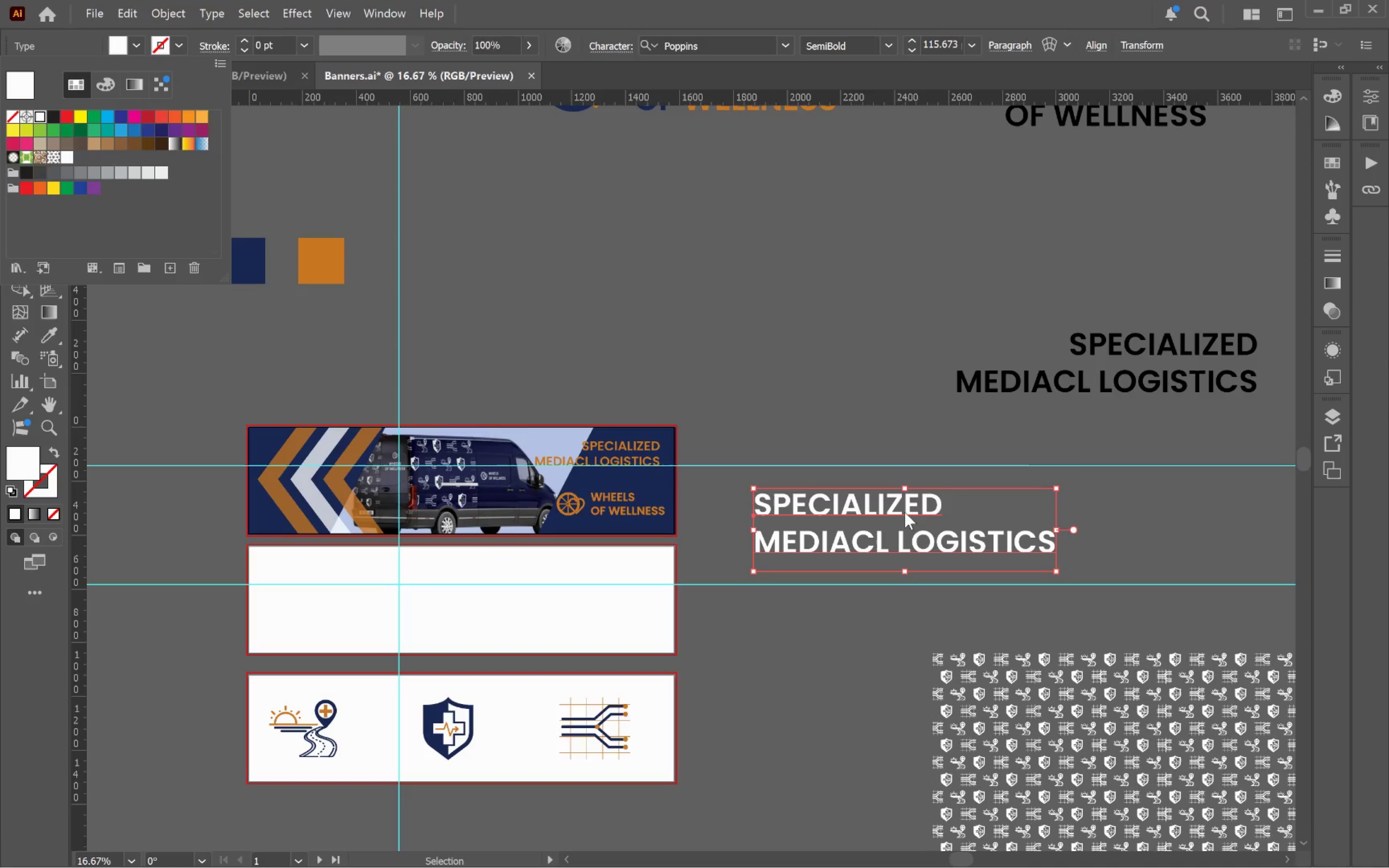 
double_click([907, 510])
 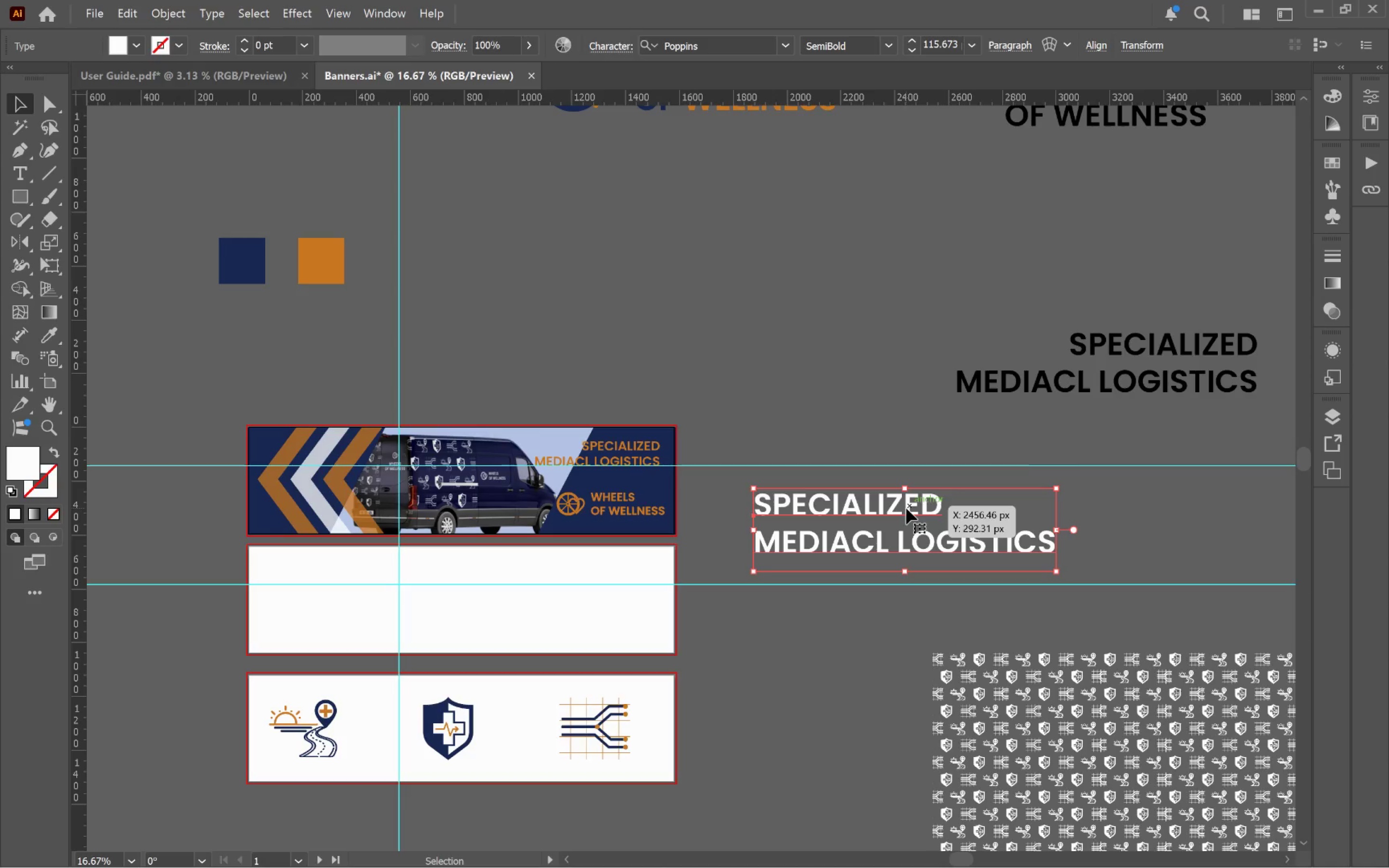 
double_click([906, 508])
 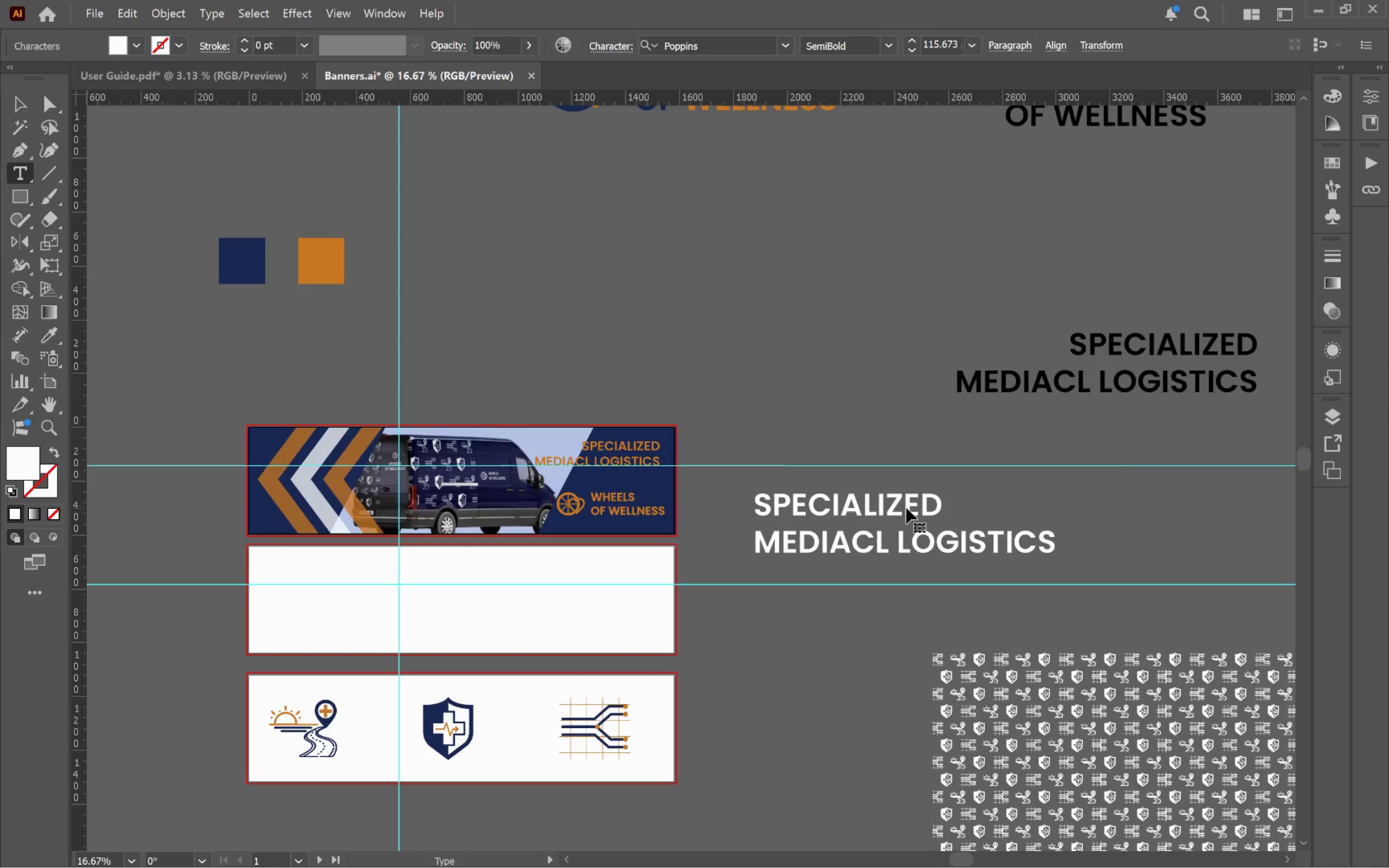 
key(Control+A)
 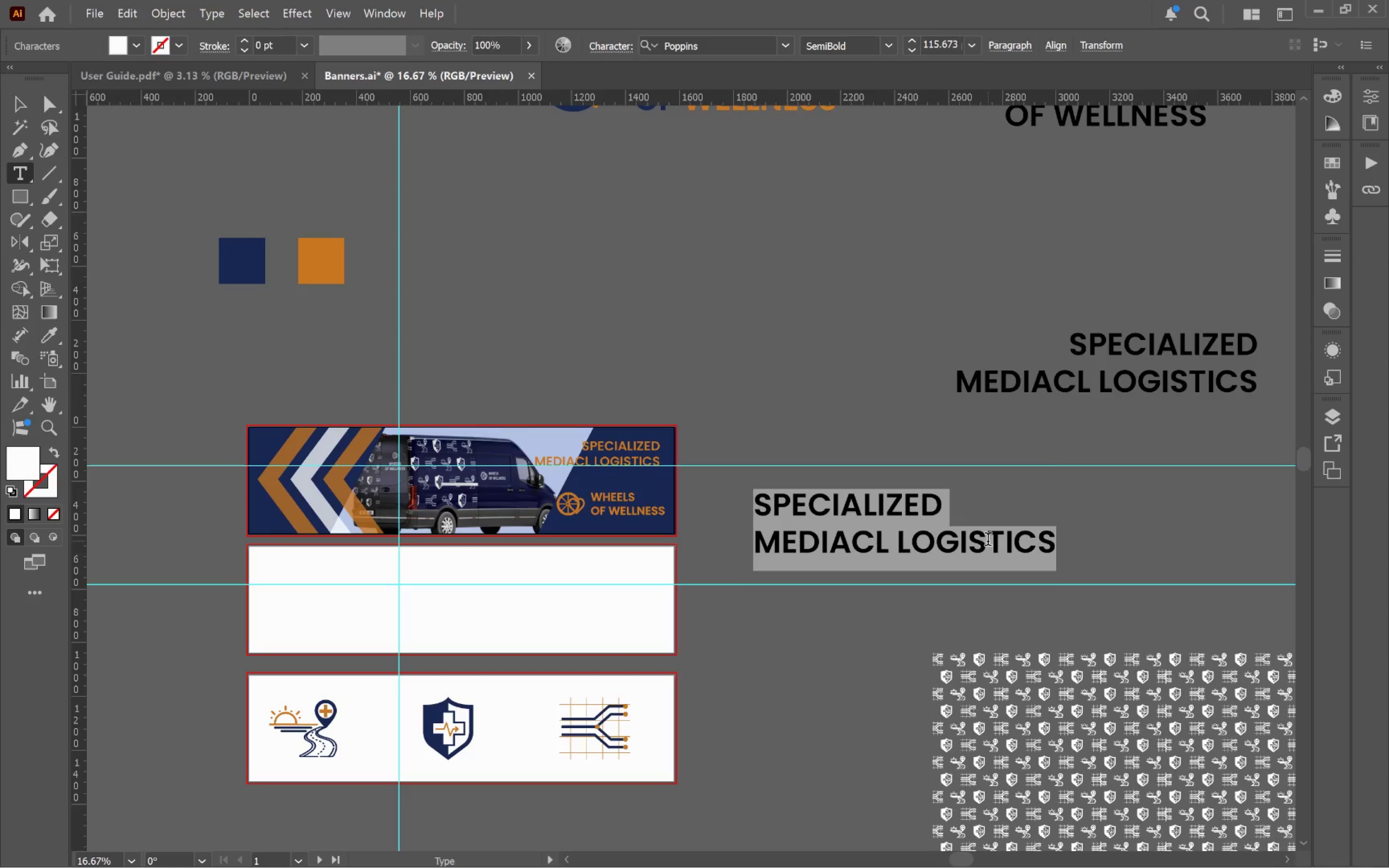 
type(CORPORATE Partnerships  |  State Contracting)
 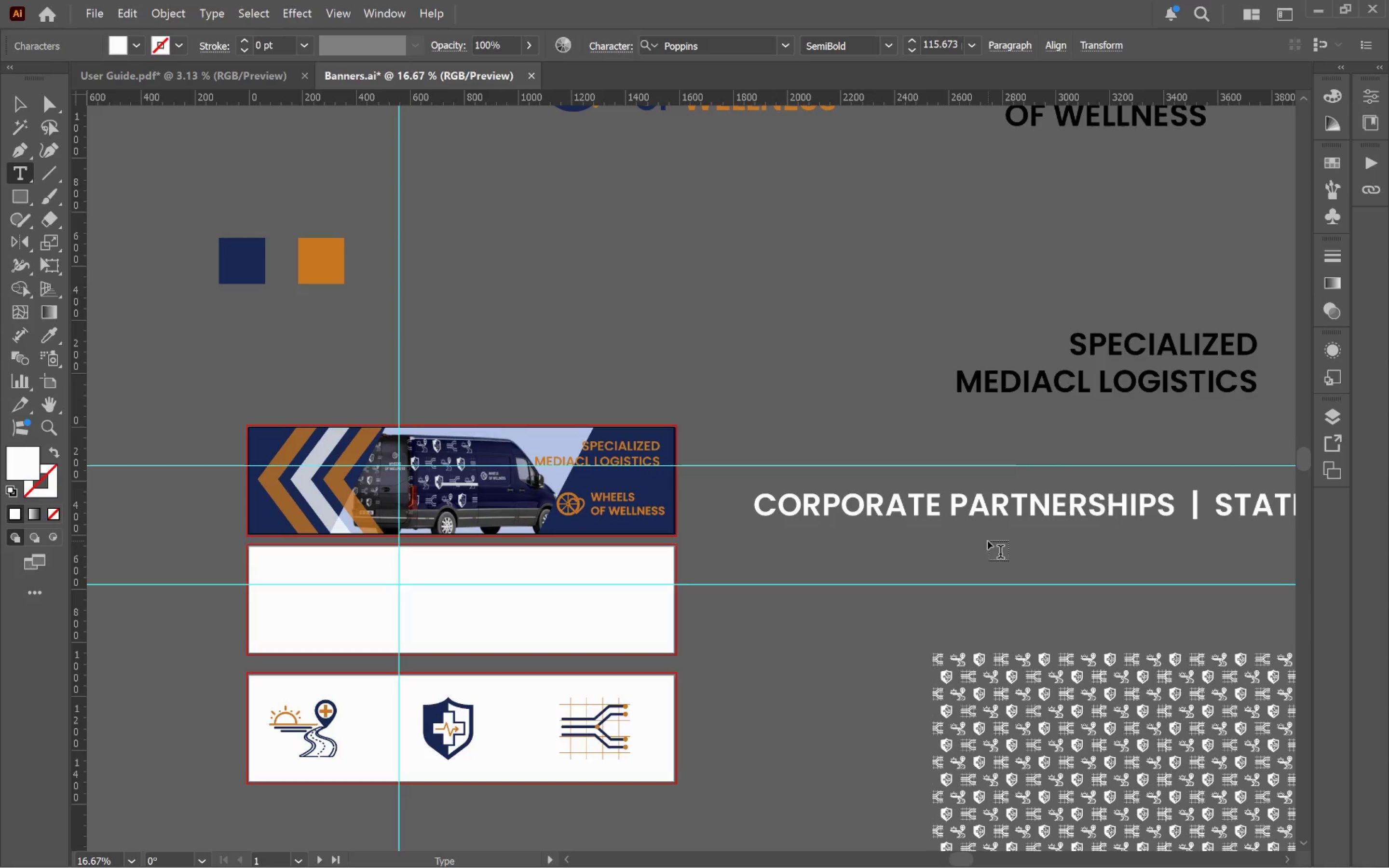 
hold_key(key=ControlLeft, duration=0.54)
 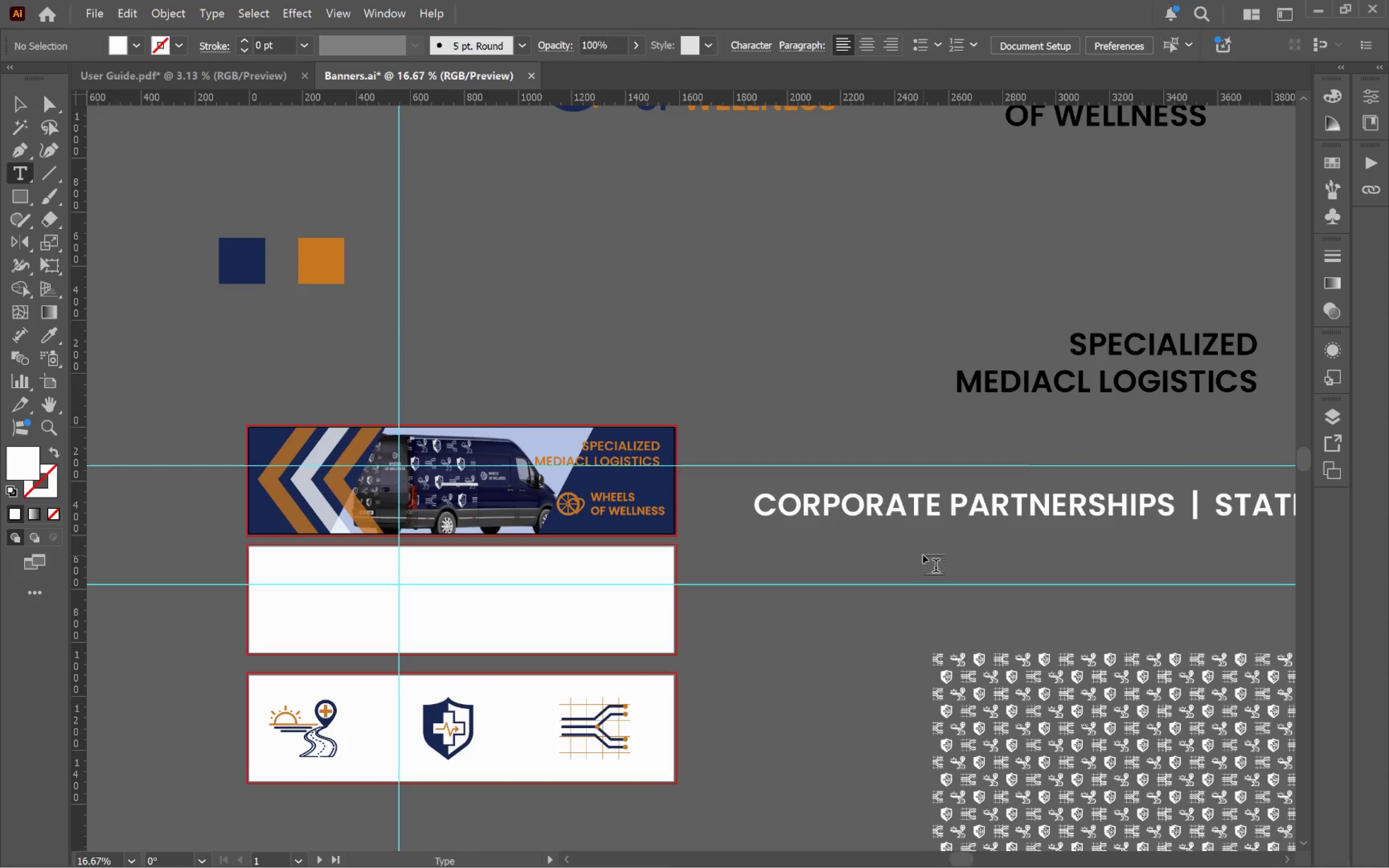 
key(V)
 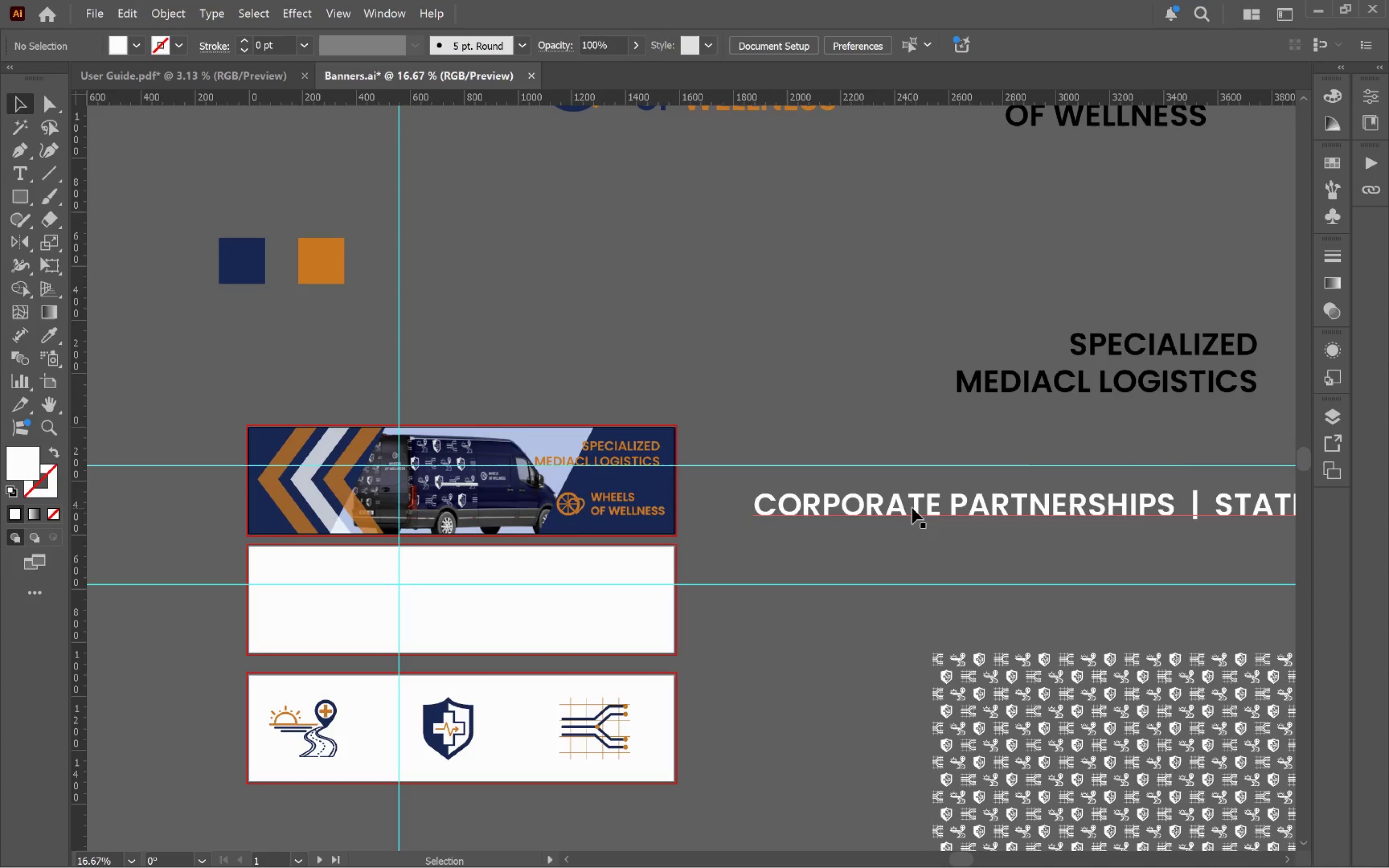 
left_click([912, 508])
 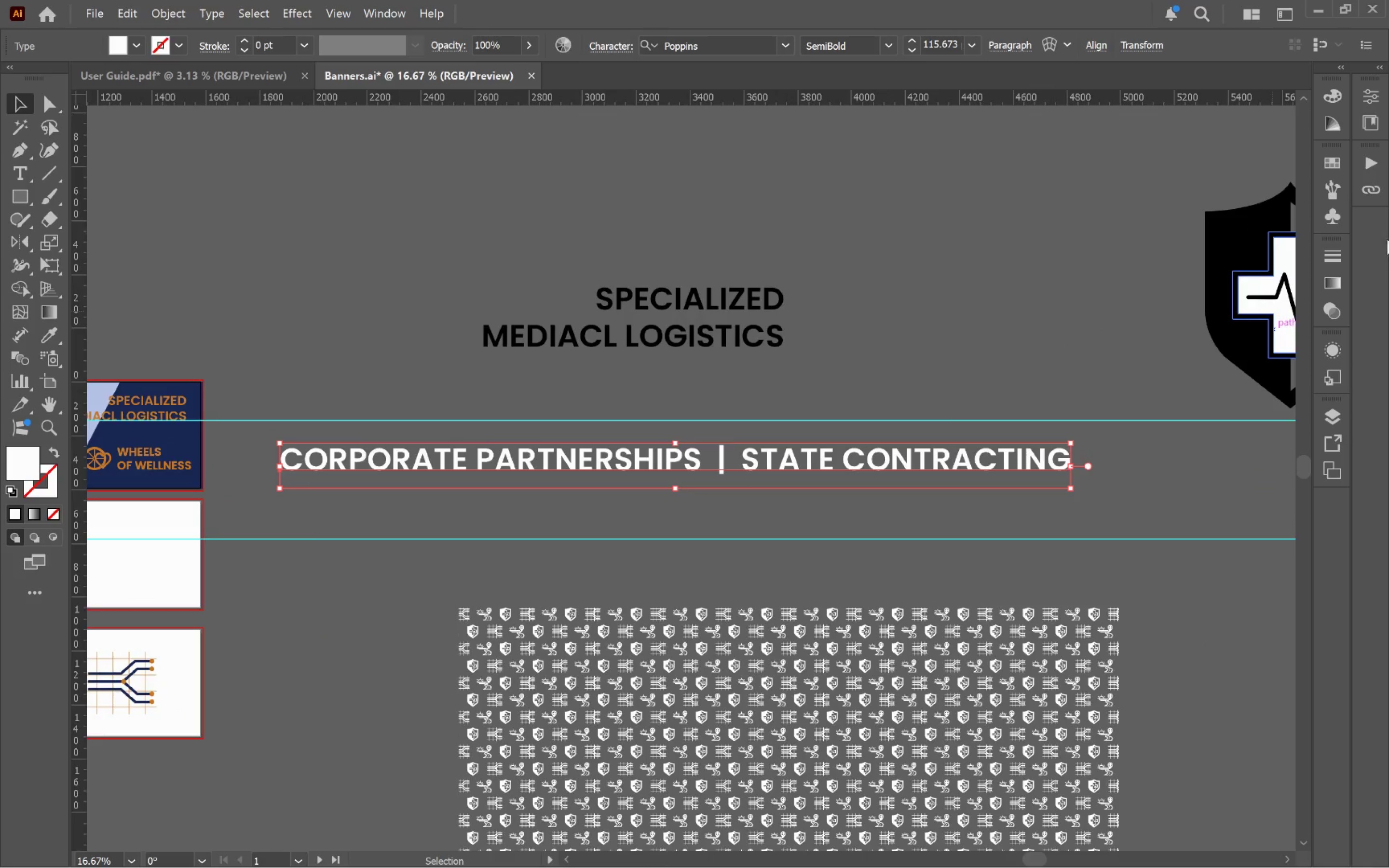 
left_click([1370, 94])
 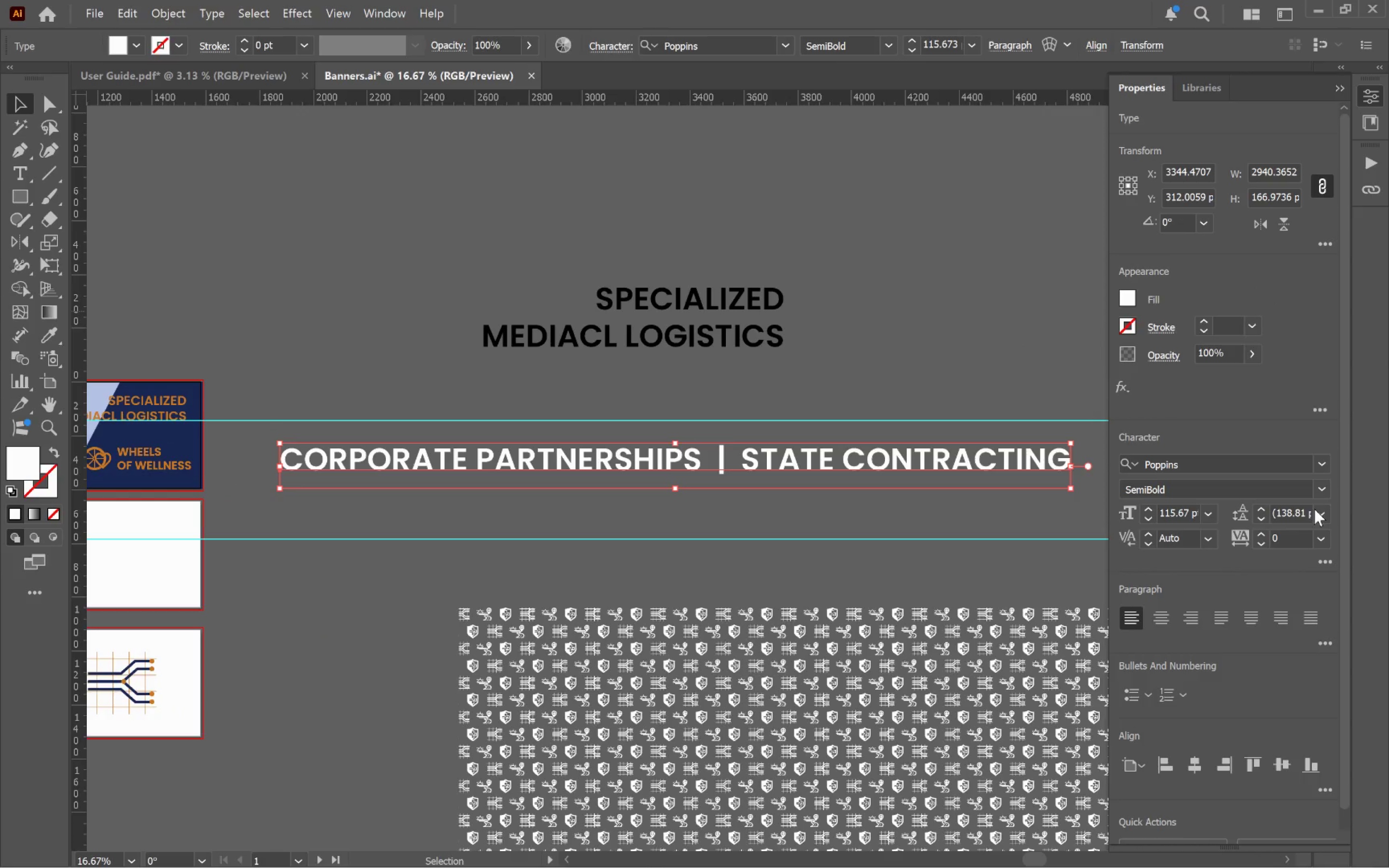 
left_click([1321, 490])
 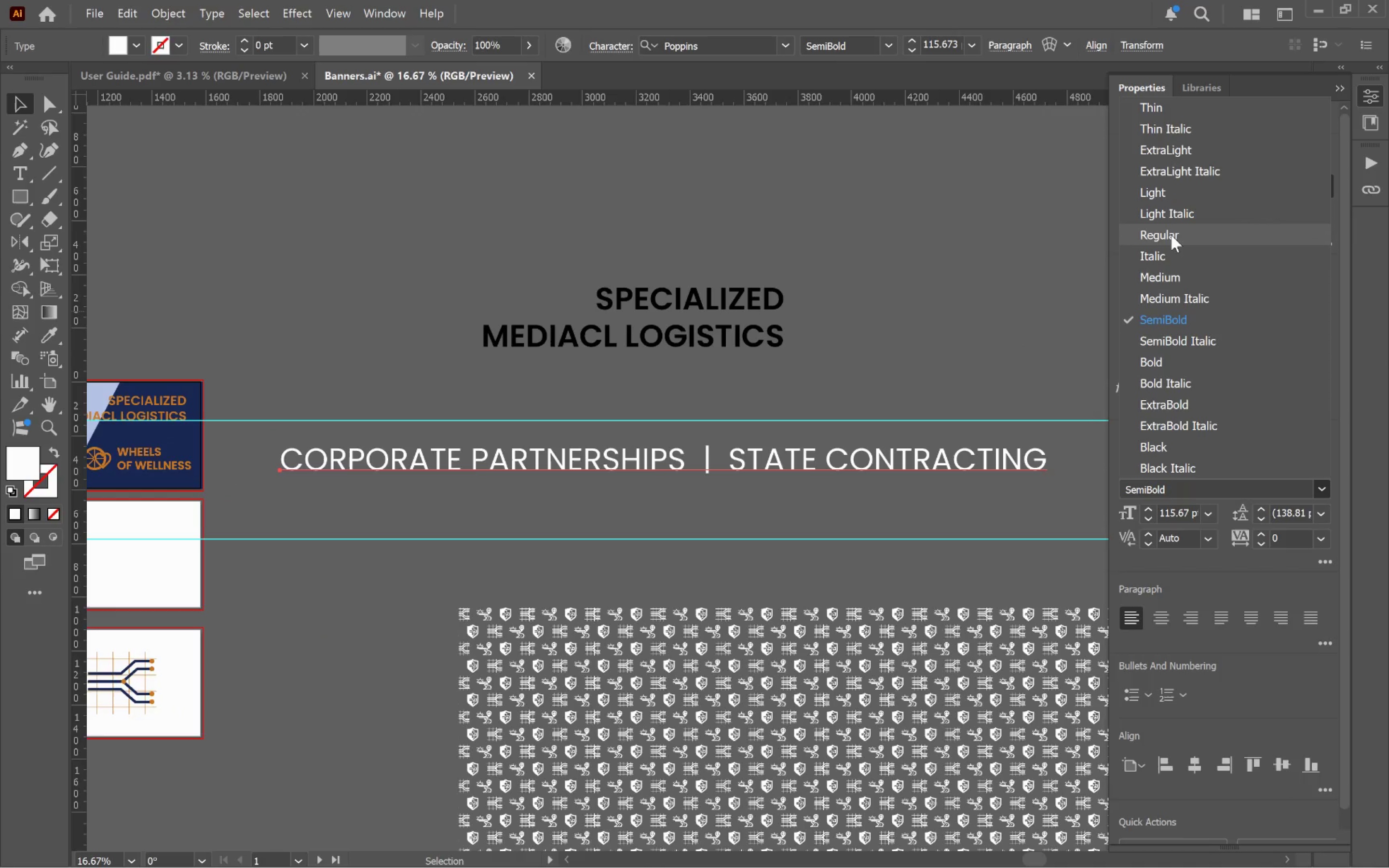 
left_click([1171, 235])
 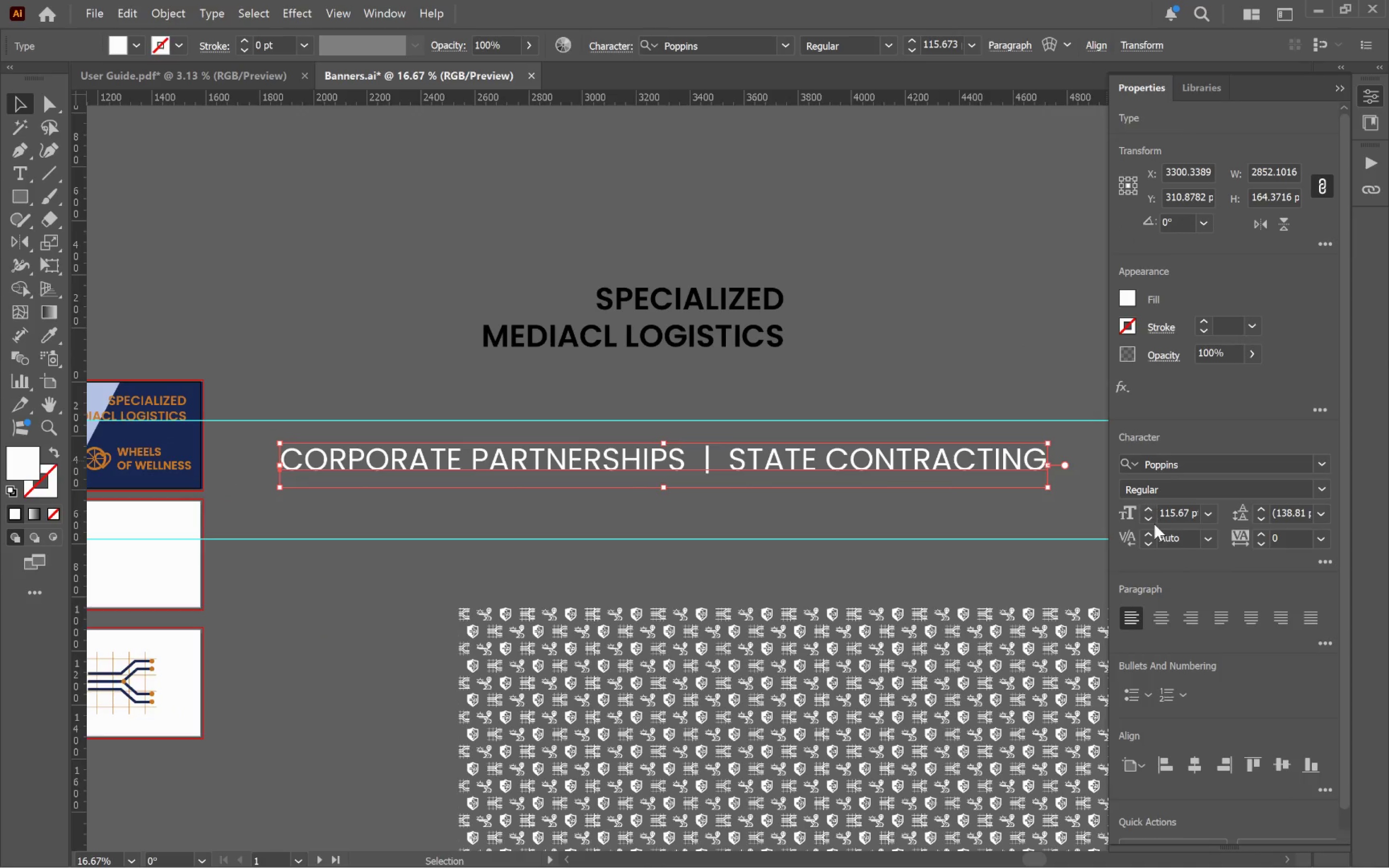 
hold_key(key=ShiftLeft, duration=2.32)
double_click([1148, 520])
 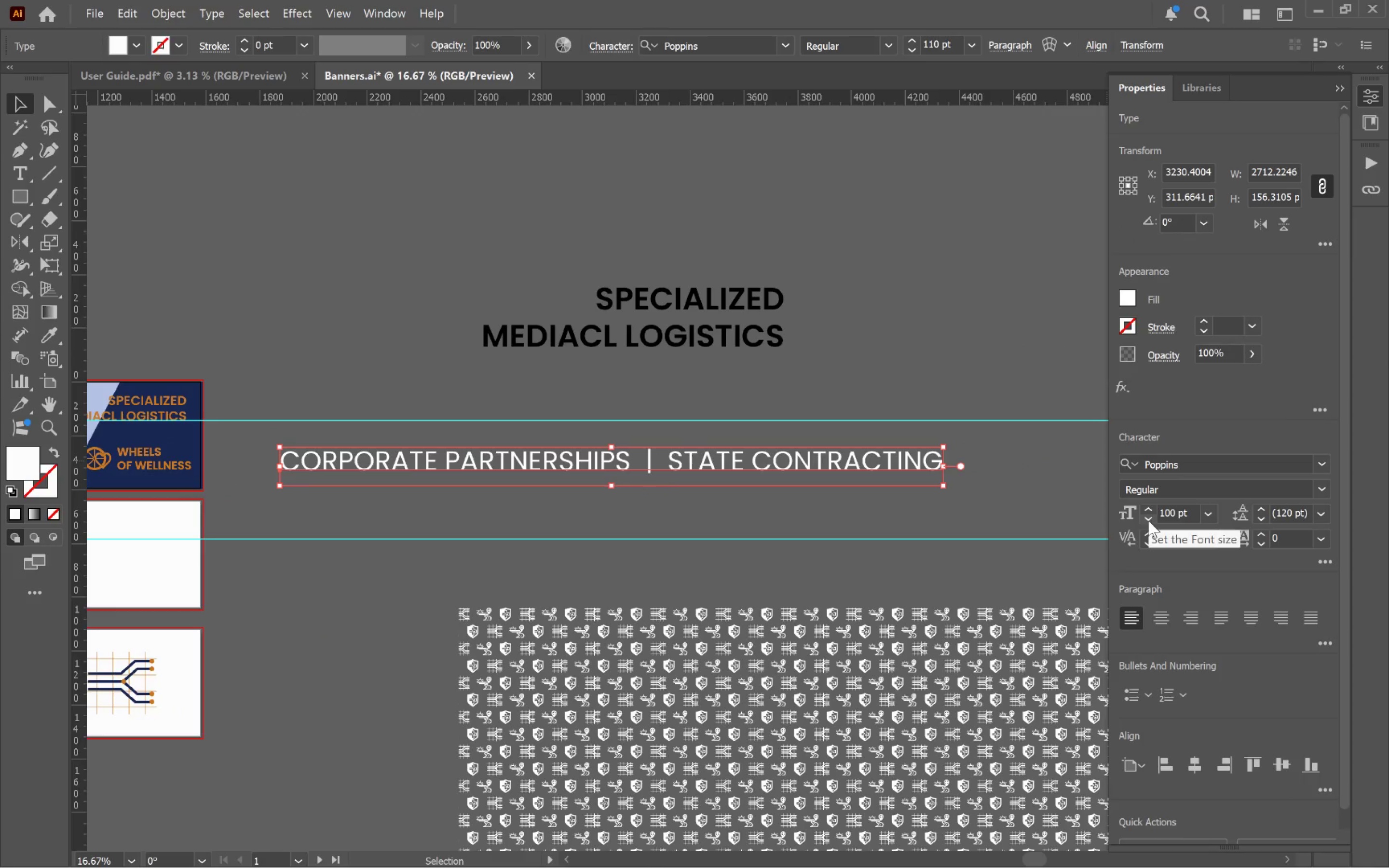 
triple_click([1148, 520])
 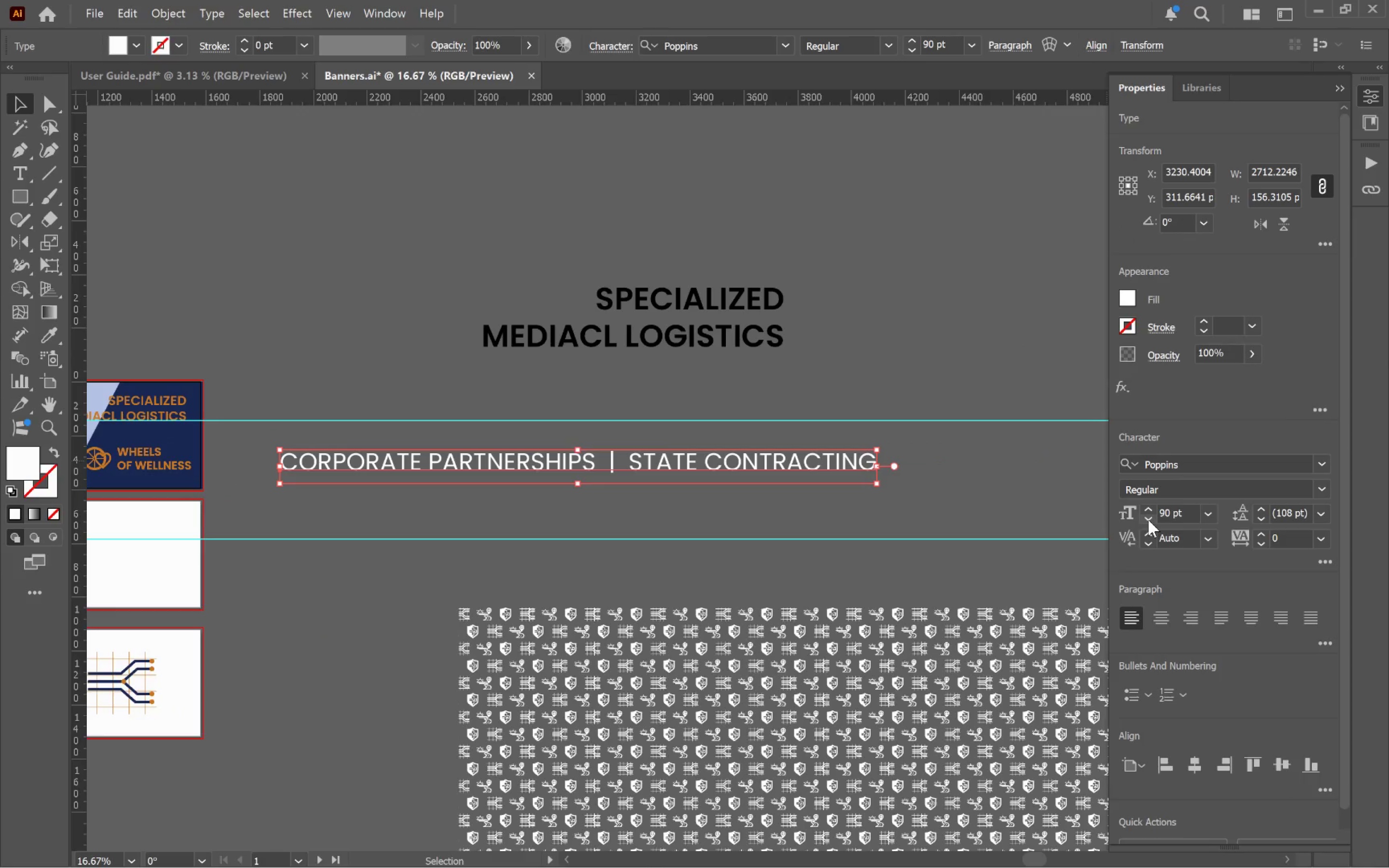 
triple_click([1148, 520])
 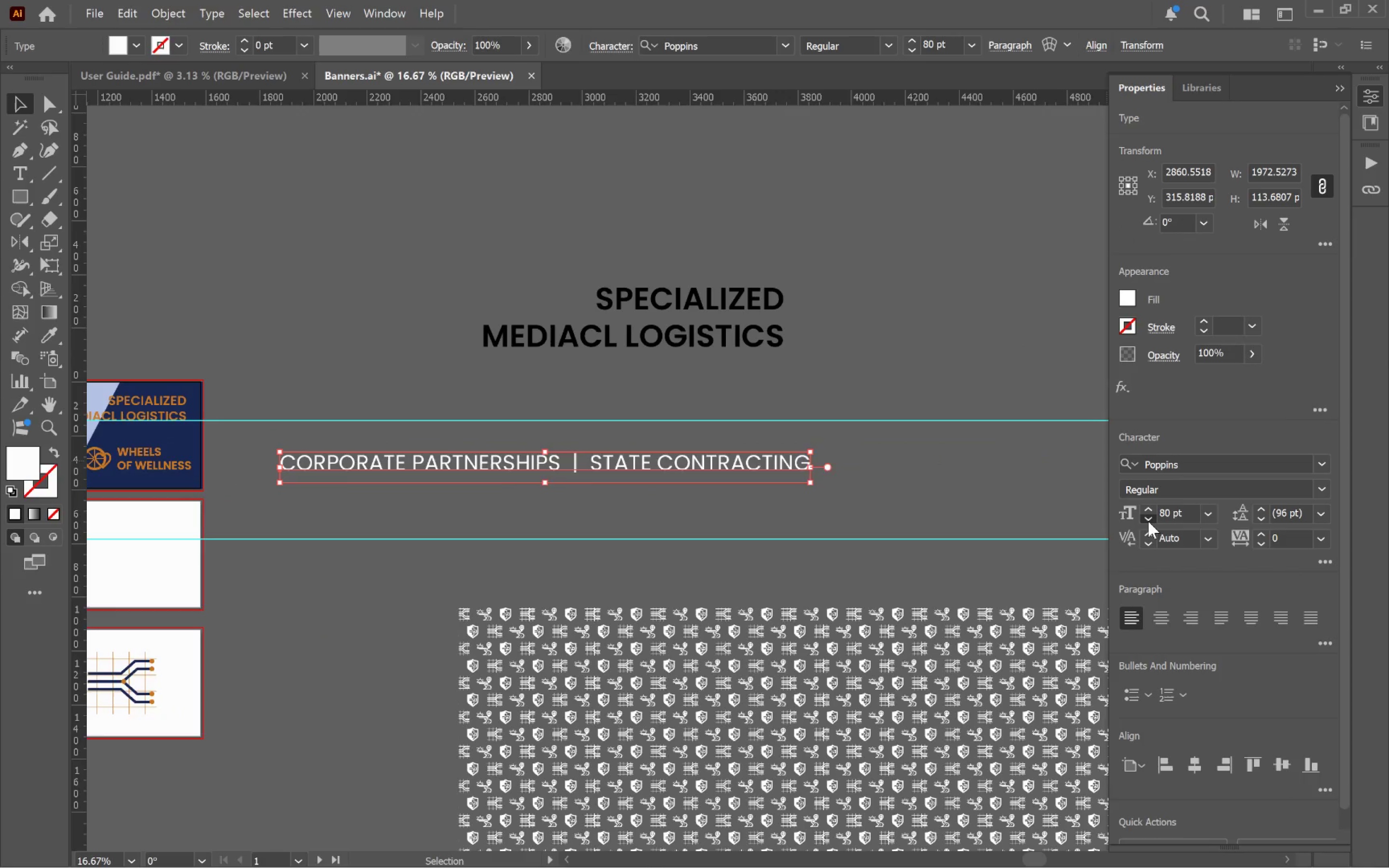 
triple_click([1148, 521])
 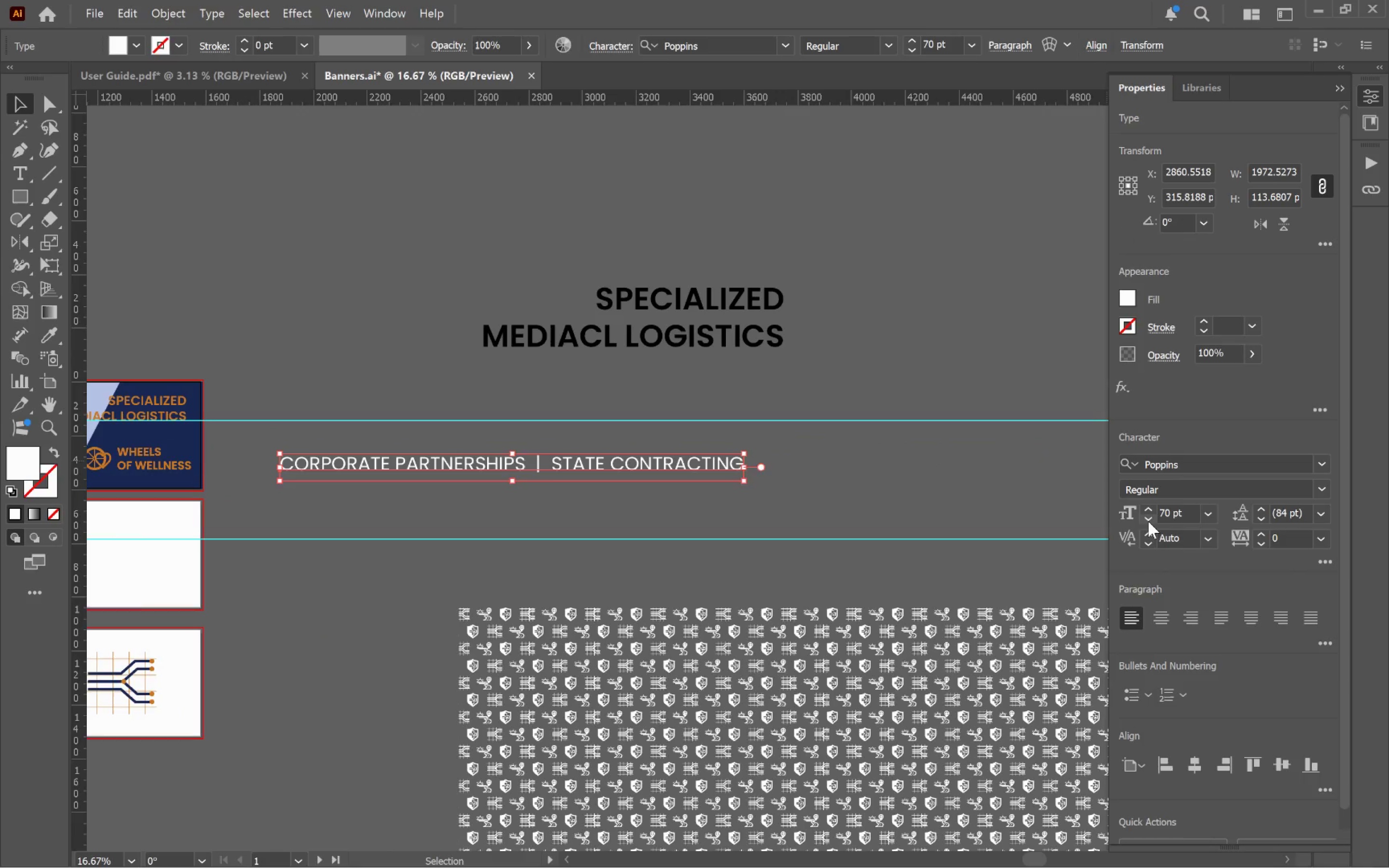 
triple_click([1148, 521])
 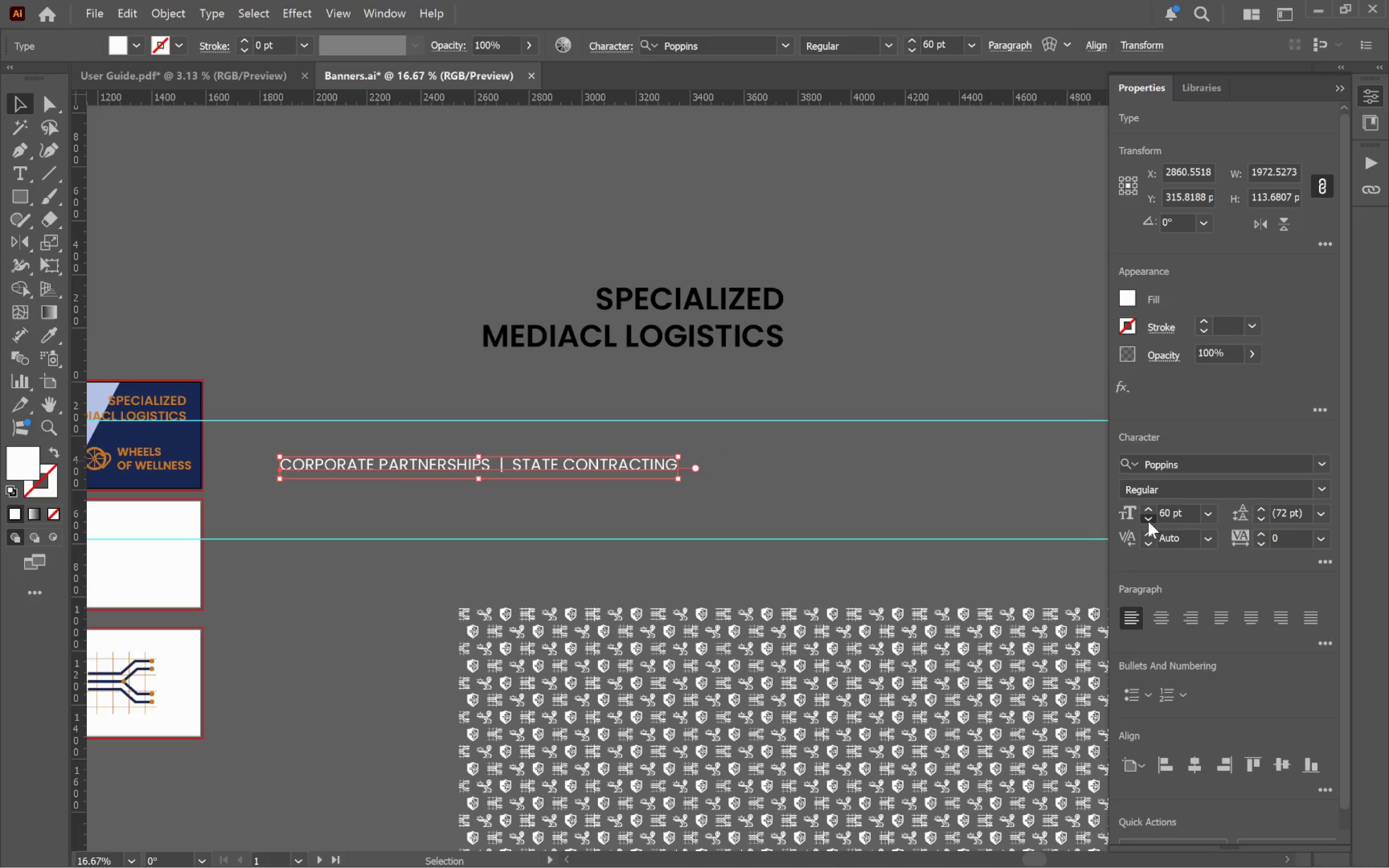 
triple_click([1148, 521])
 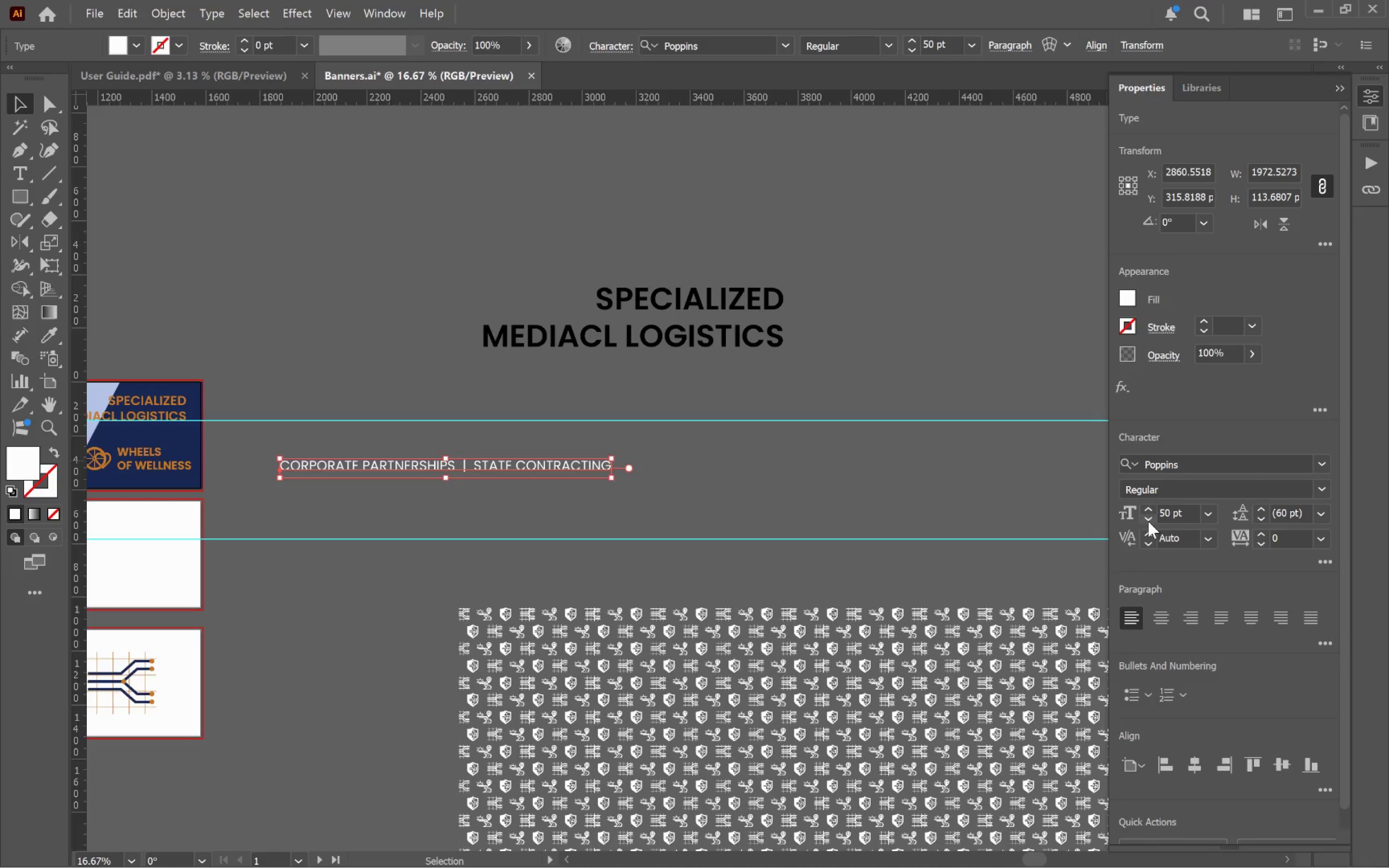 
triple_click([1148, 521])
 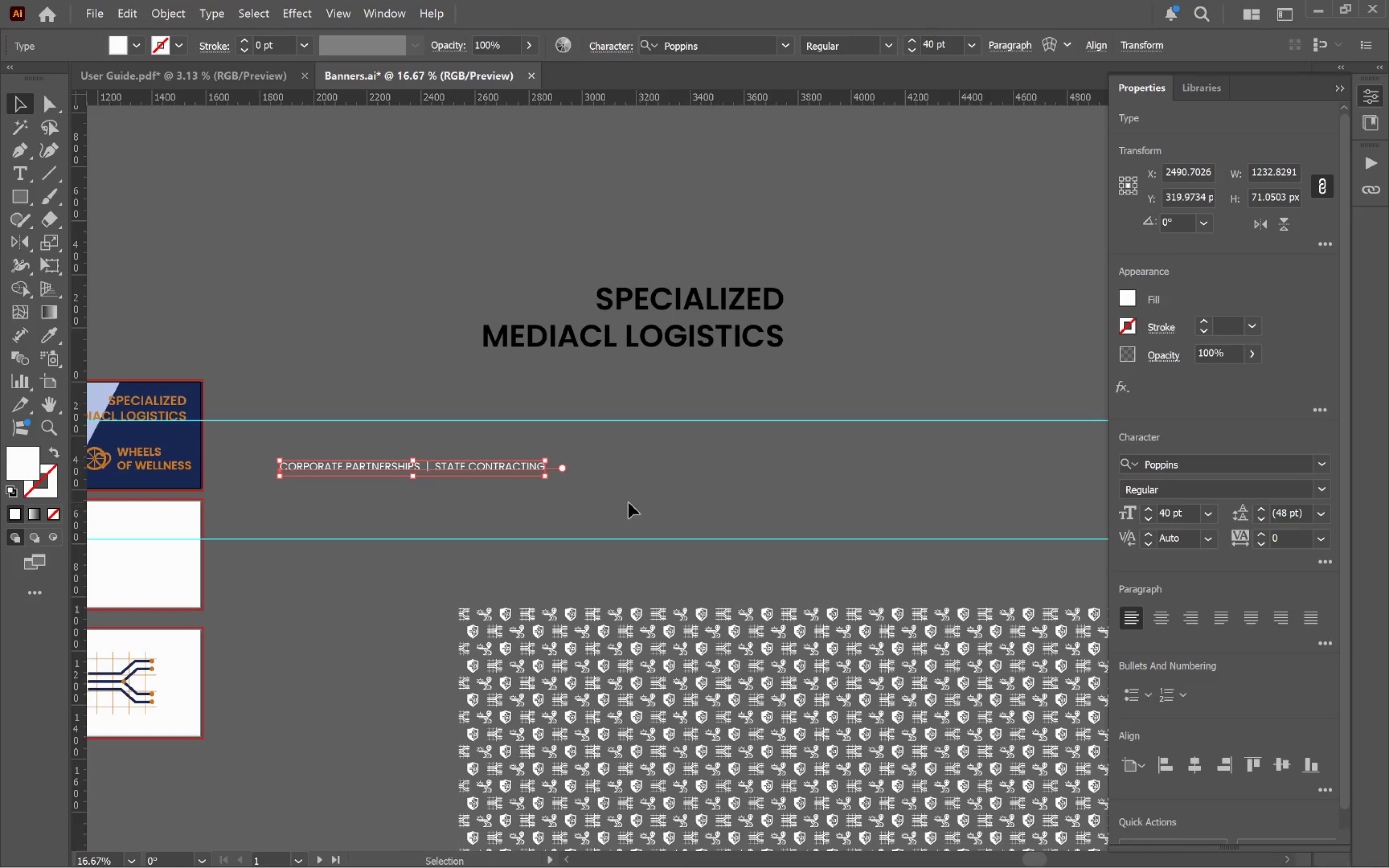 
hold_key(key=Space, duration=0.75)
 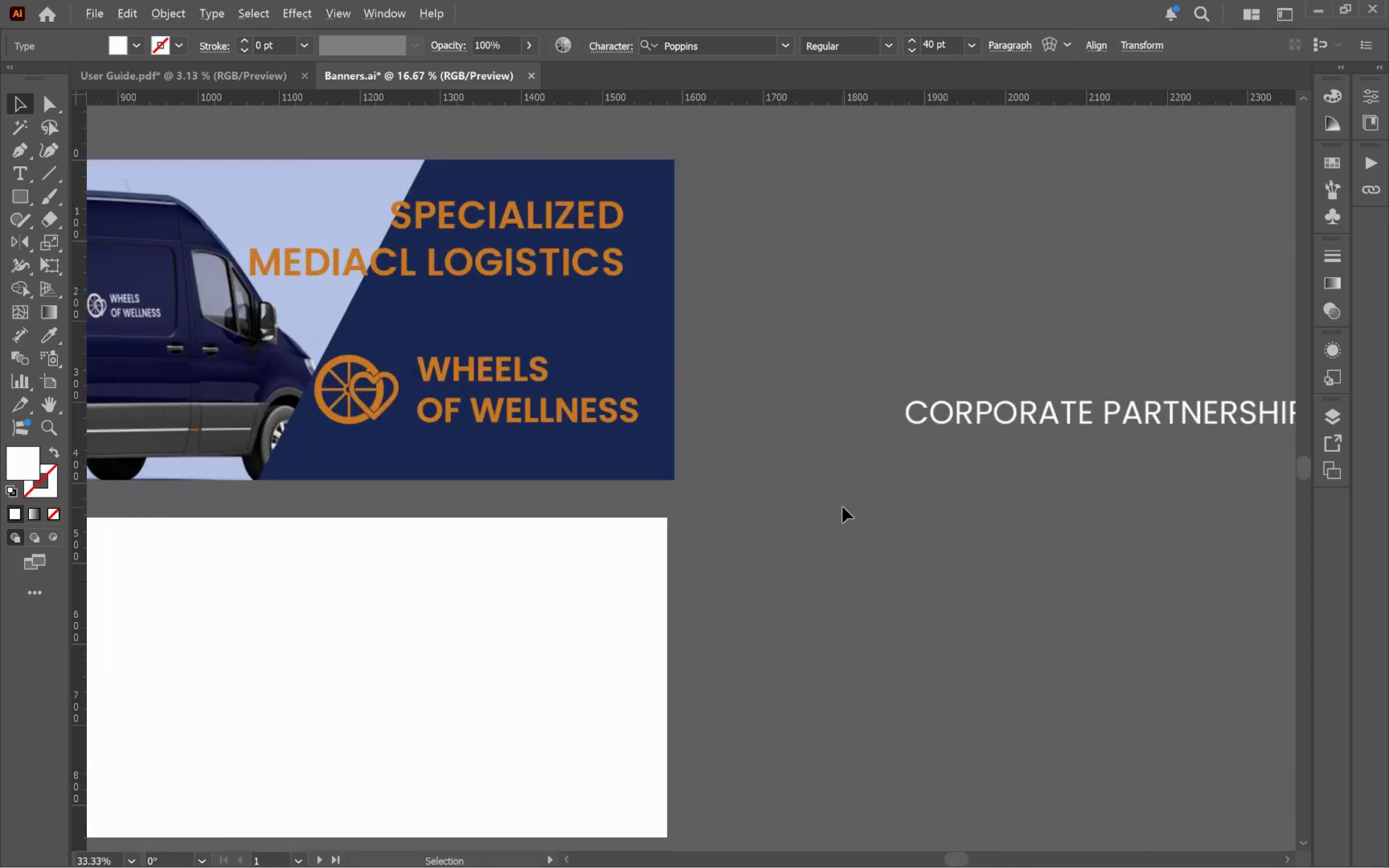 
left_click_drag(start_coordinate=[600, 503], to_coordinate=[1184, 513])
 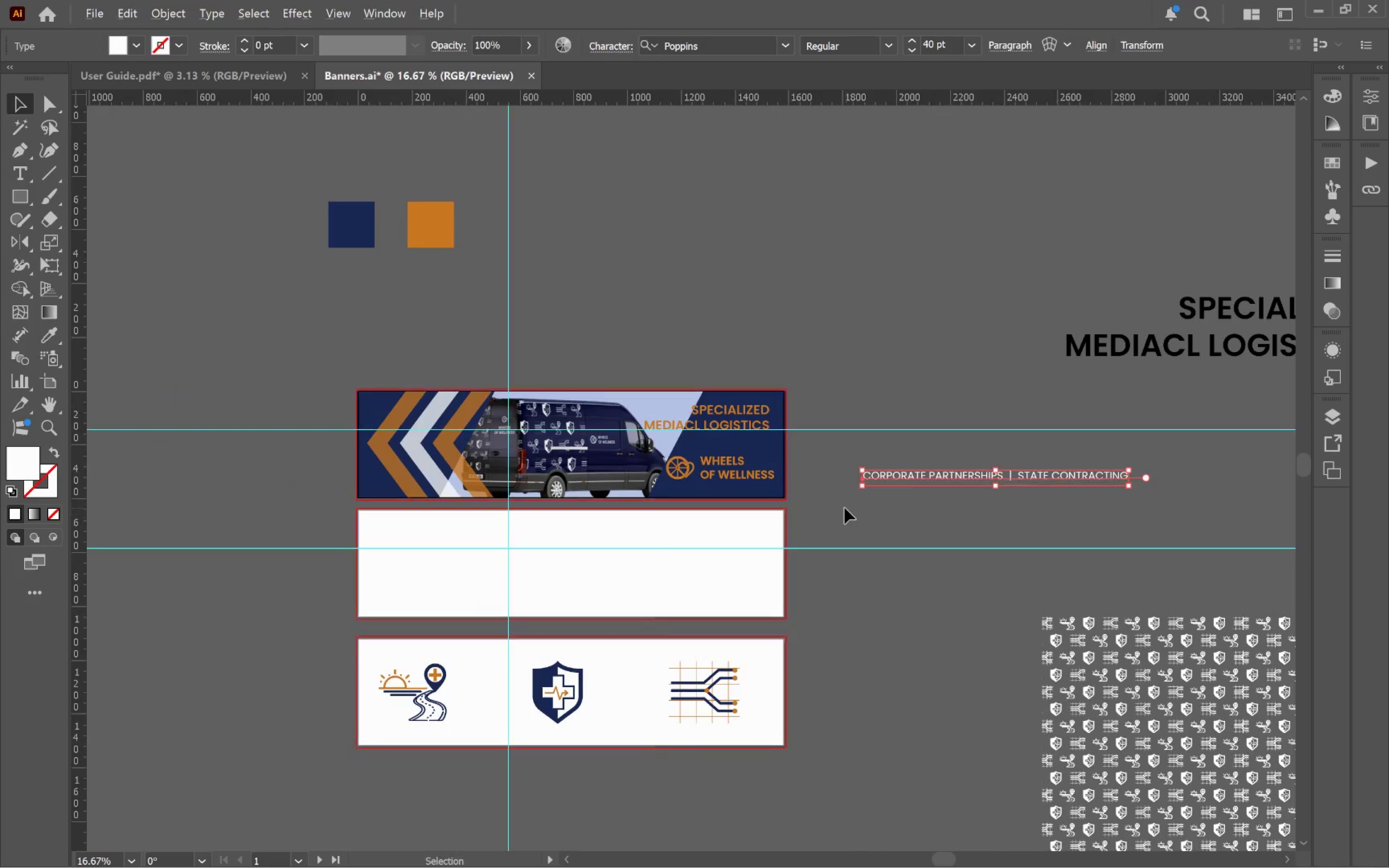 
hold_key(key=AltLeft, duration=0.6)
 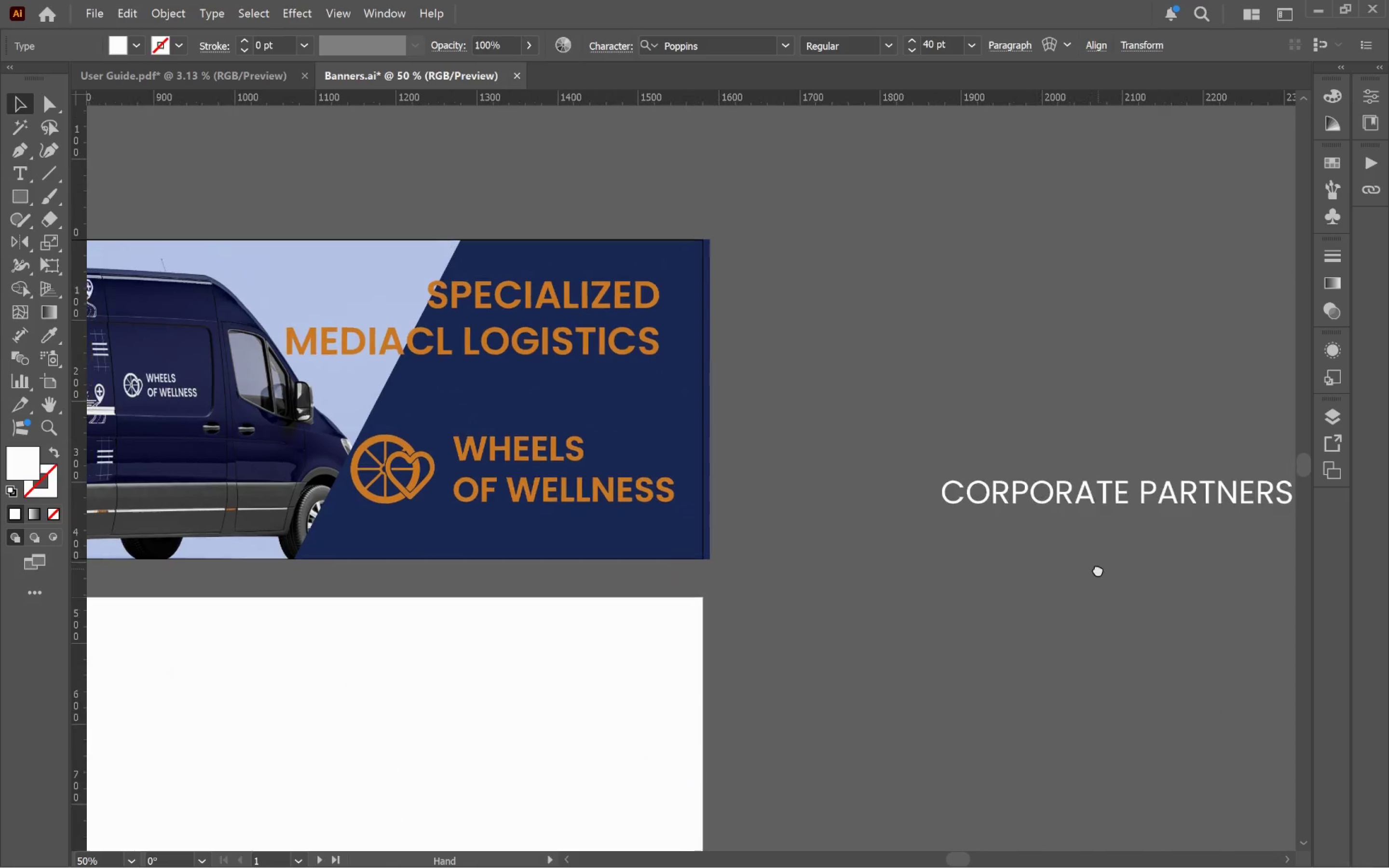 
hold_key(key=Space, duration=0.49)
 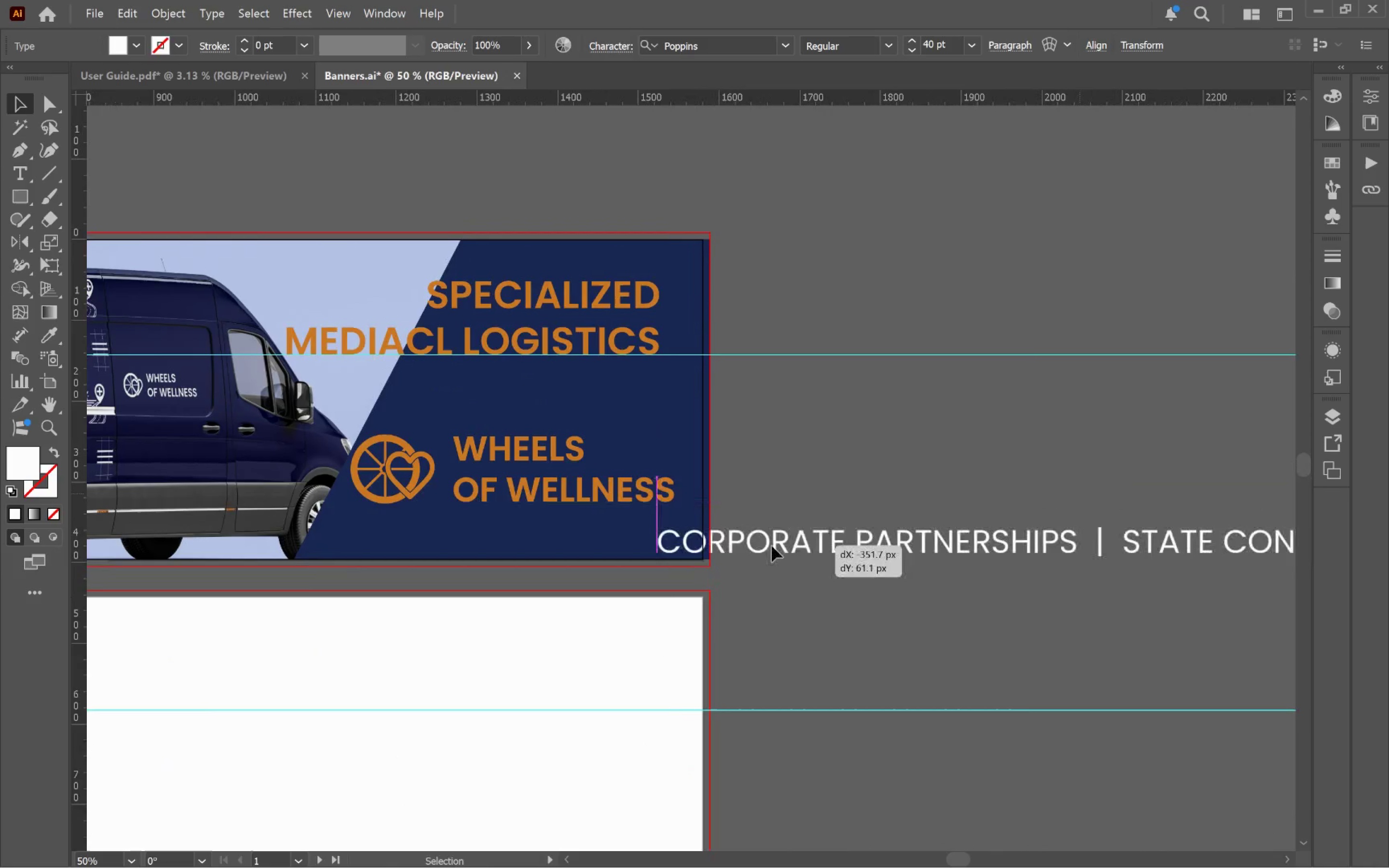 
scroll: coordinate [843, 507], scroll_direction: up, amount: 3.0
 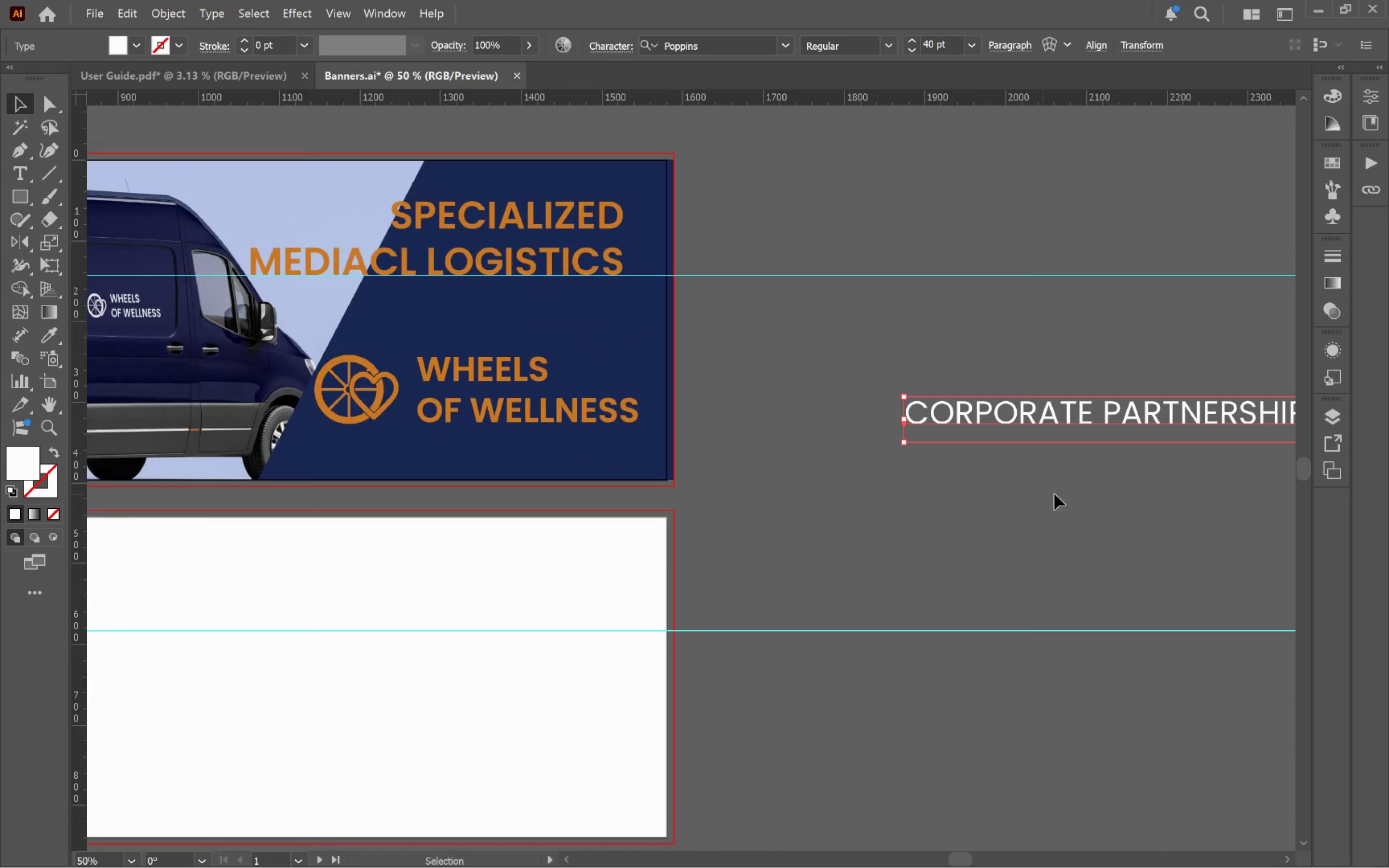 
left_click_drag(start_coordinate=[1061, 490], to_coordinate=[1098, 569])
 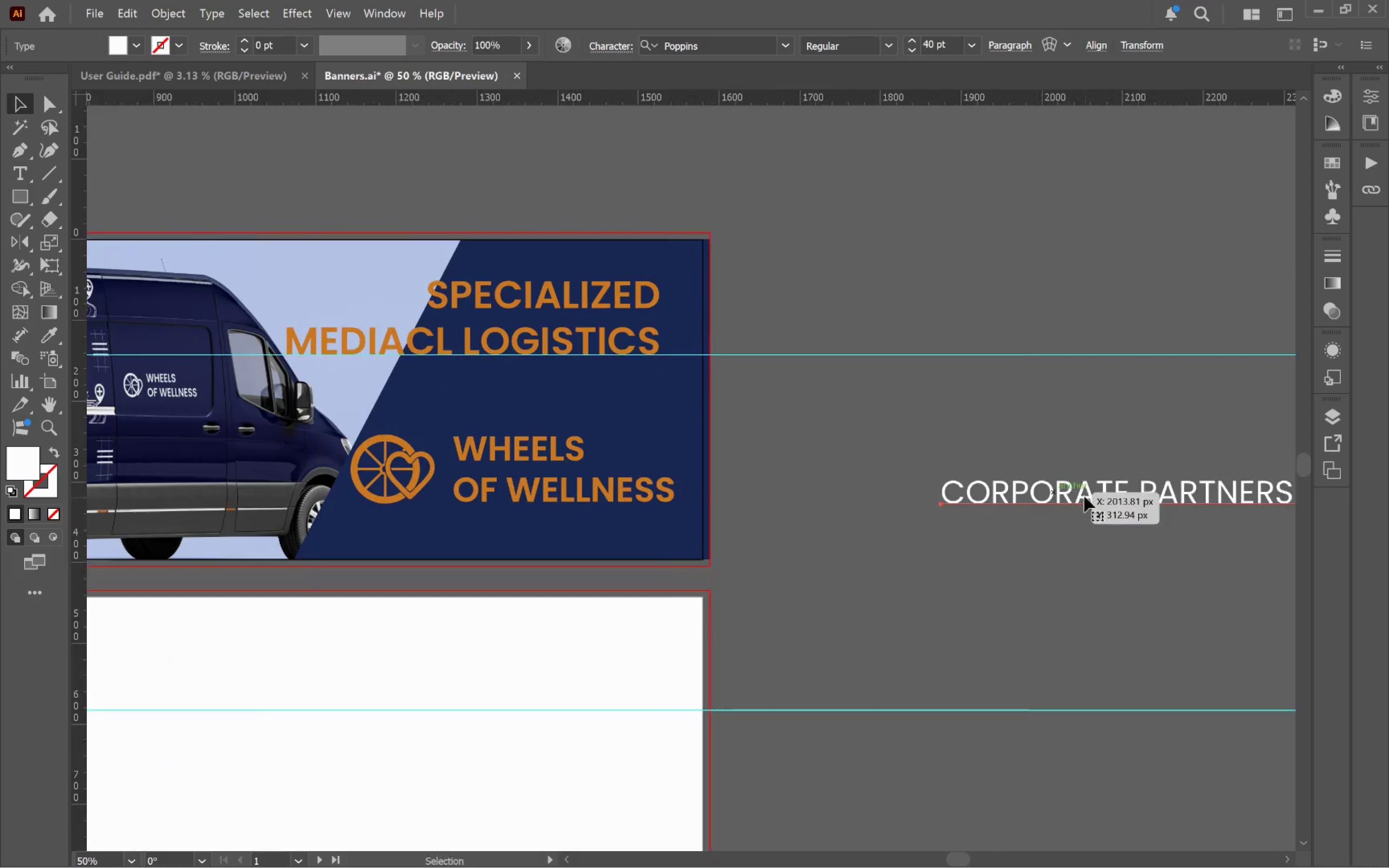 
left_click_drag(start_coordinate=[1079, 494], to_coordinate=[477, 535])
 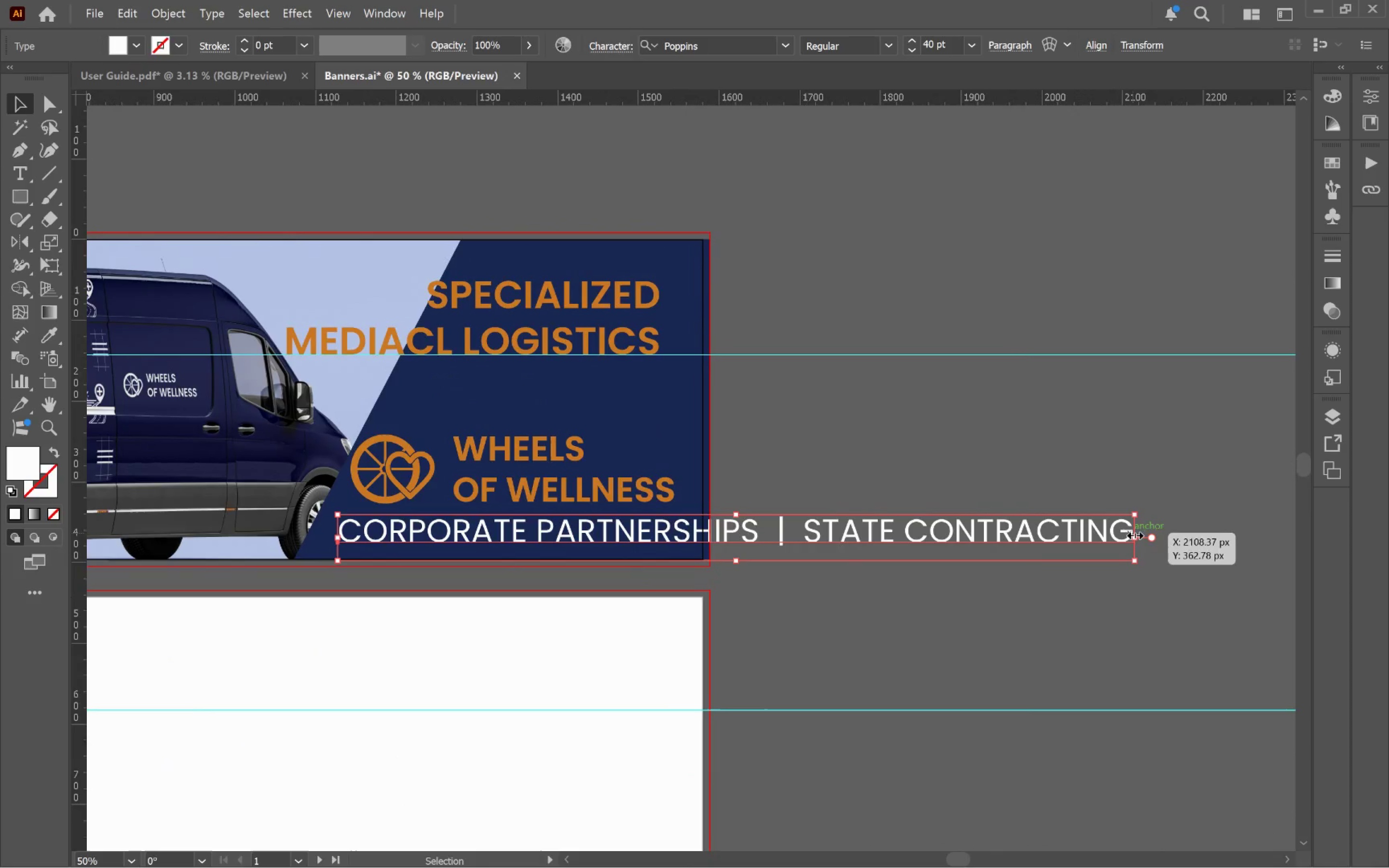 
left_click_drag(start_coordinate=[1133, 534], to_coordinate=[676, 535])
 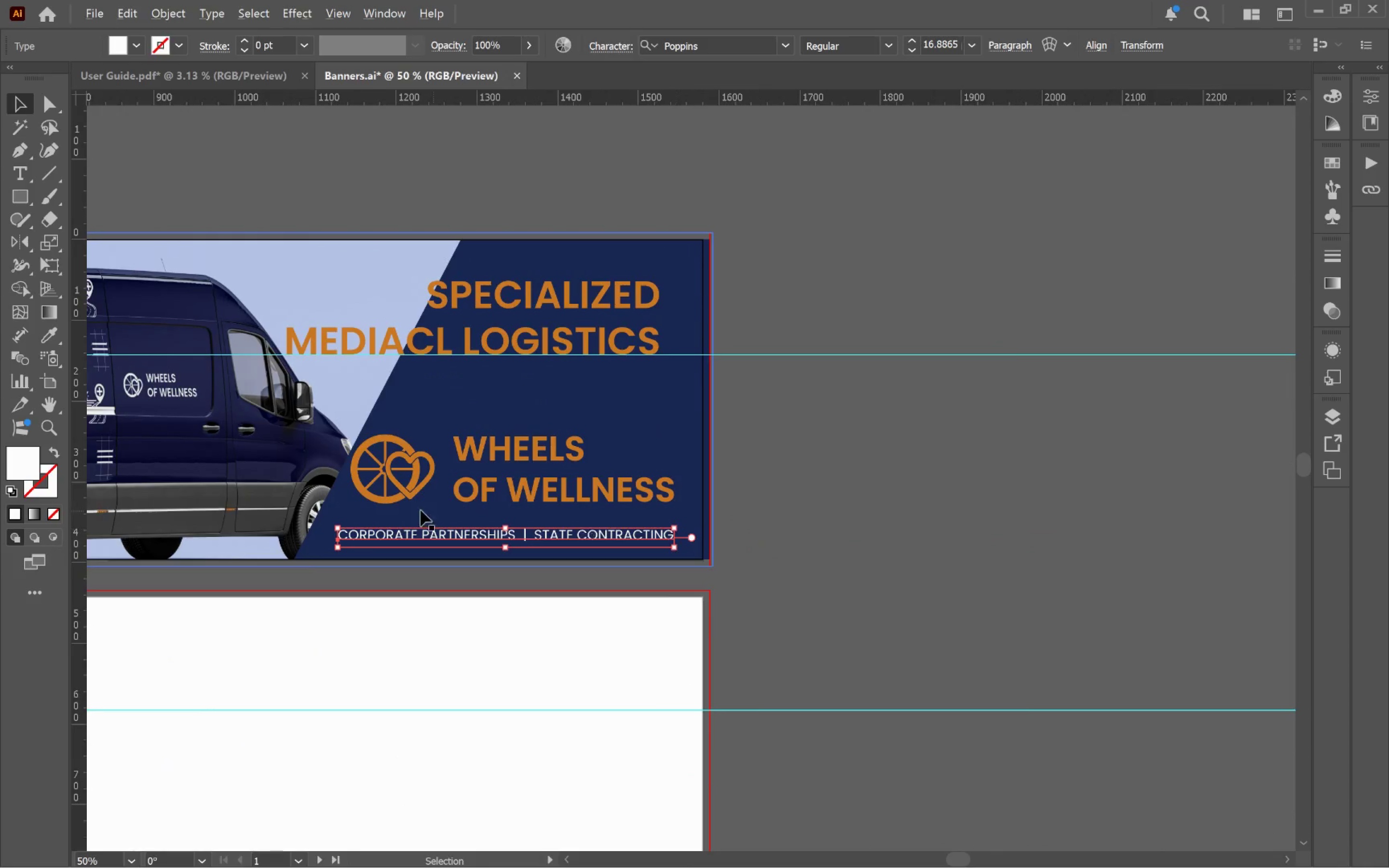 
hold_key(key=ShiftLeft, duration=2.21)
 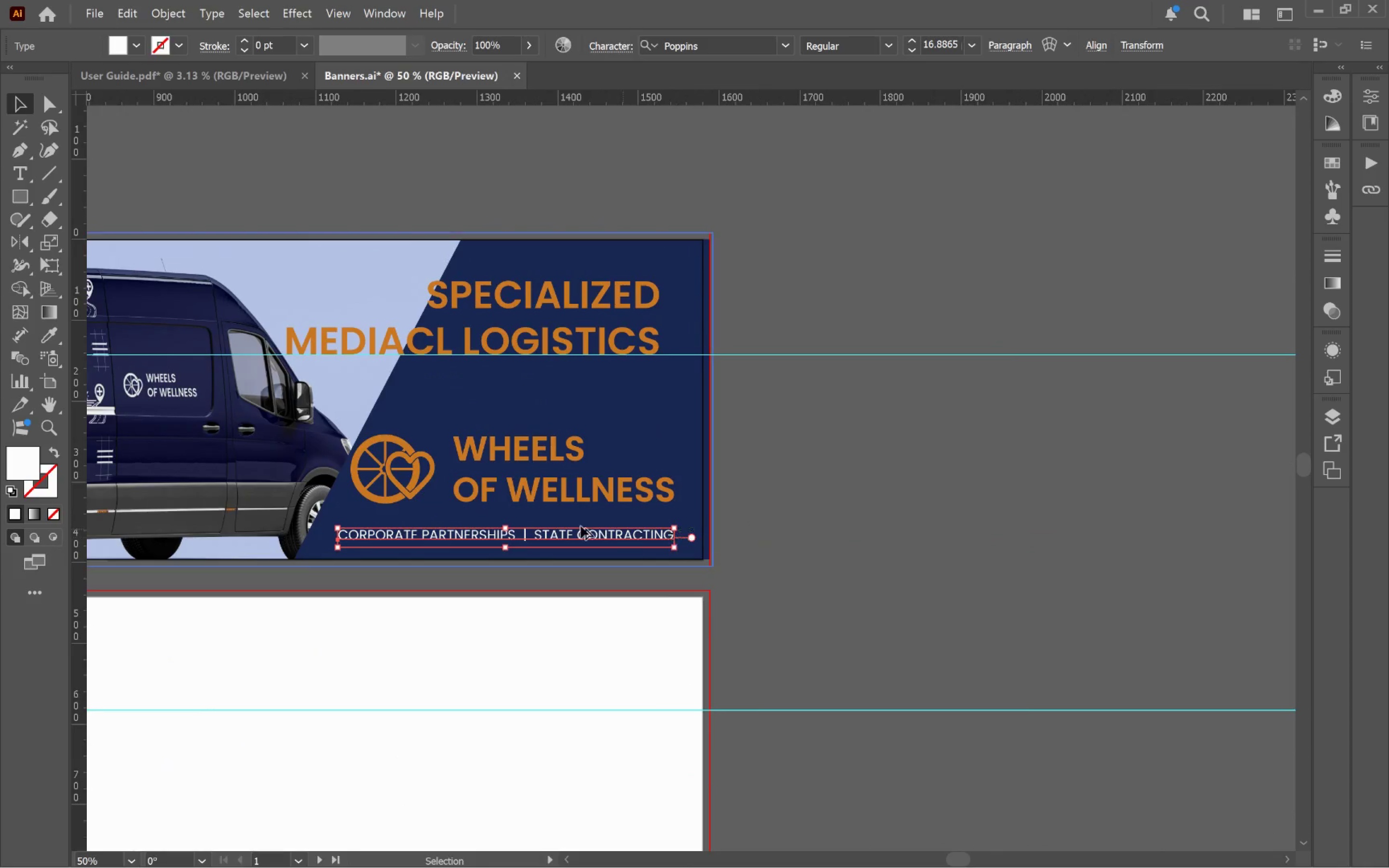 
hold_key(key=AltLeft, duration=0.7)
scroll: coordinate [409, 508], scroll_direction: up, amount: 3.0
 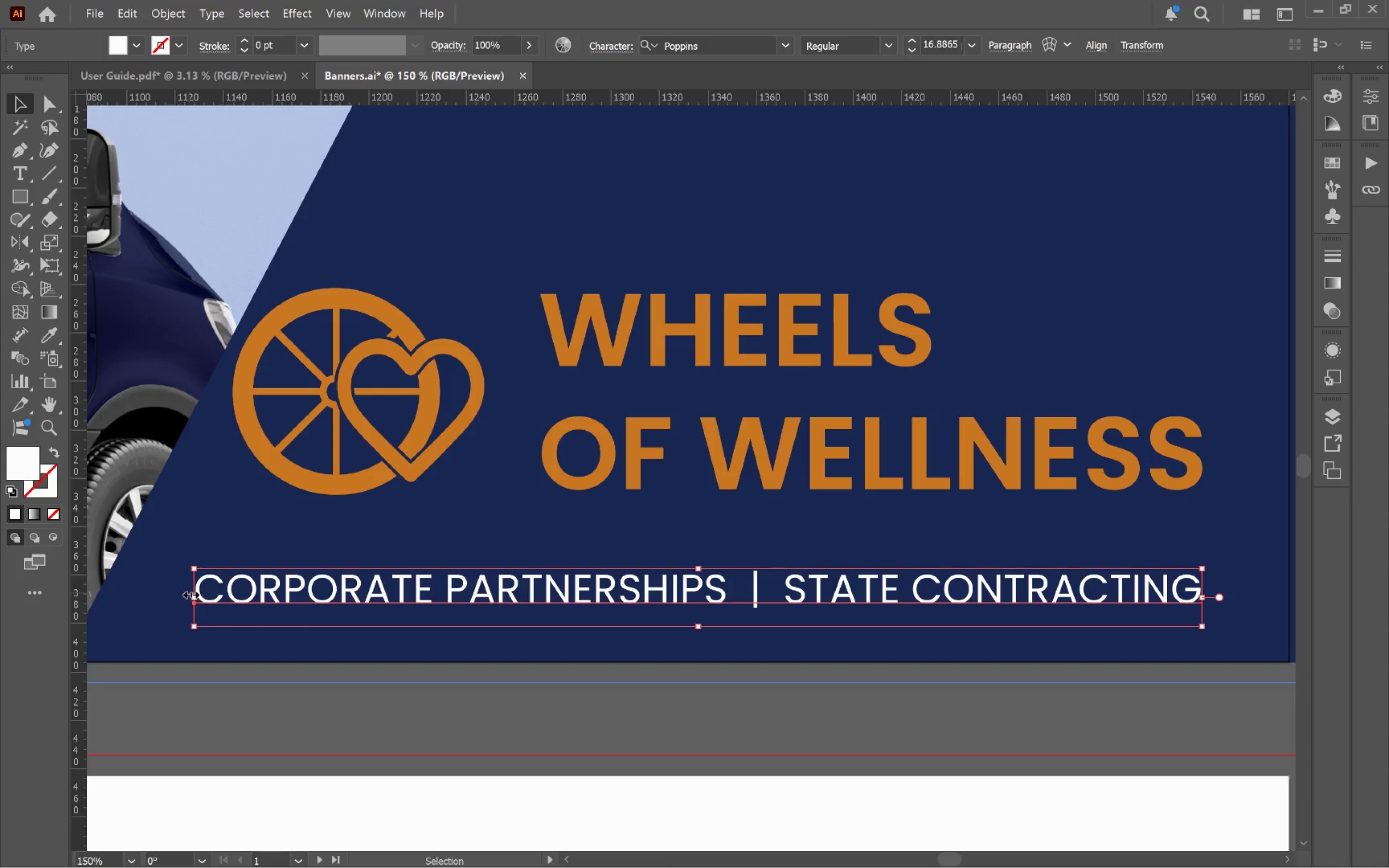 
left_click_drag(start_coordinate=[189, 593], to_coordinate=[232, 388])
 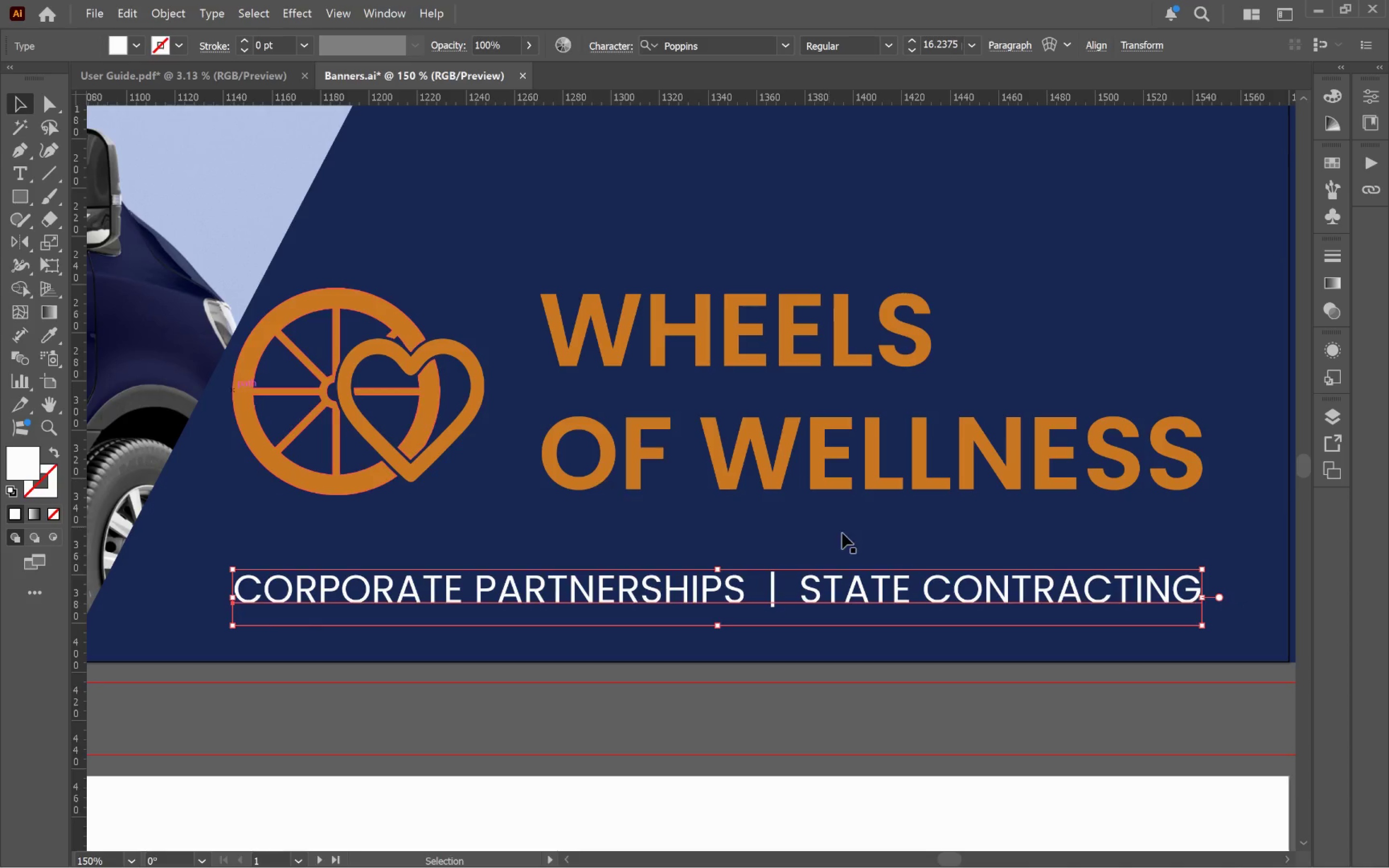 
hold_key(key=ShiftLeft, duration=4.88)
 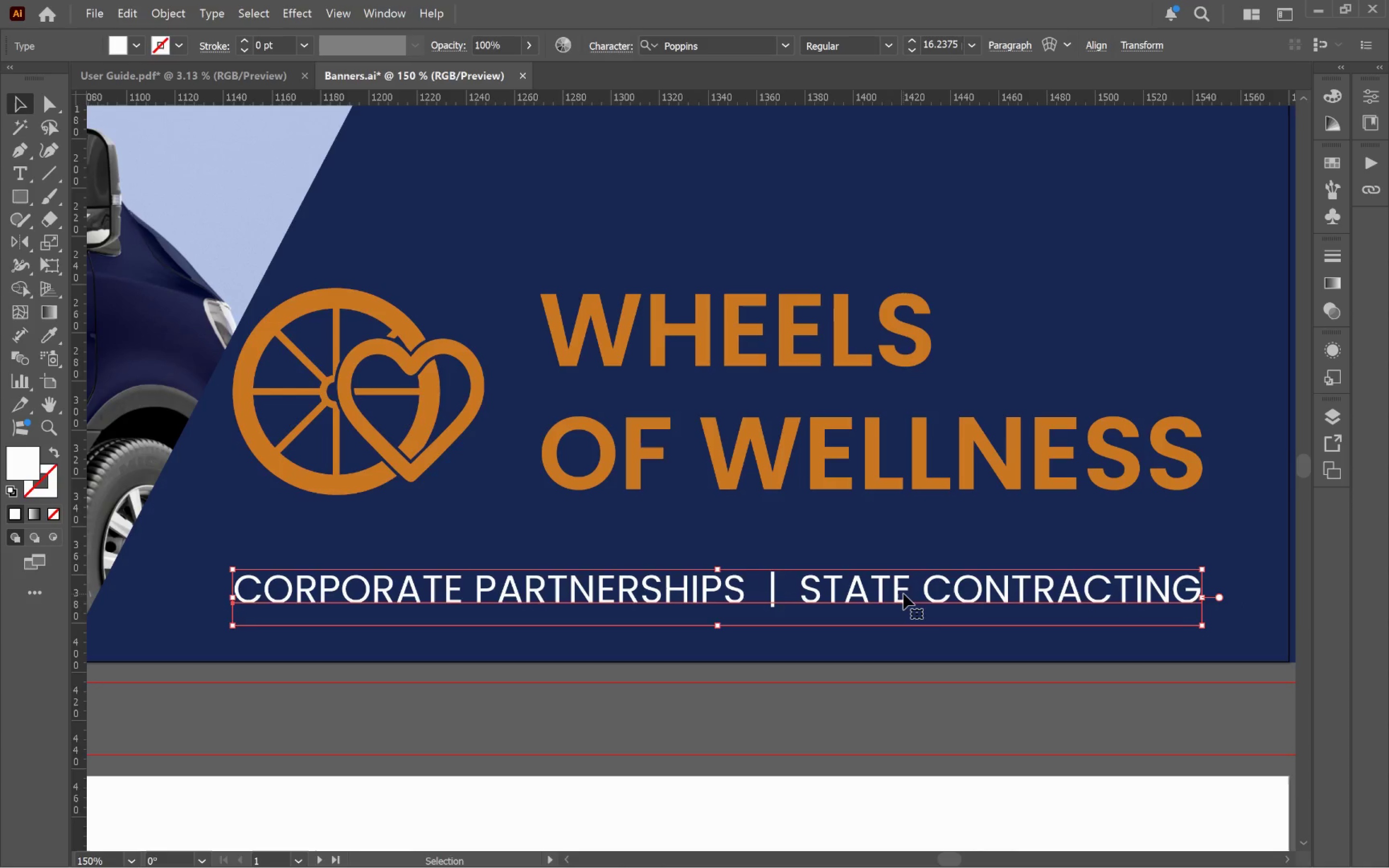 
left_click_drag(start_coordinate=[903, 591], to_coordinate=[909, 547])
 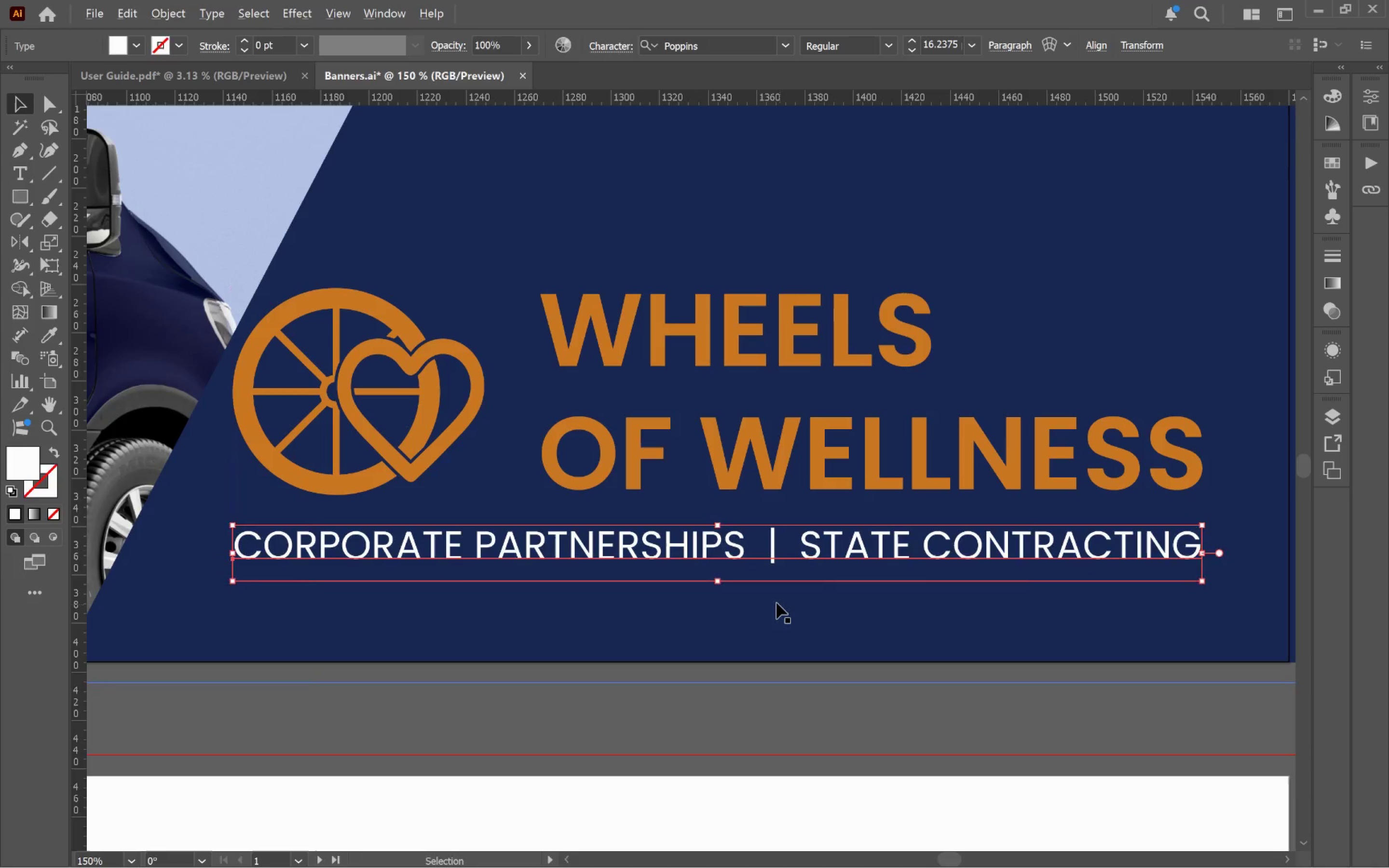 
hold_key(key=ShiftLeft, duration=1.32)
 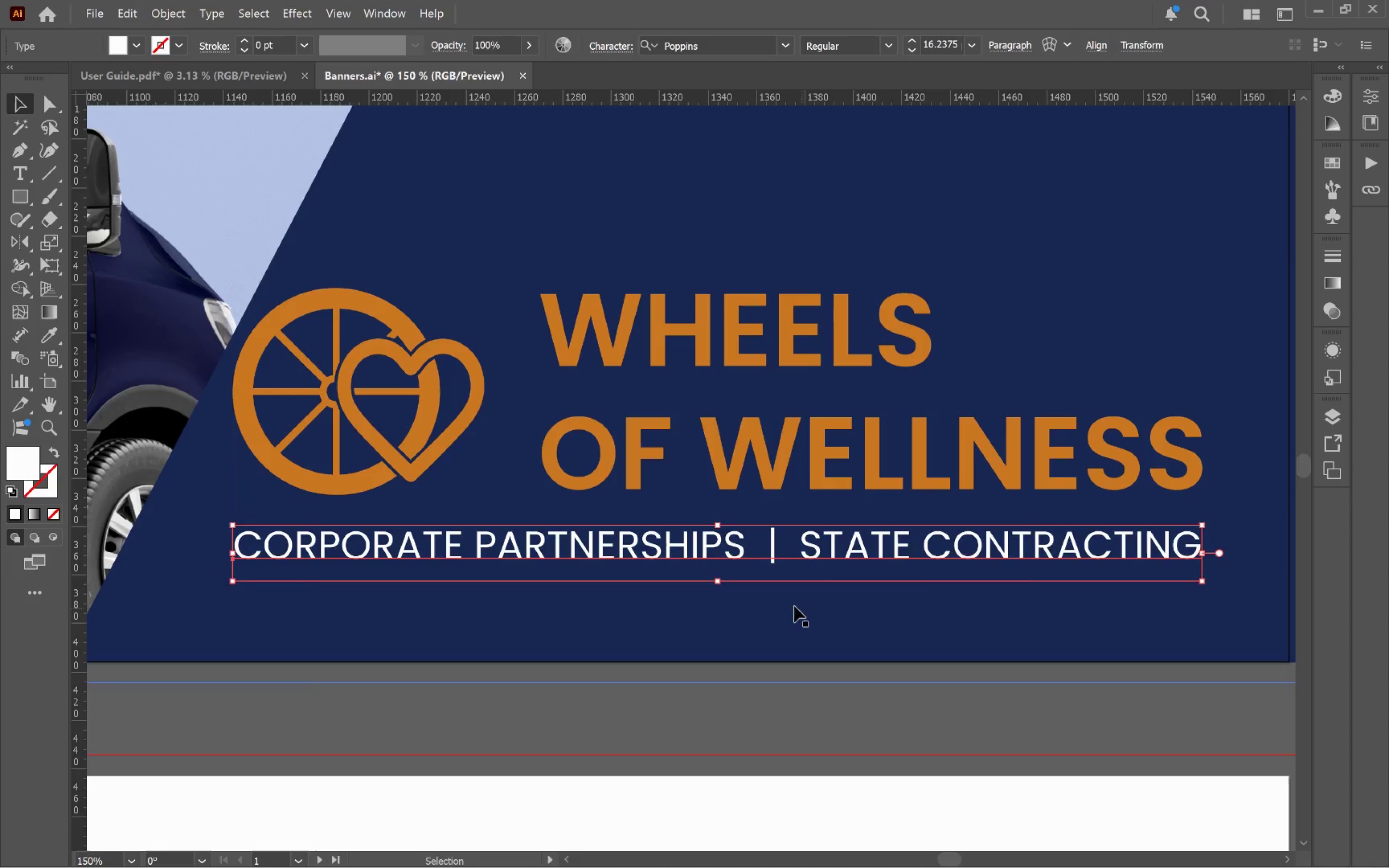 
hold_key(key=AltLeft, duration=1.54)
scroll: coordinate [776, 603], scroll_direction: down, amount: 2.0
 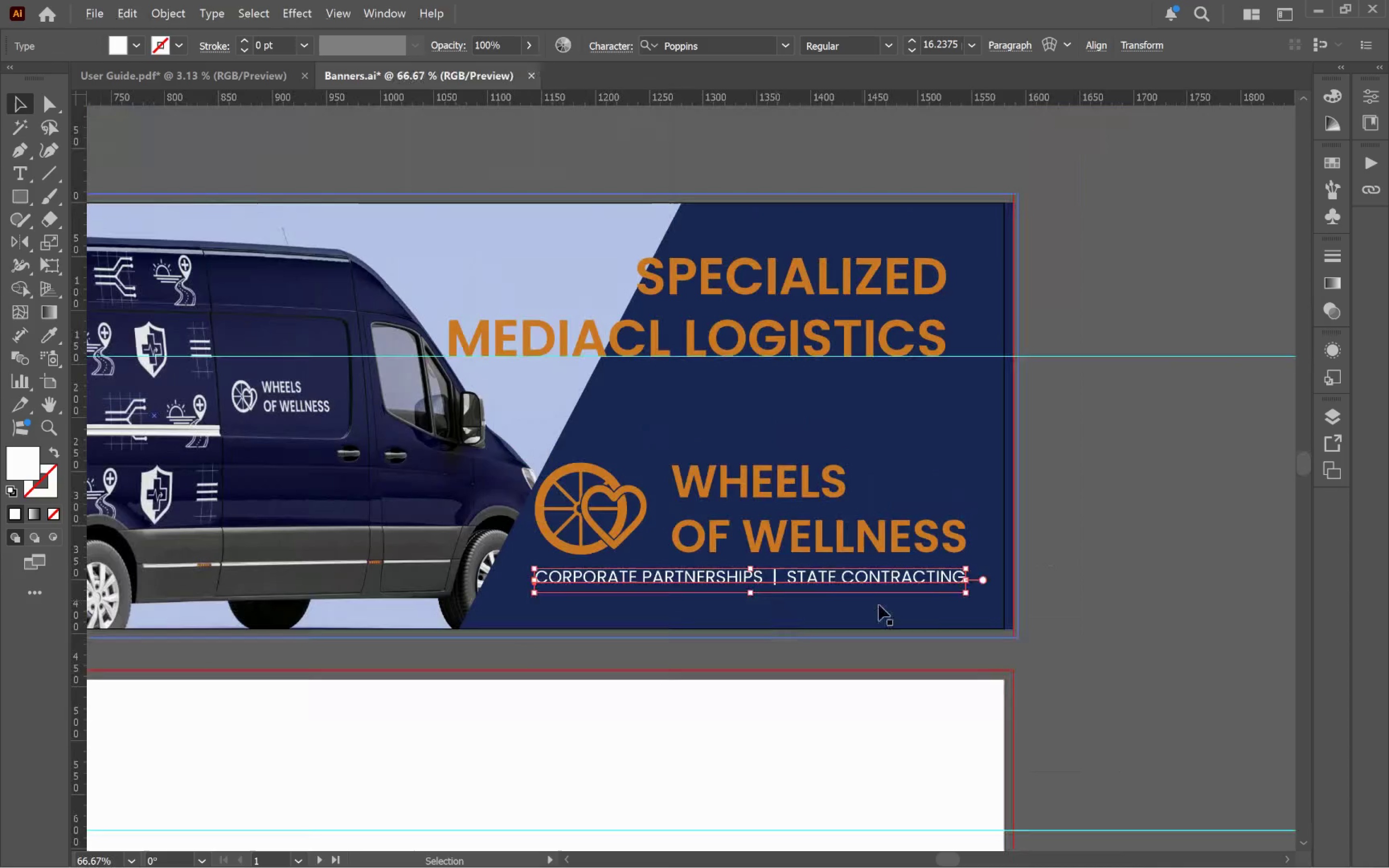 
hold_key(key=Space, duration=0.78)
 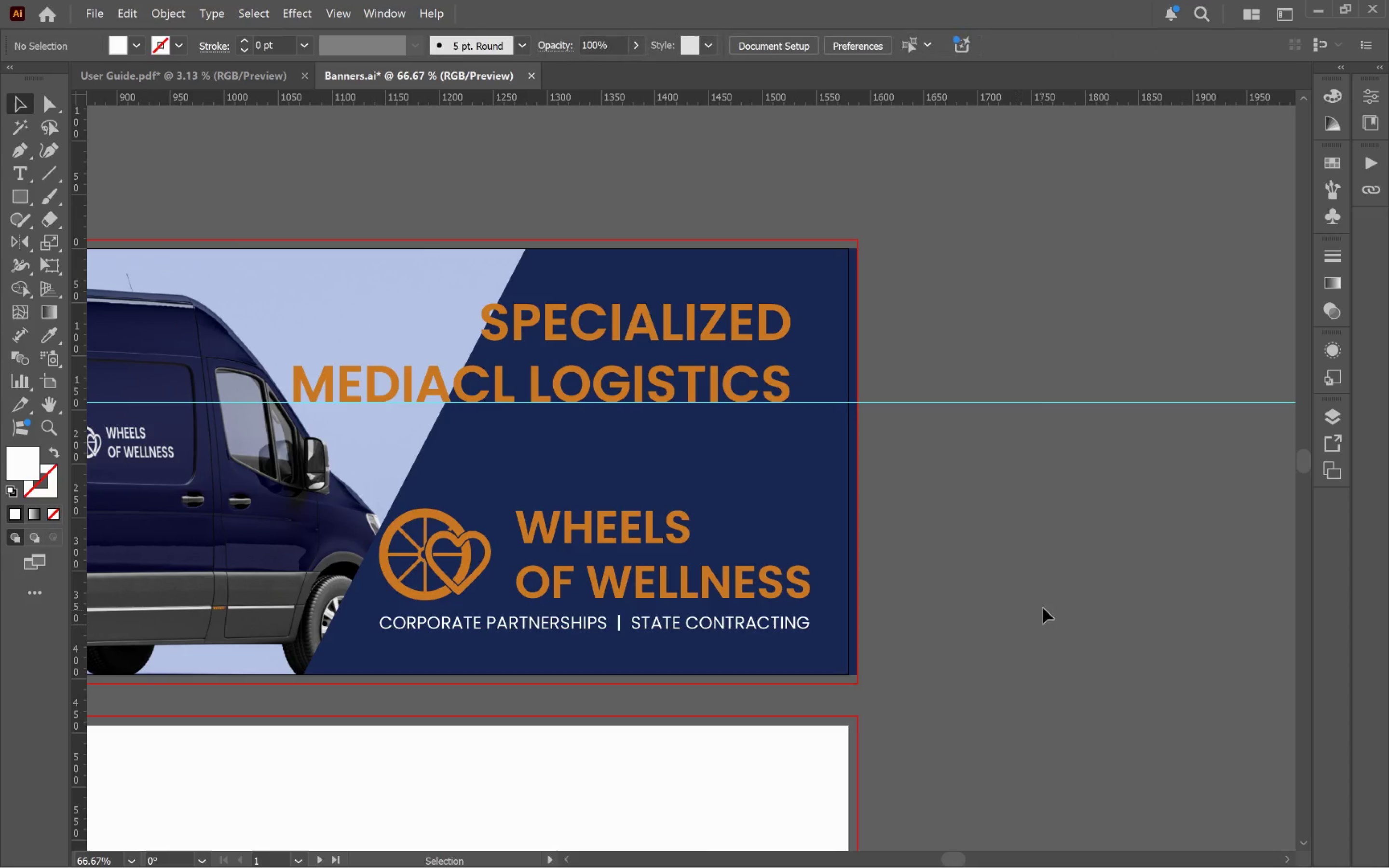 
left_click_drag(start_coordinate=[923, 610], to_coordinate=[767, 656])
 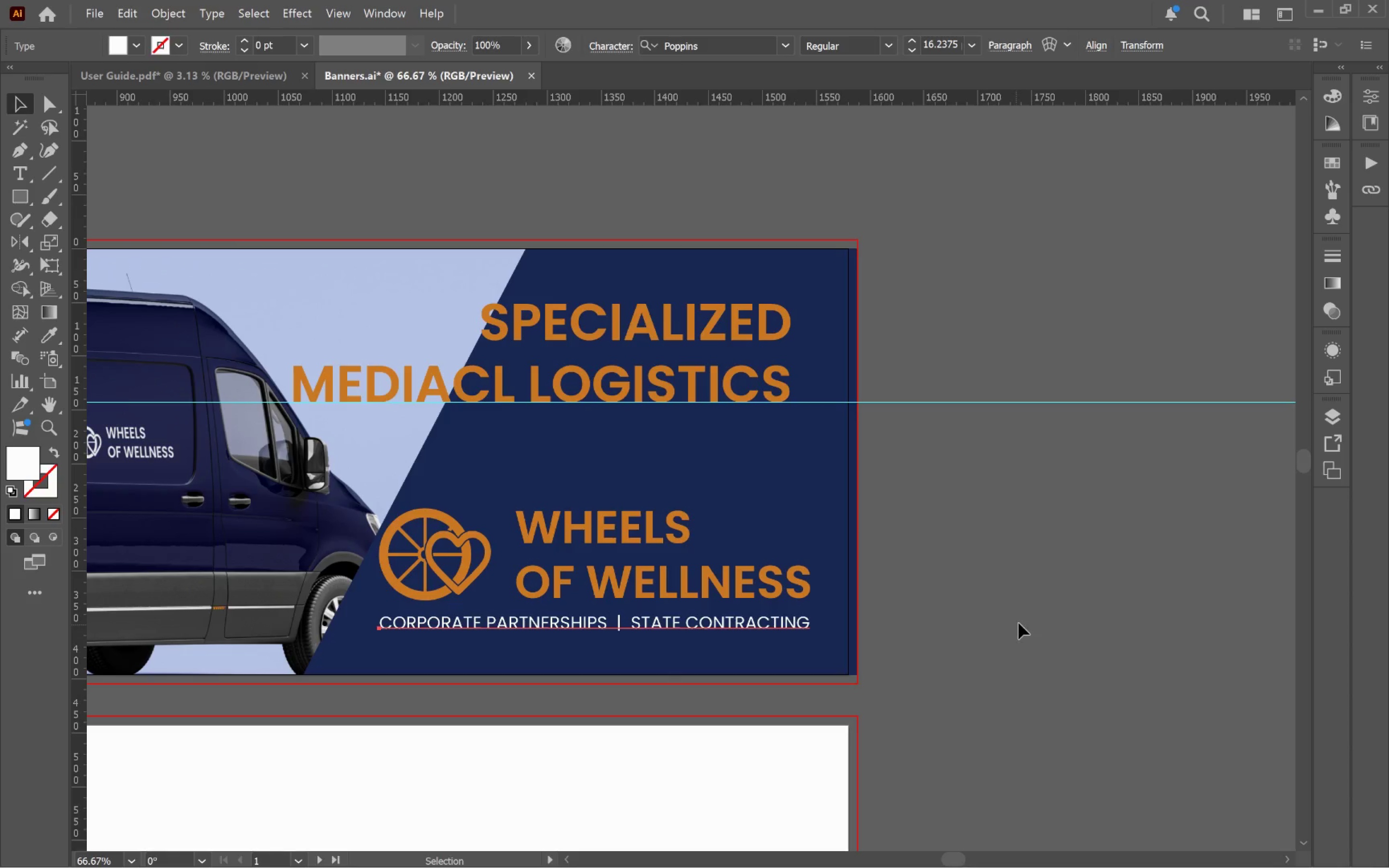 
left_click([1021, 621])
 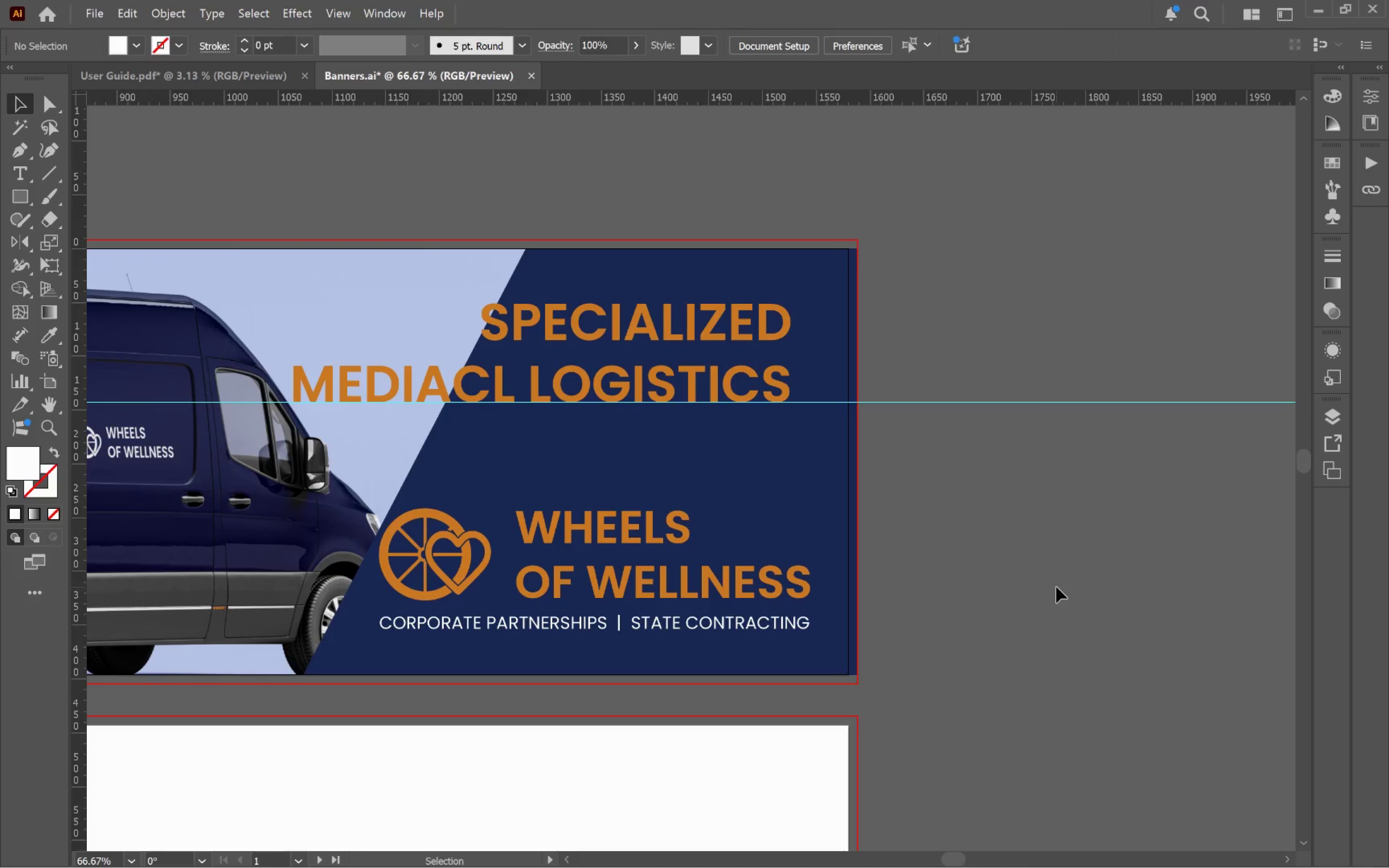 
hold_key(key=AltLeft, duration=0.7)
 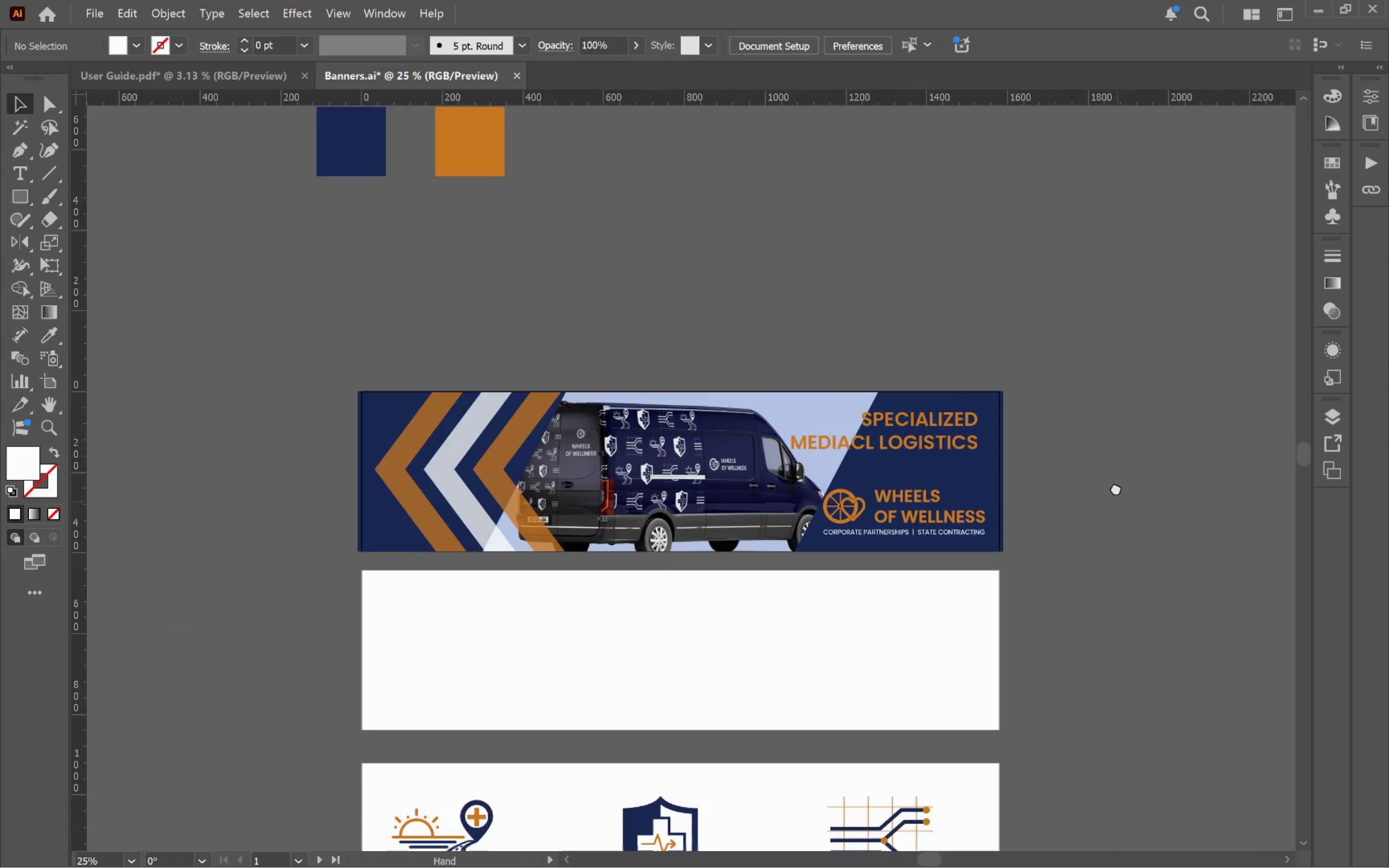 
hold_key(key=Space, duration=0.56)
 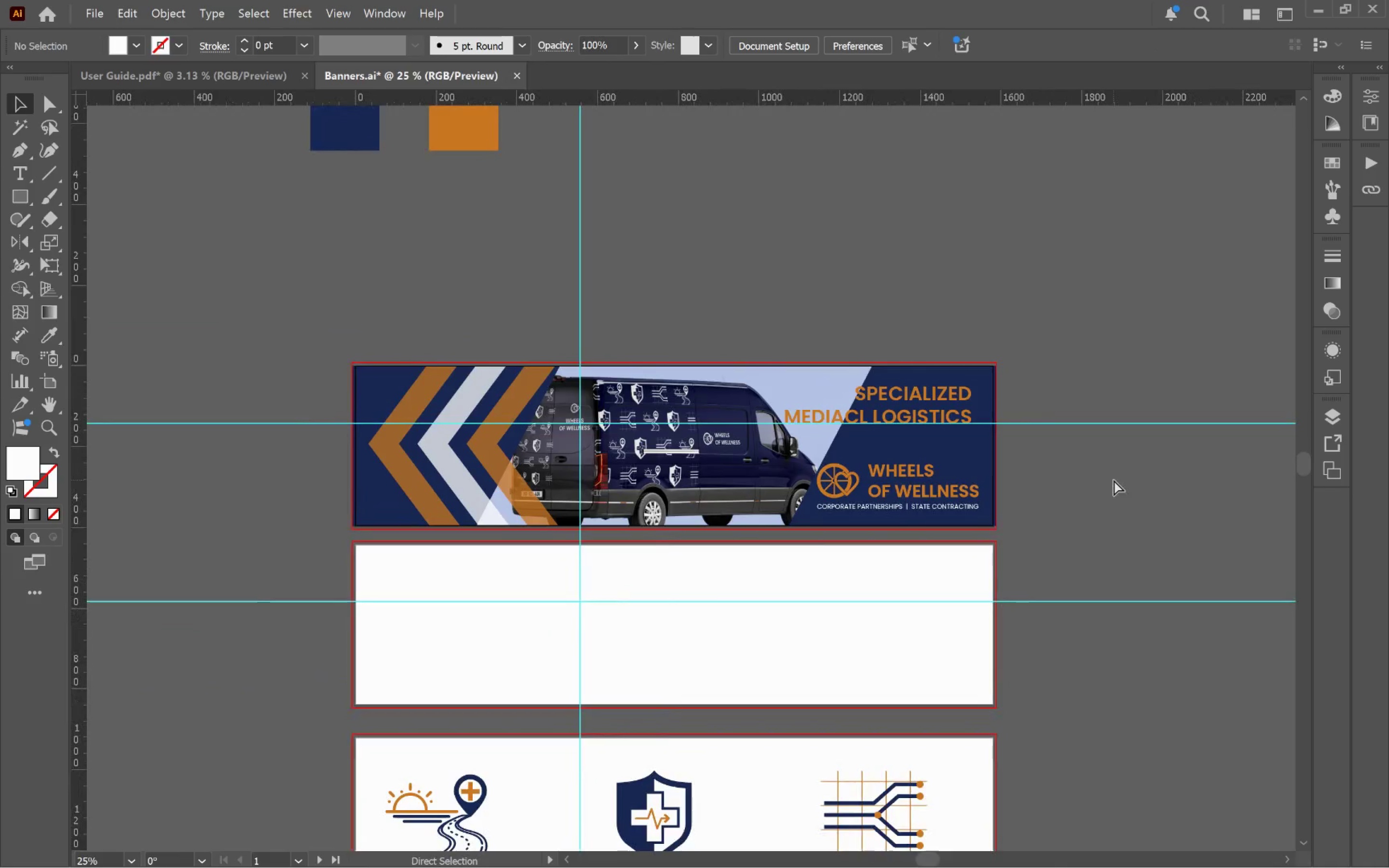 
scroll: coordinate [1059, 583], scroll_direction: down, amount: 3.0
 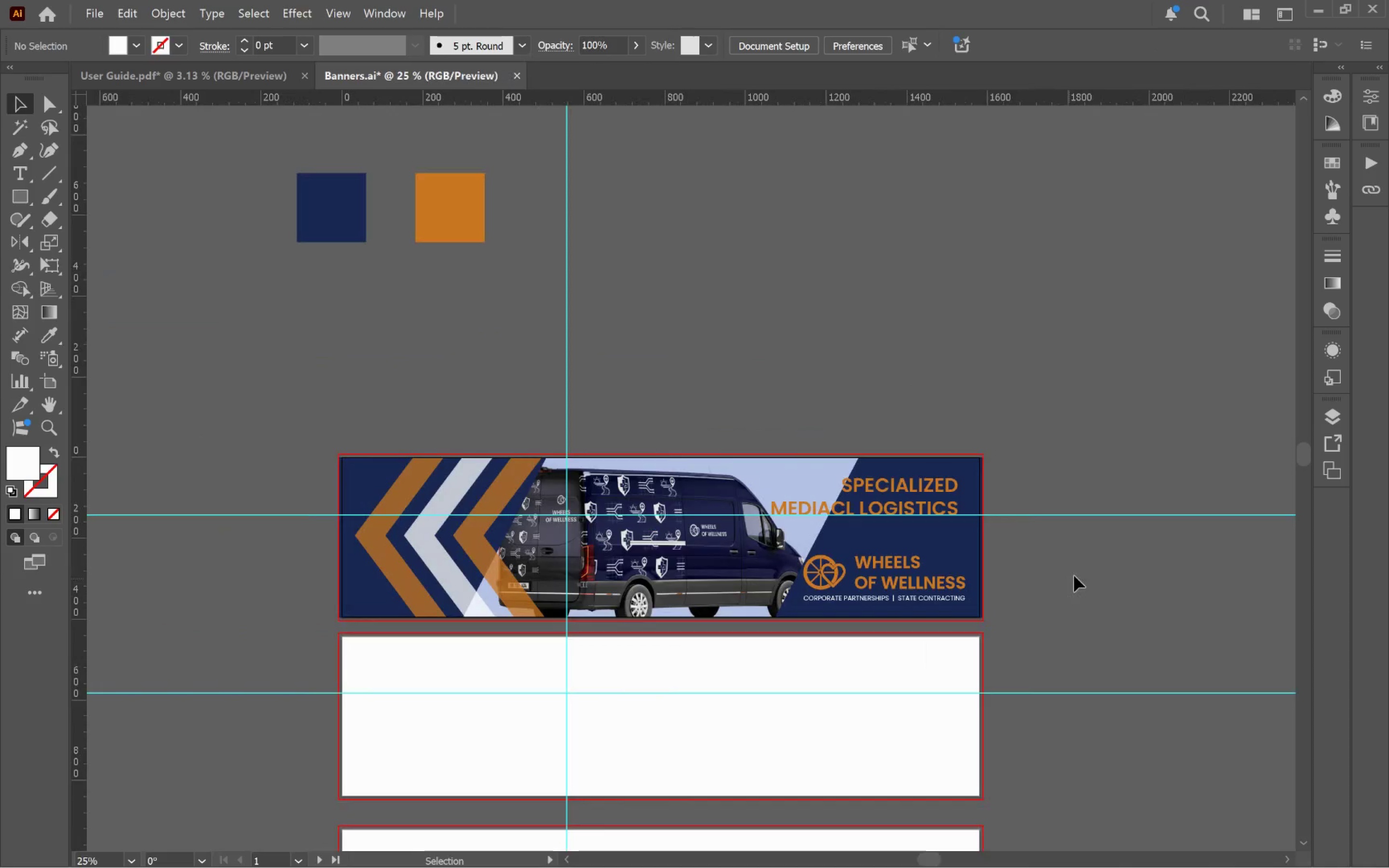 
left_click_drag(start_coordinate=[1098, 562], to_coordinate=[1111, 470])
 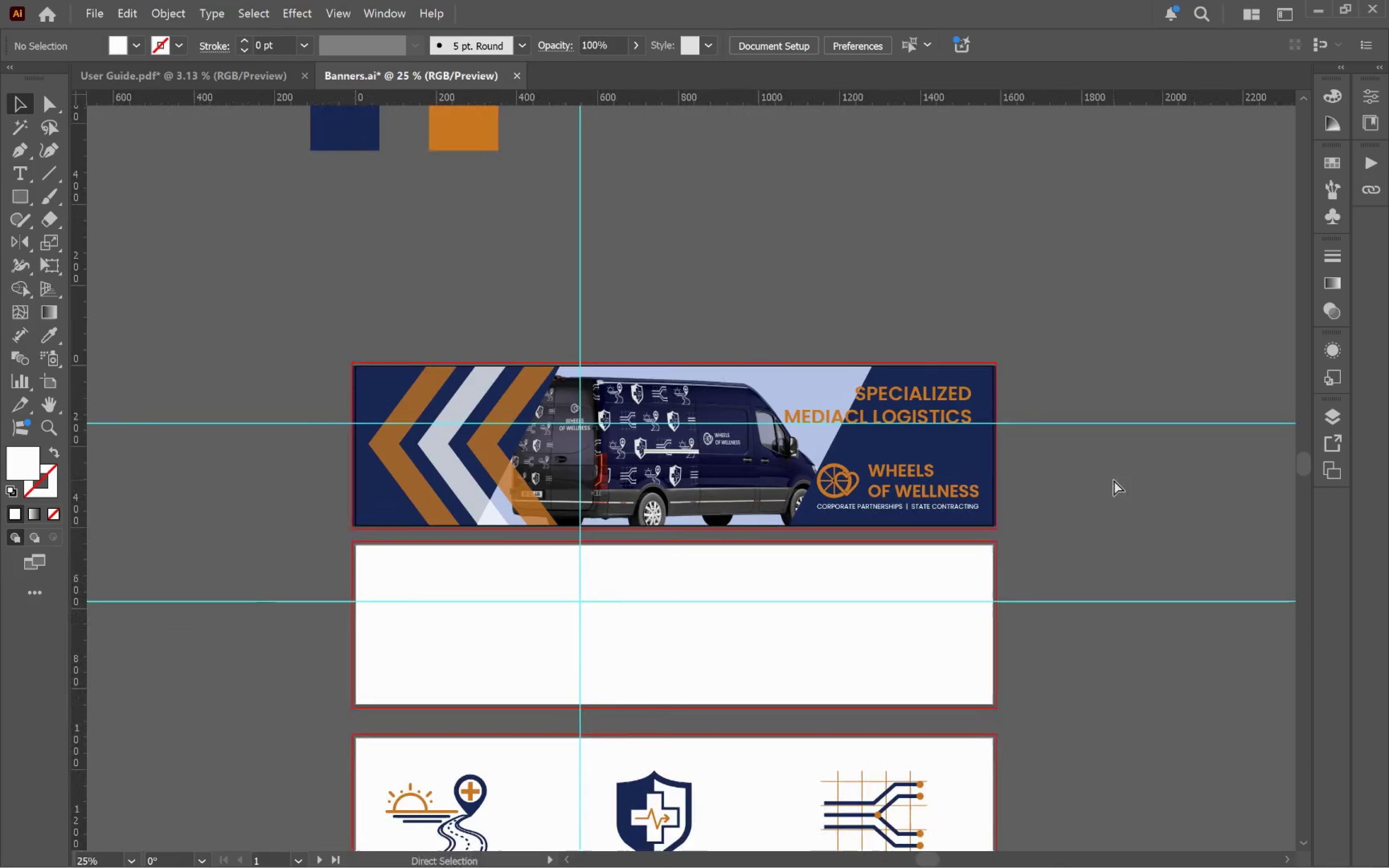 
key(Control+S)
 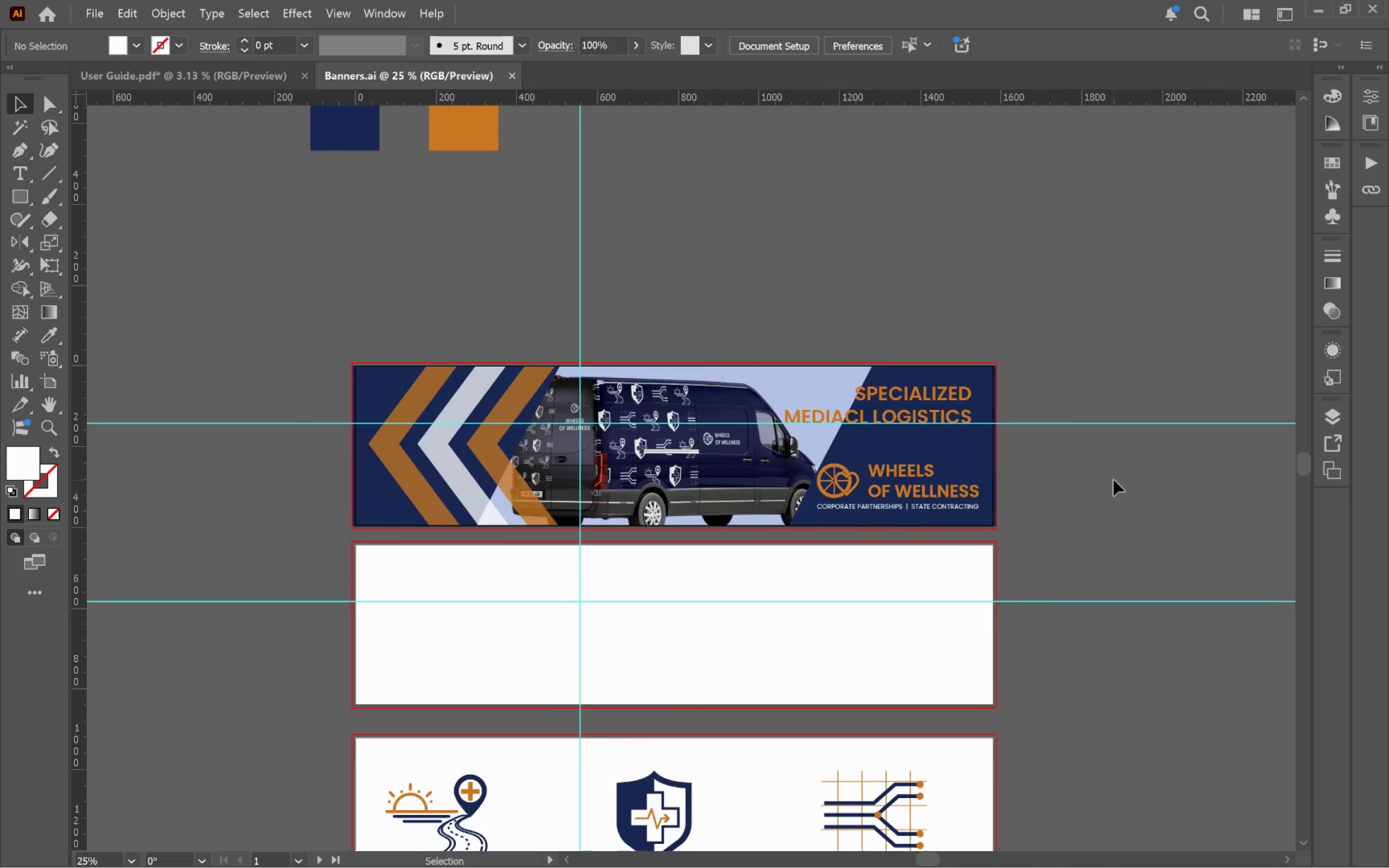 
wait(14.88)
 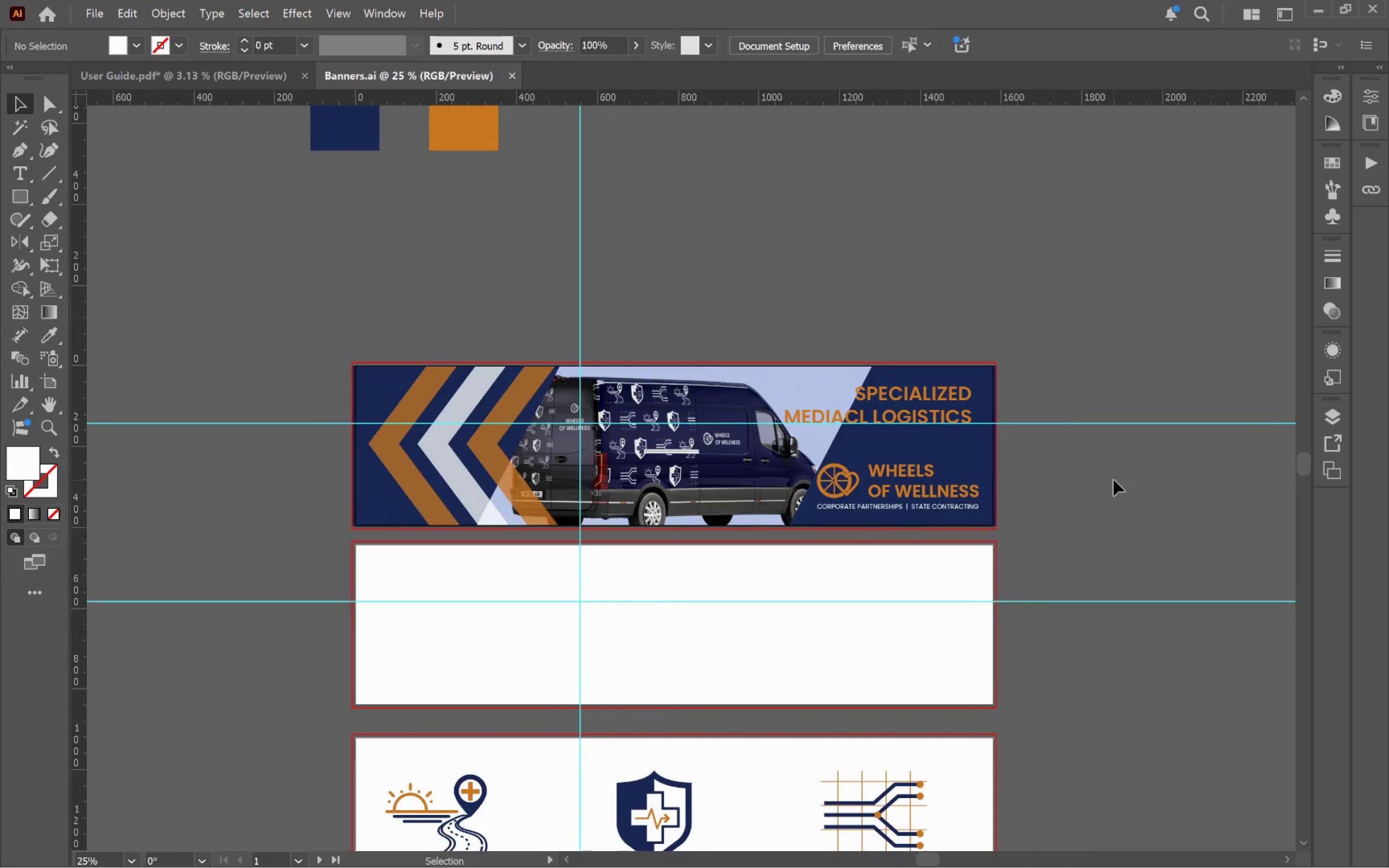 
hold_key(key=Space, duration=1.07)
 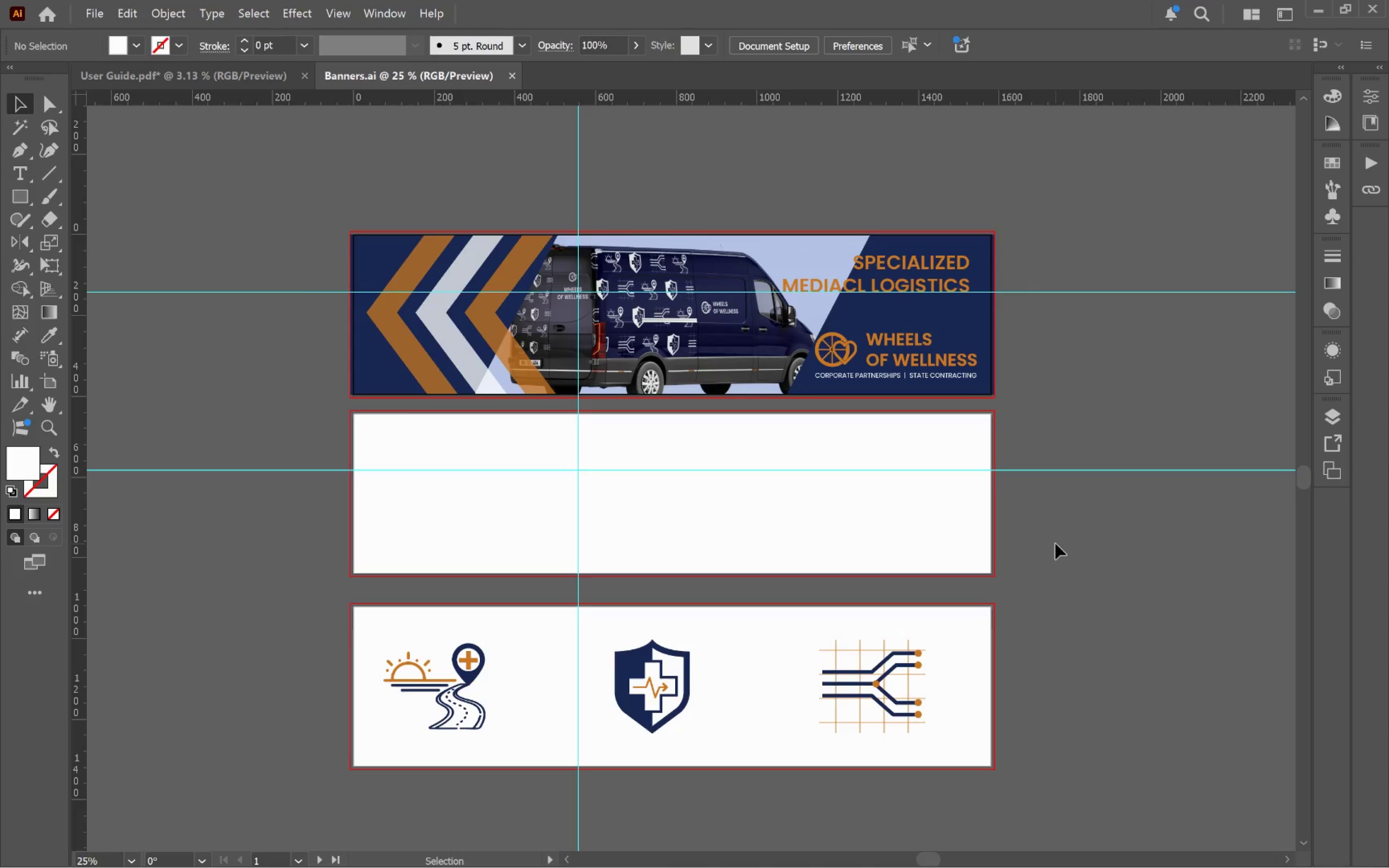 
left_click_drag(start_coordinate=[710, 636], to_coordinate=[708, 503])
 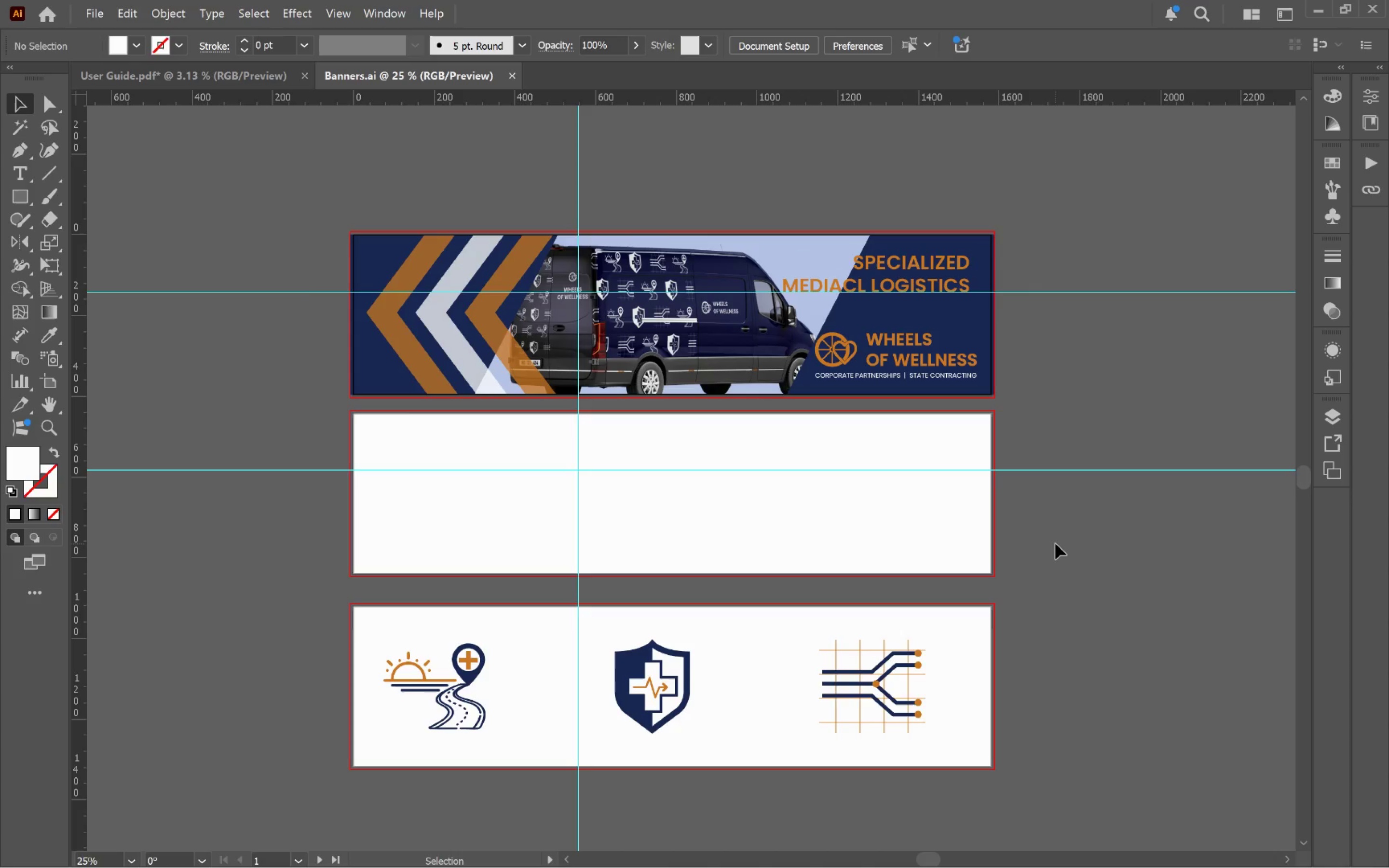 
left_click([1056, 543])
 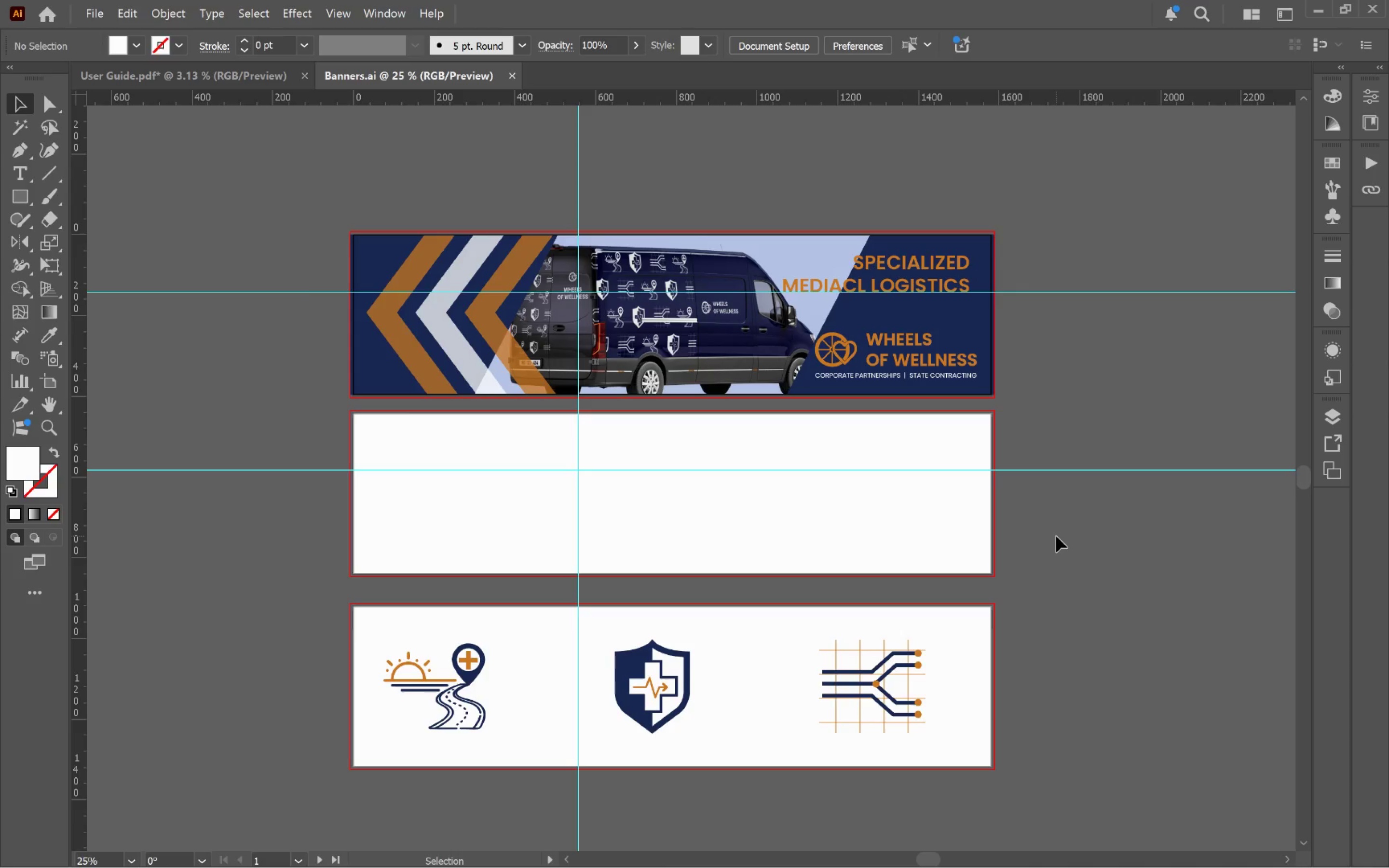 
wait(9.76)
 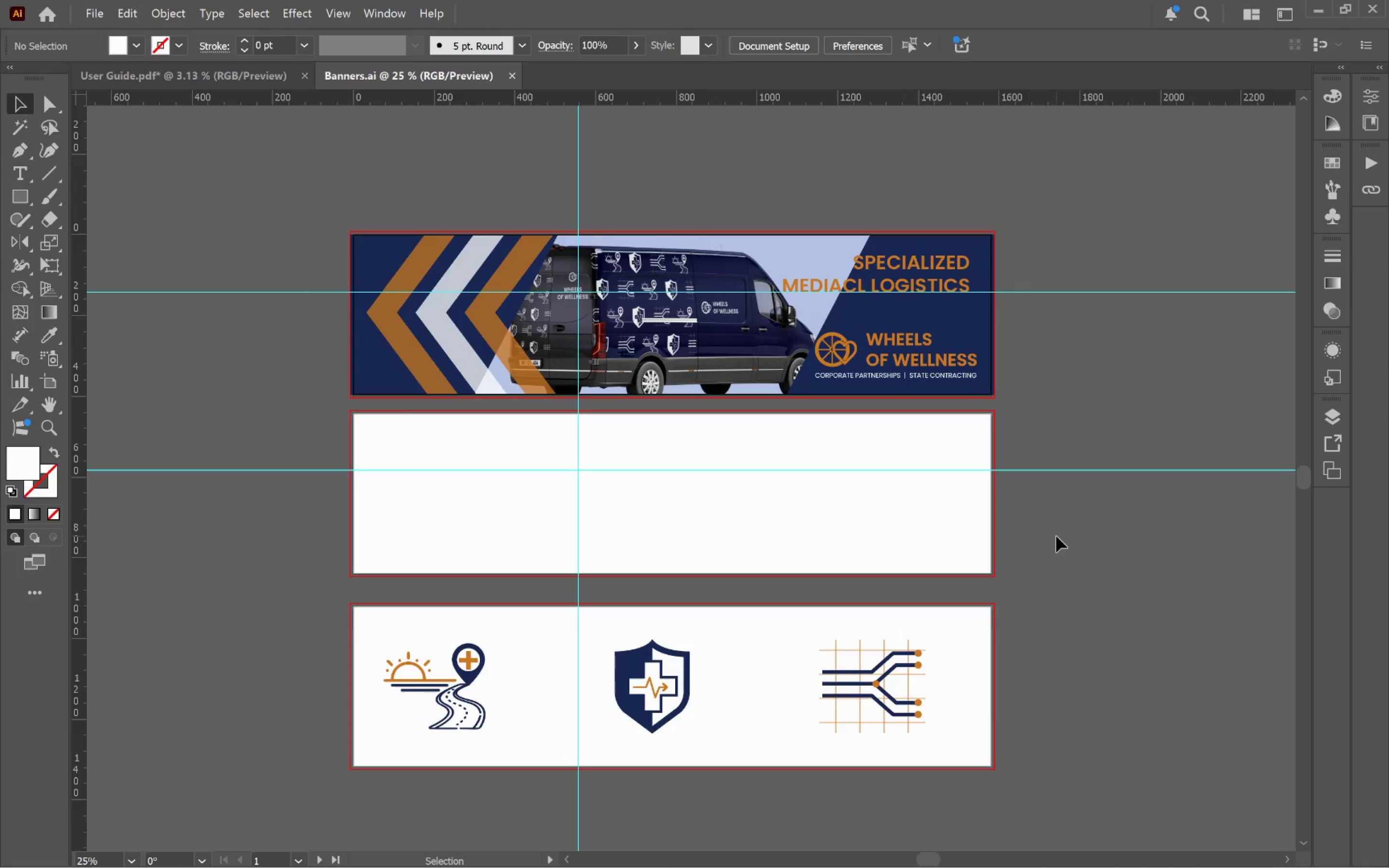 
hold_key(key=Space, duration=1.19)
 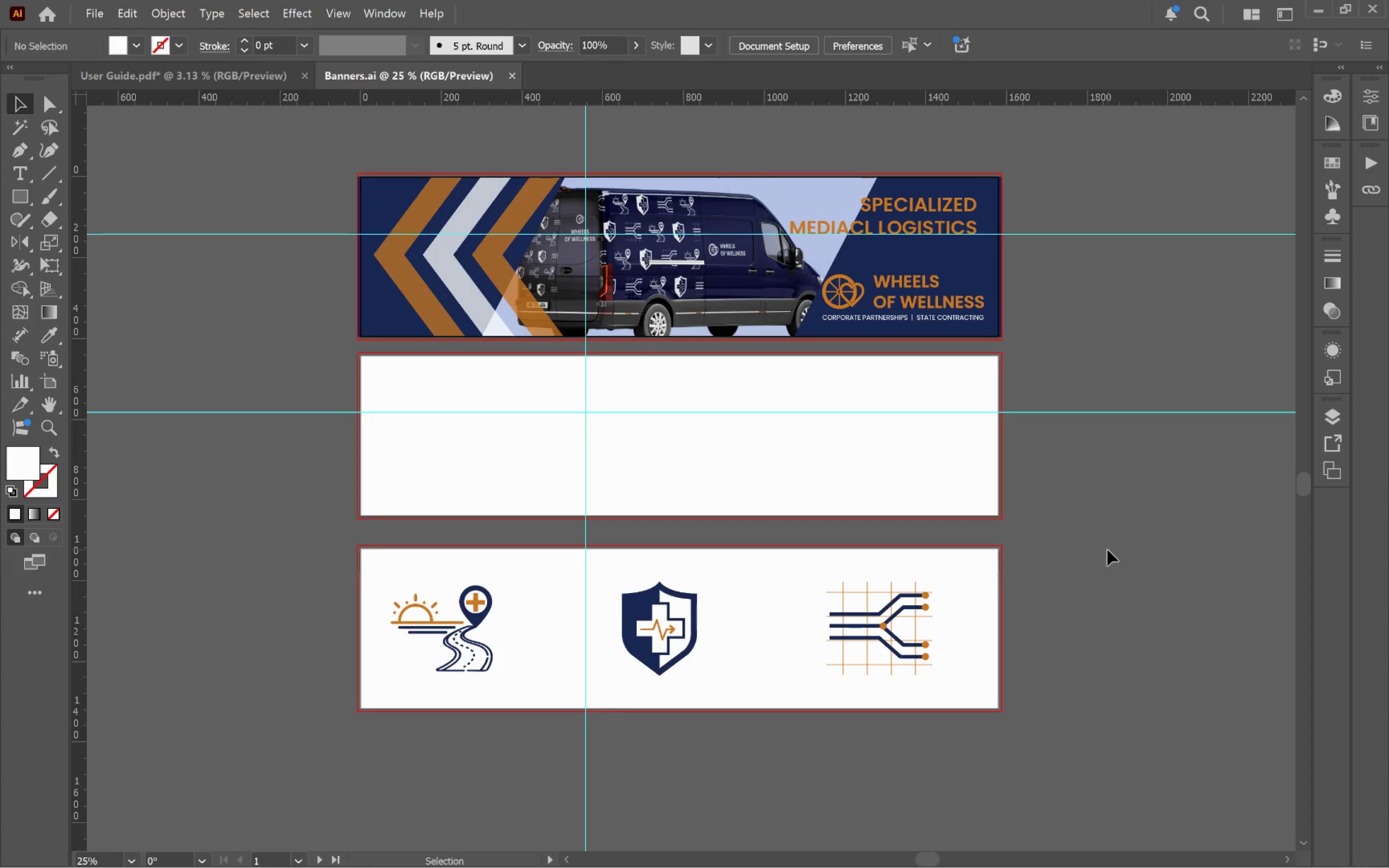 
left_click_drag(start_coordinate=[1058, 581], to_coordinate=[1065, 524])
 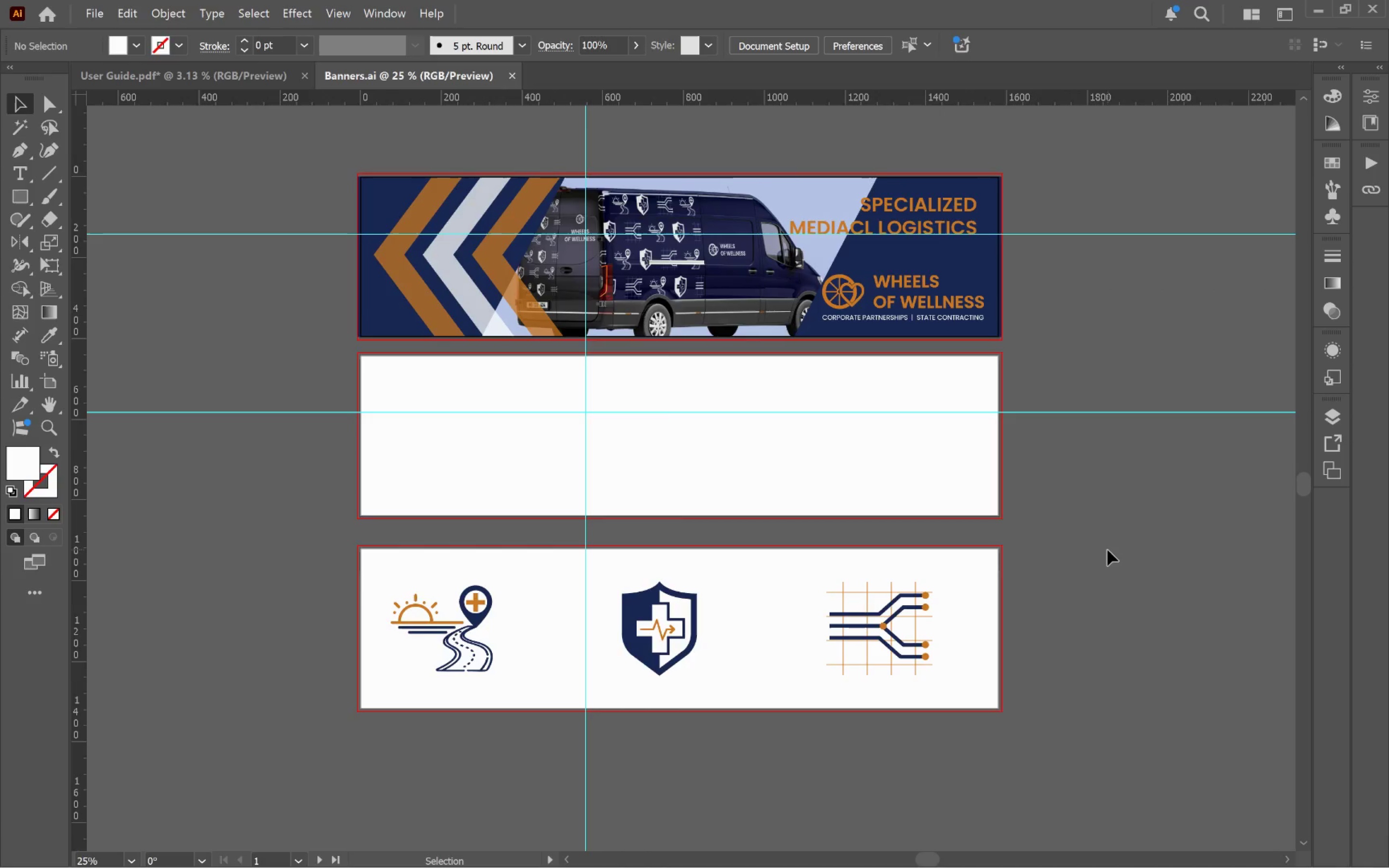 
left_click([1107, 550])
 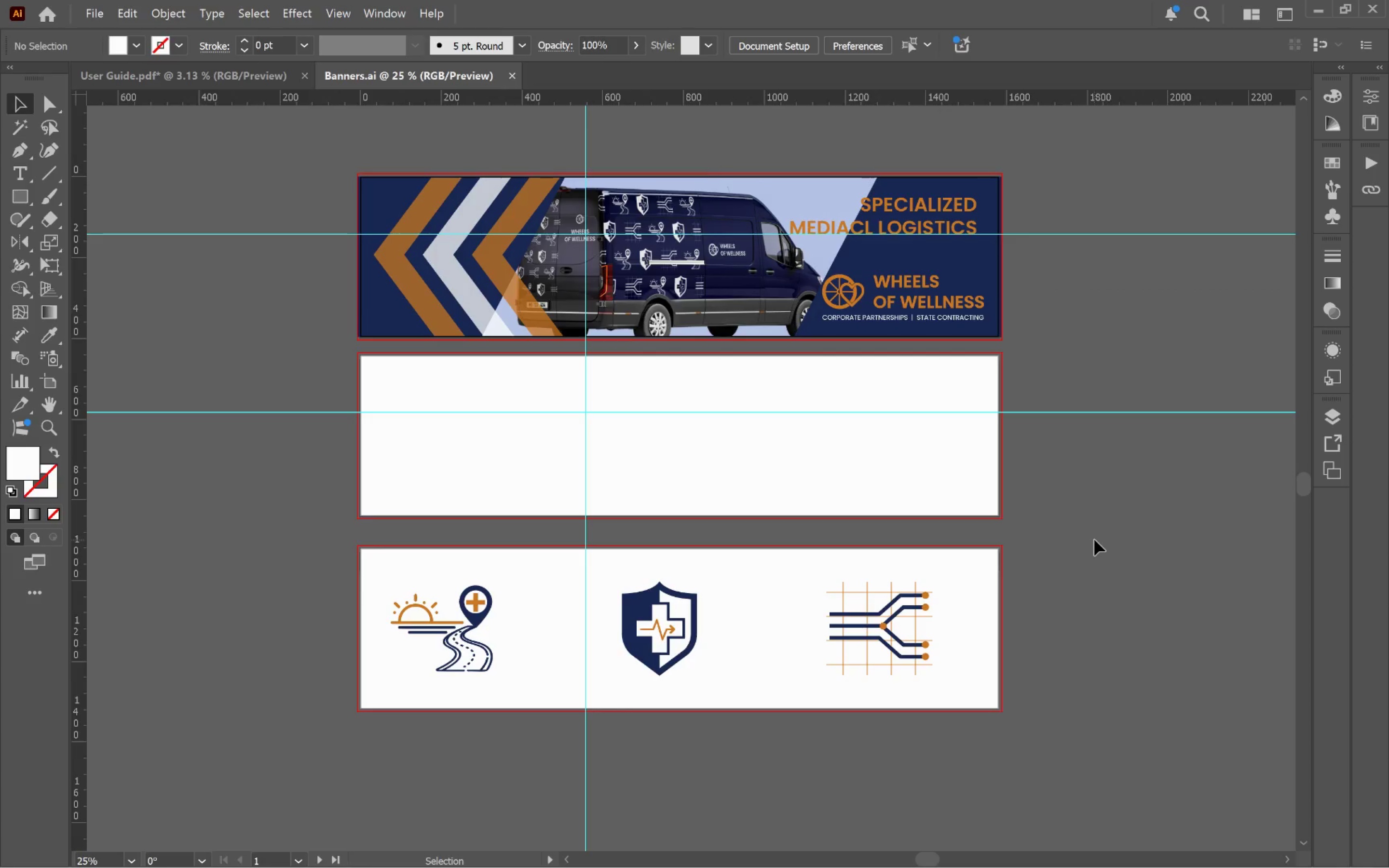 
wait(5.47)
 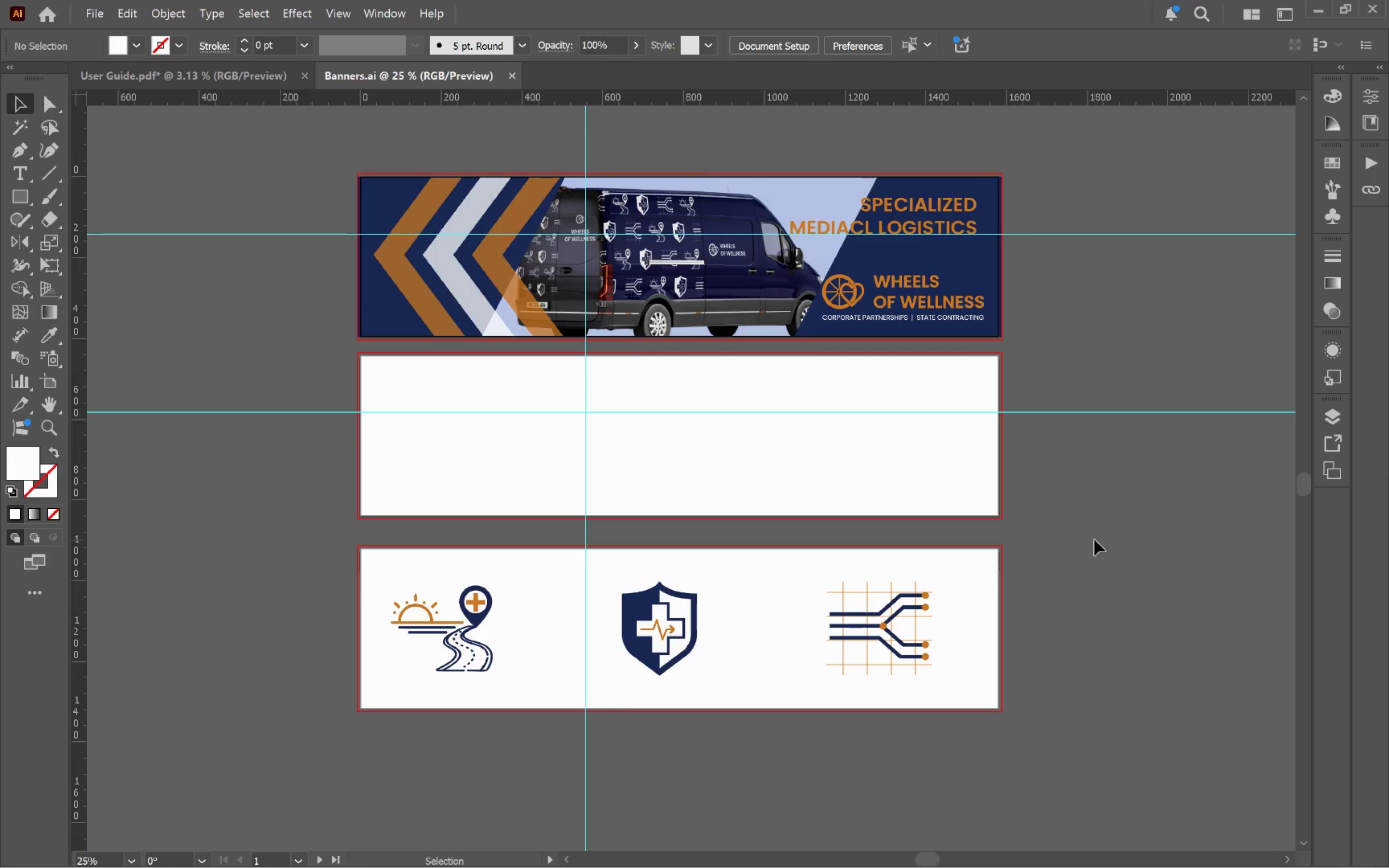 
key(Alt+Tab)
 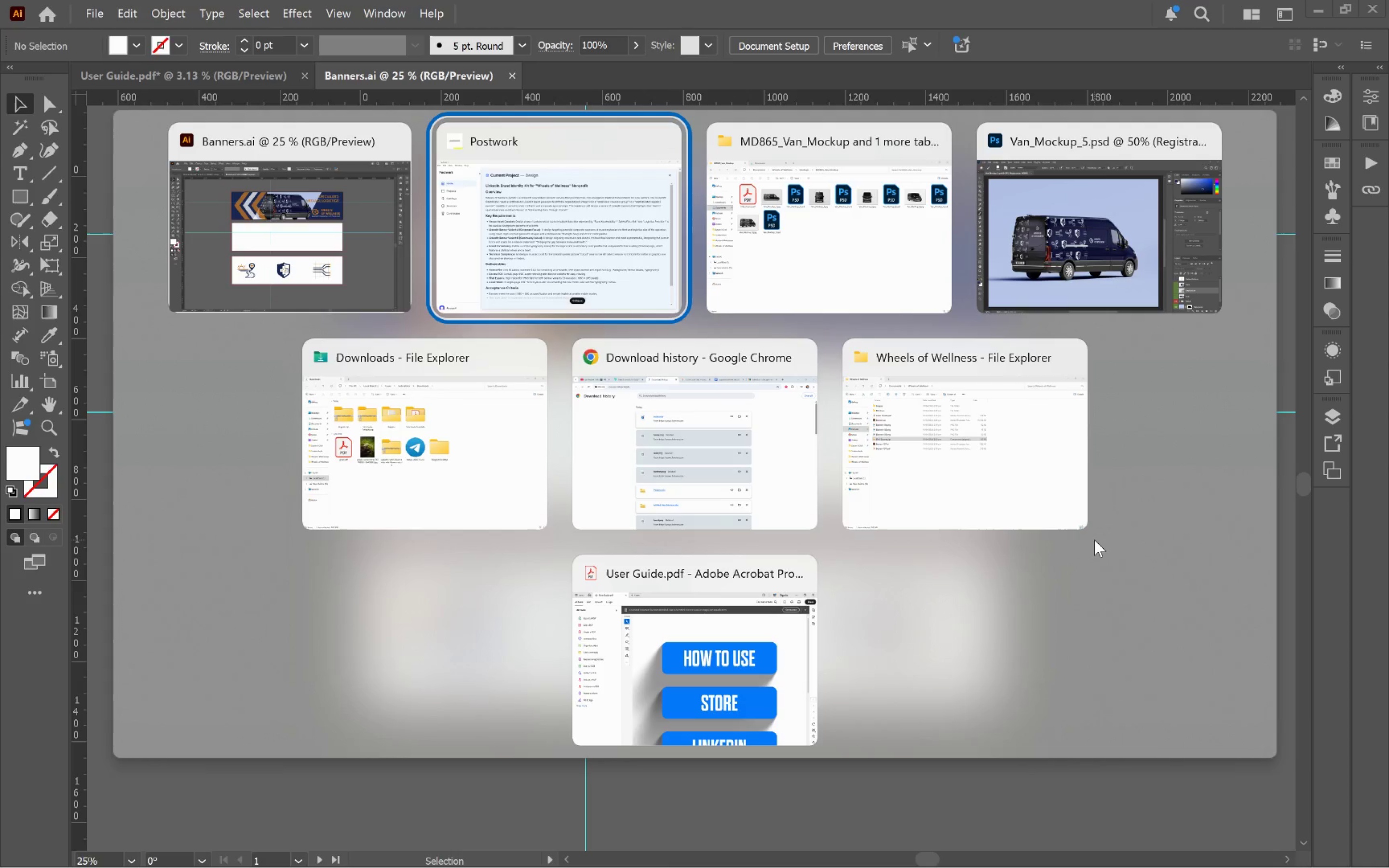 
key(Alt+Tab)
 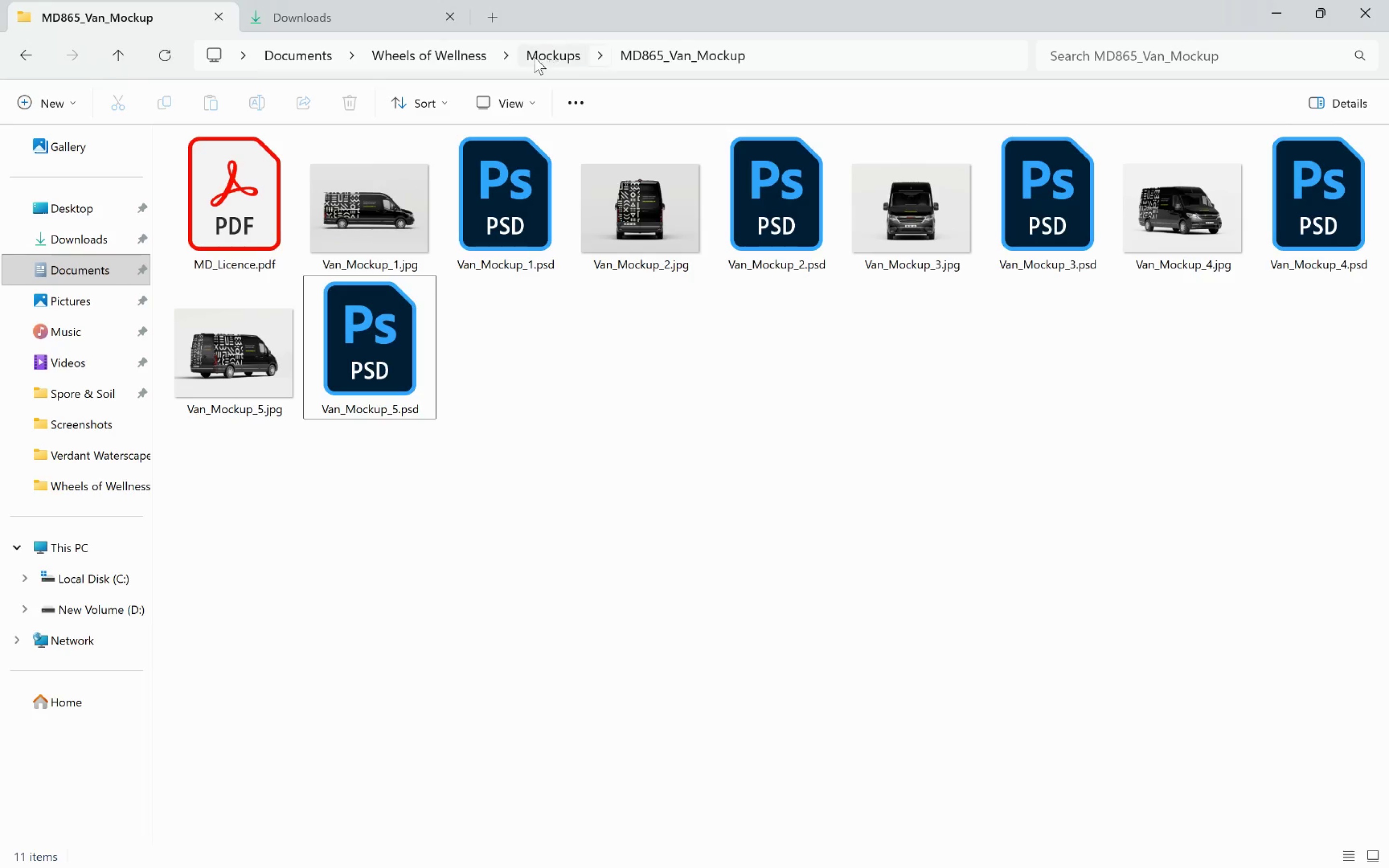 
left_click([423, 51])
 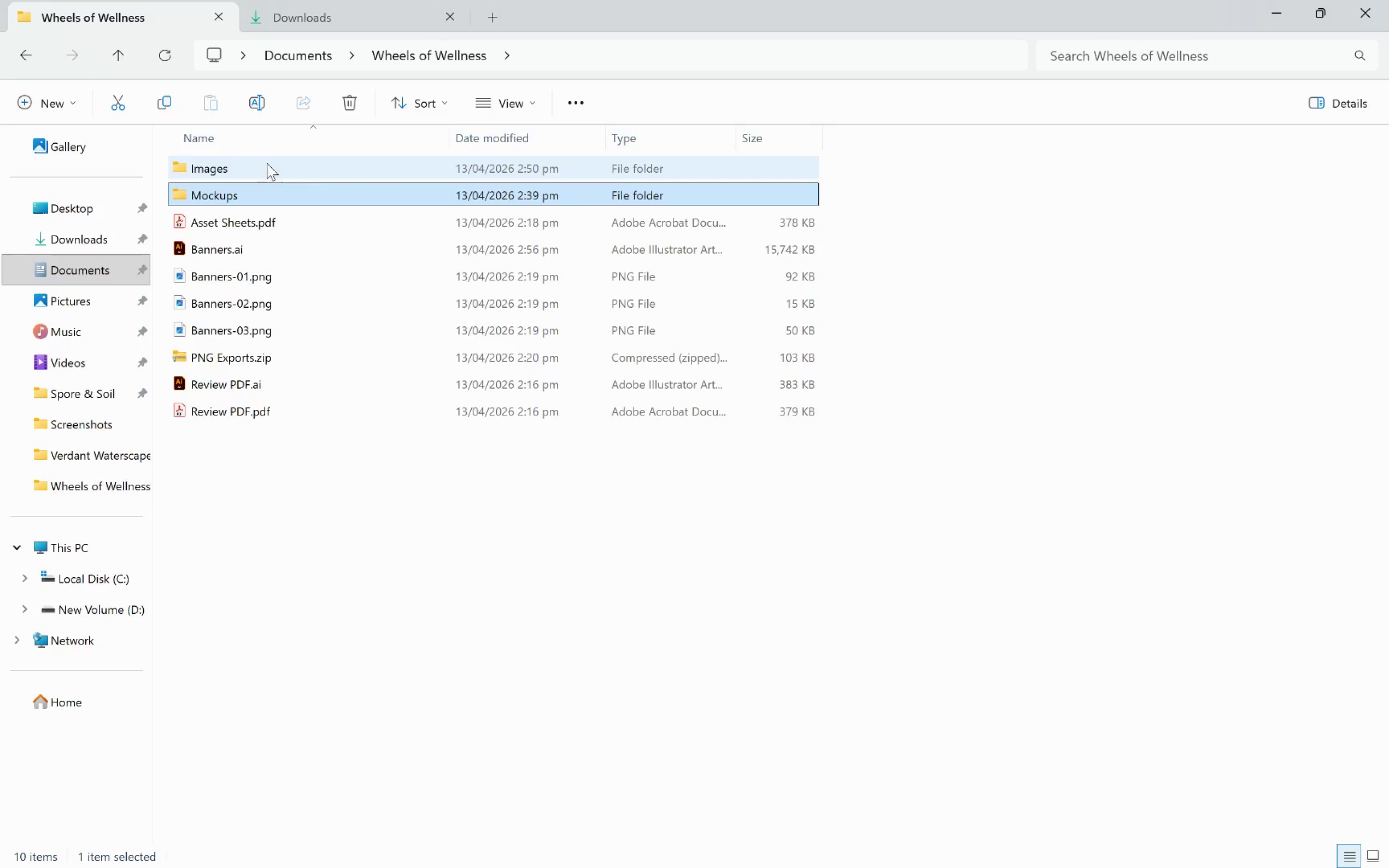 
double_click([267, 163])
 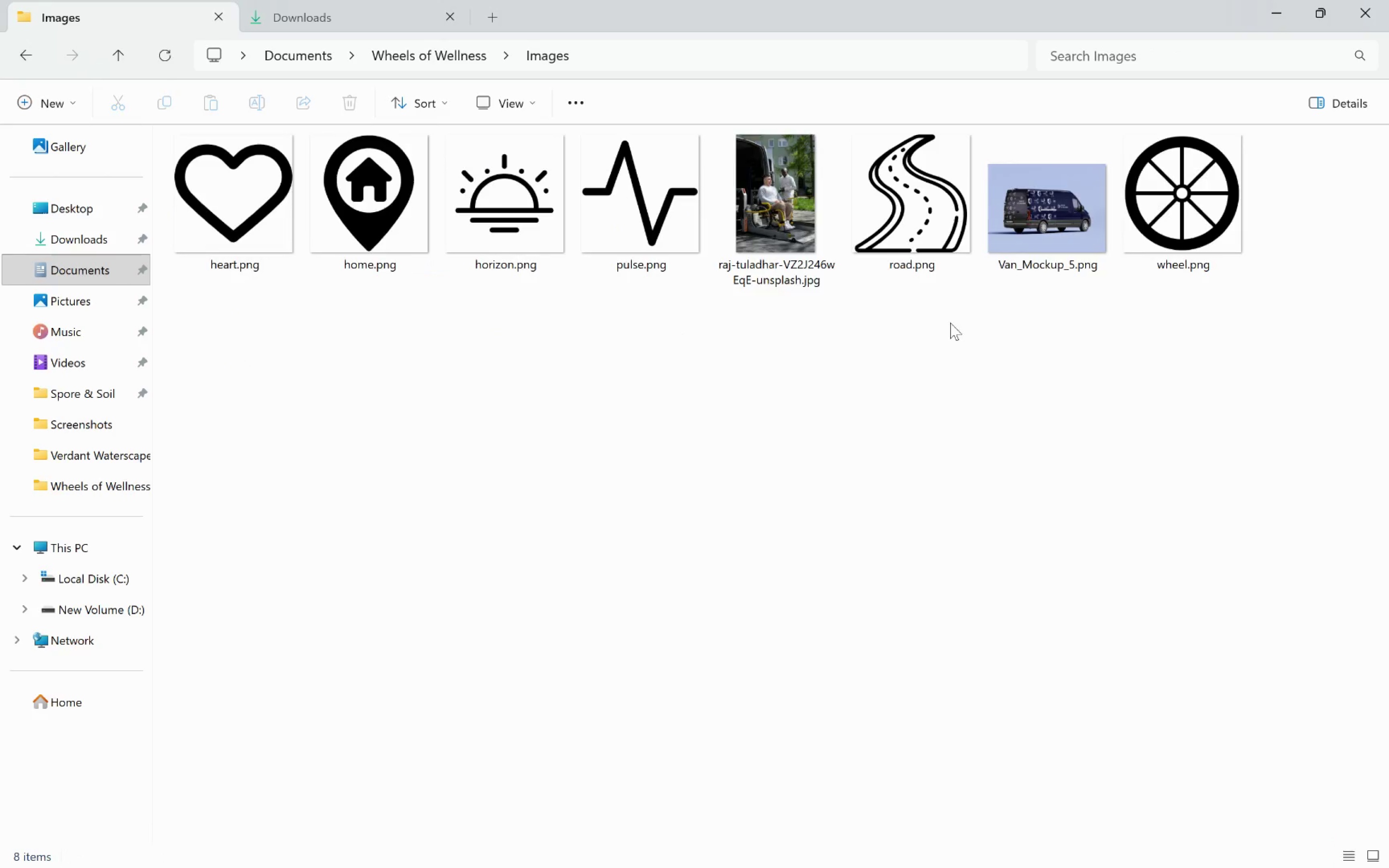 
left_click([955, 347])
 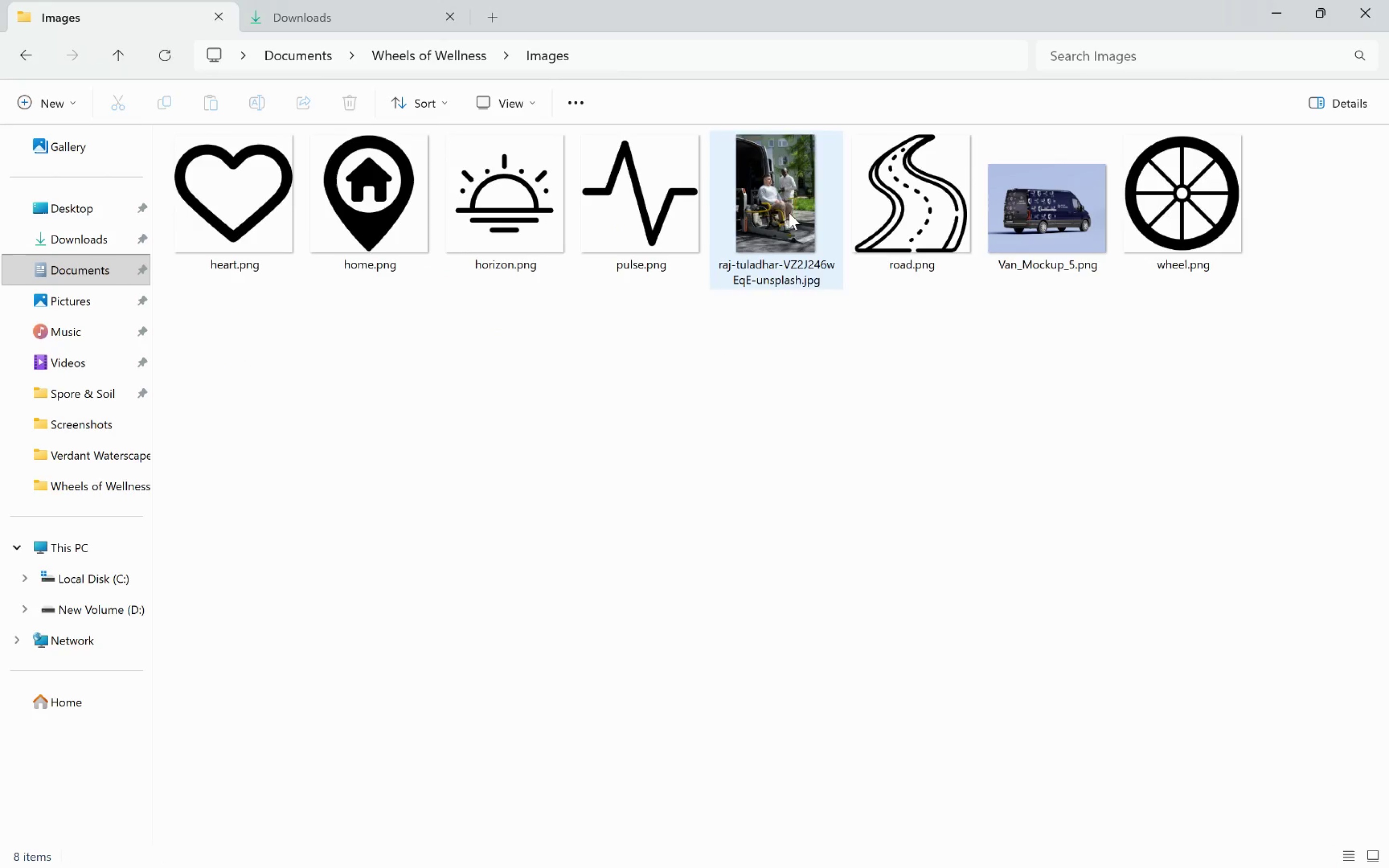 
left_click_drag(start_coordinate=[789, 212], to_coordinate=[369, 501])
 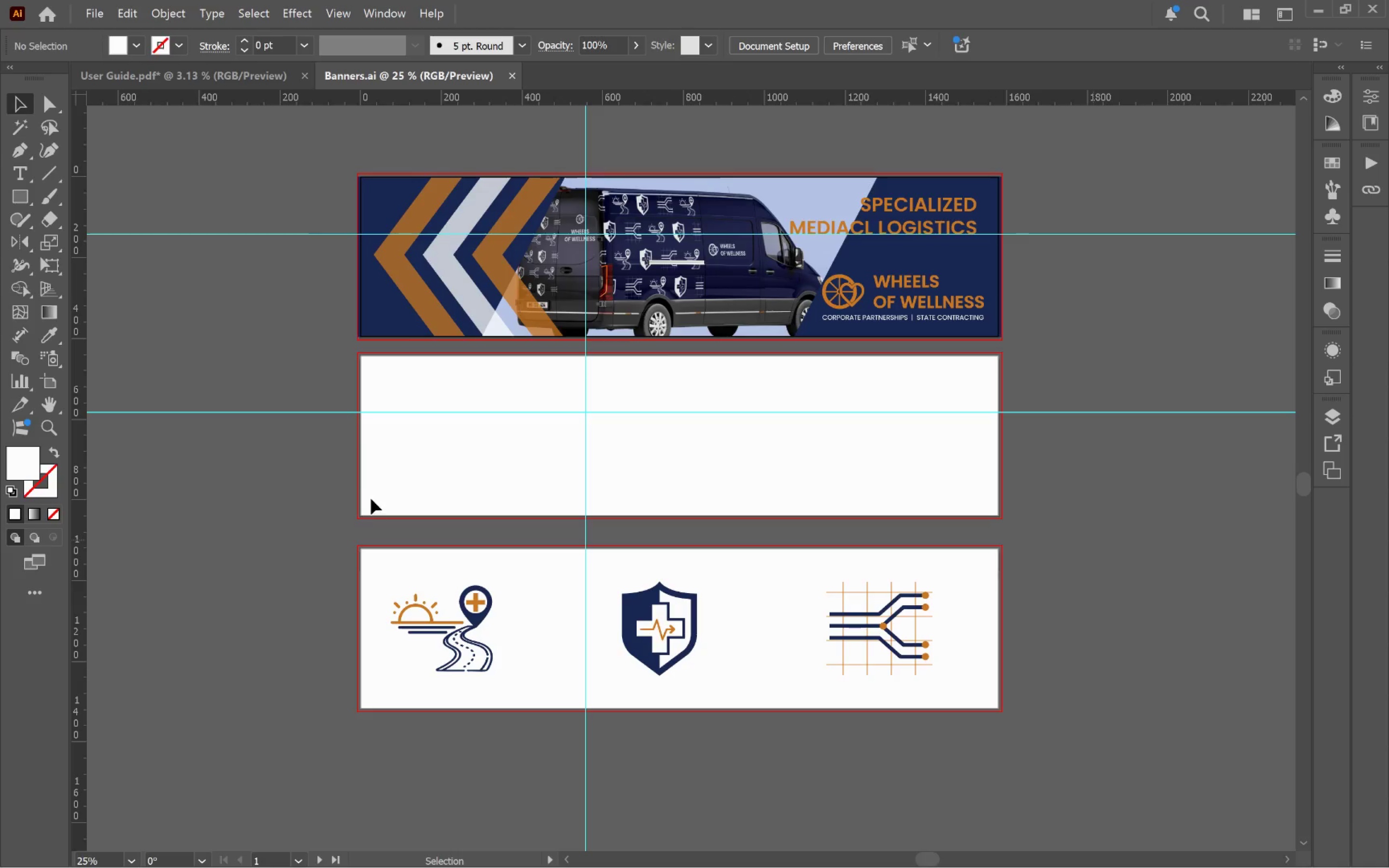 
key(Alt+Tab)
 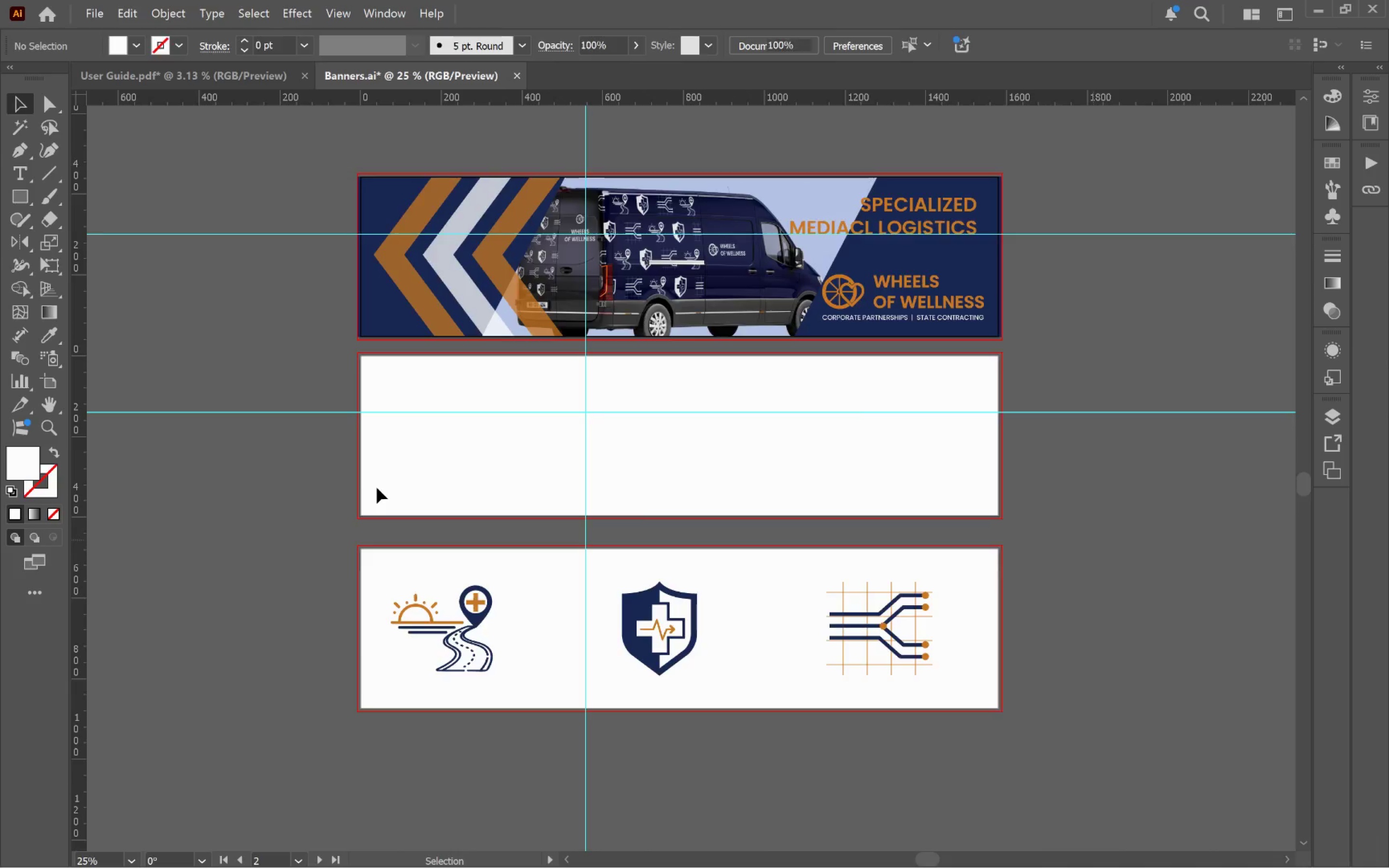 
hold_key(key=AltLeft, duration=0.51)
scroll: coordinate [782, 529], scroll_direction: down, amount: 2.0
 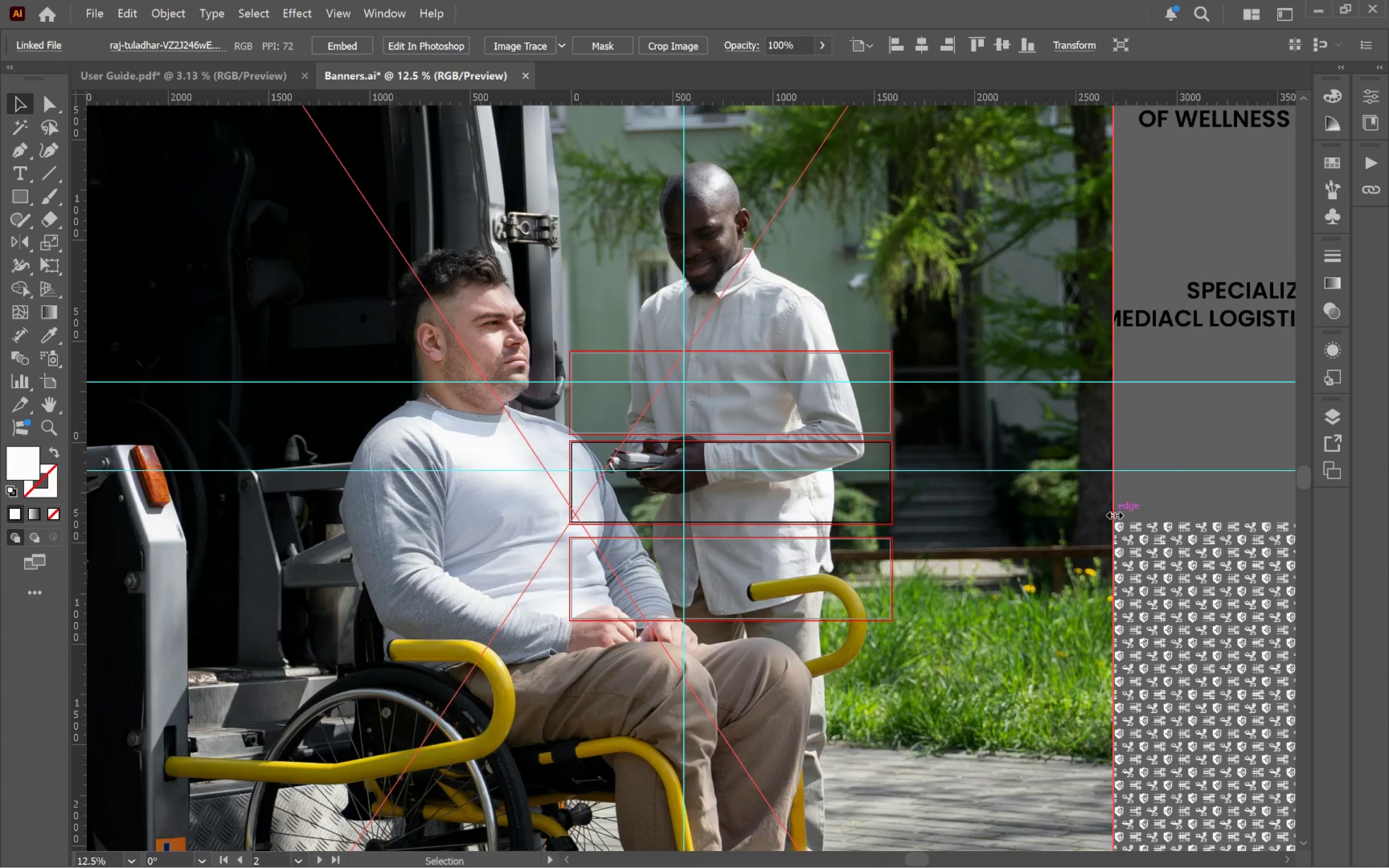 
left_click_drag(start_coordinate=[1113, 513], to_coordinate=[597, 499])
 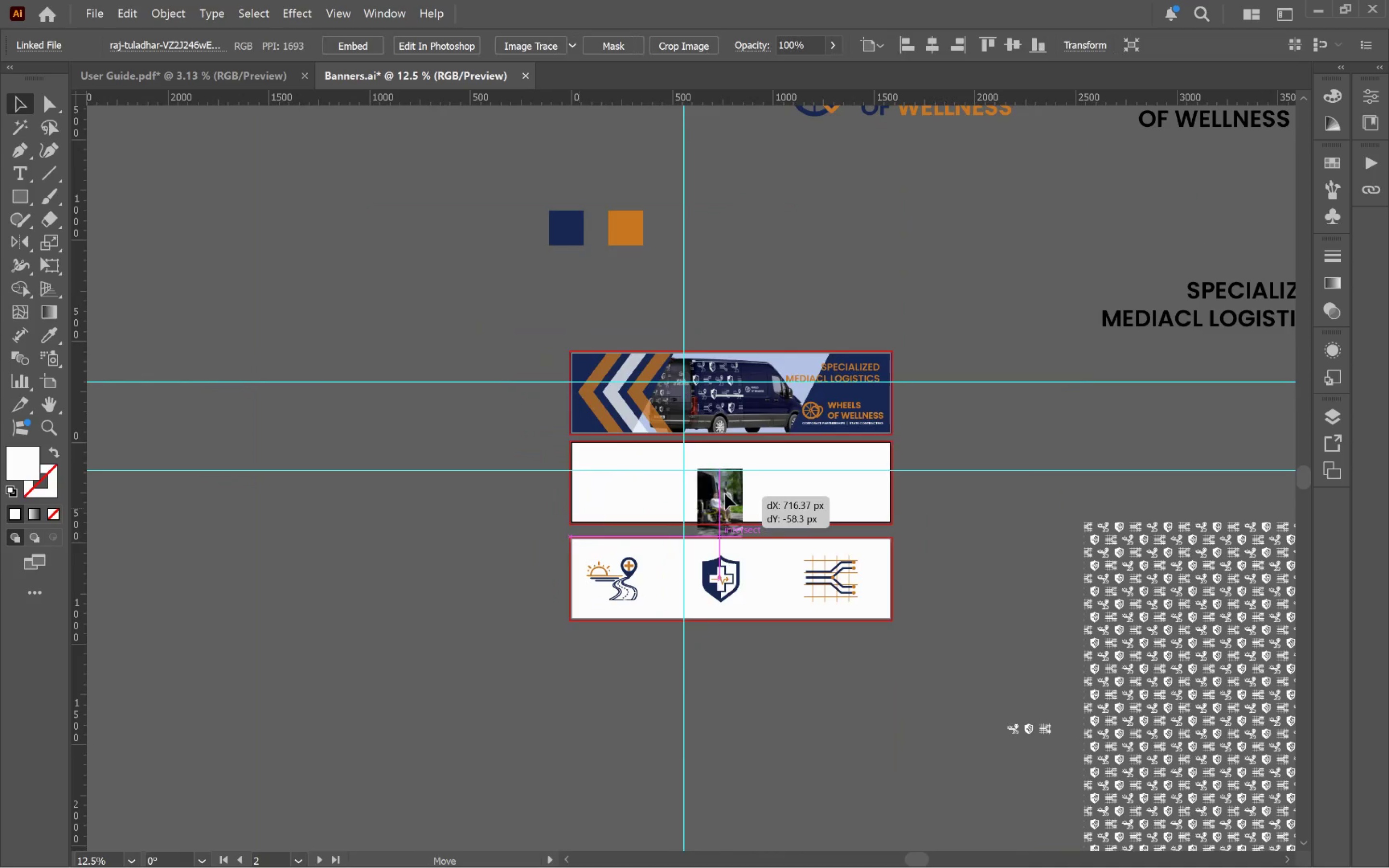 
hold_key(key=AltLeft, duration=2.2)
 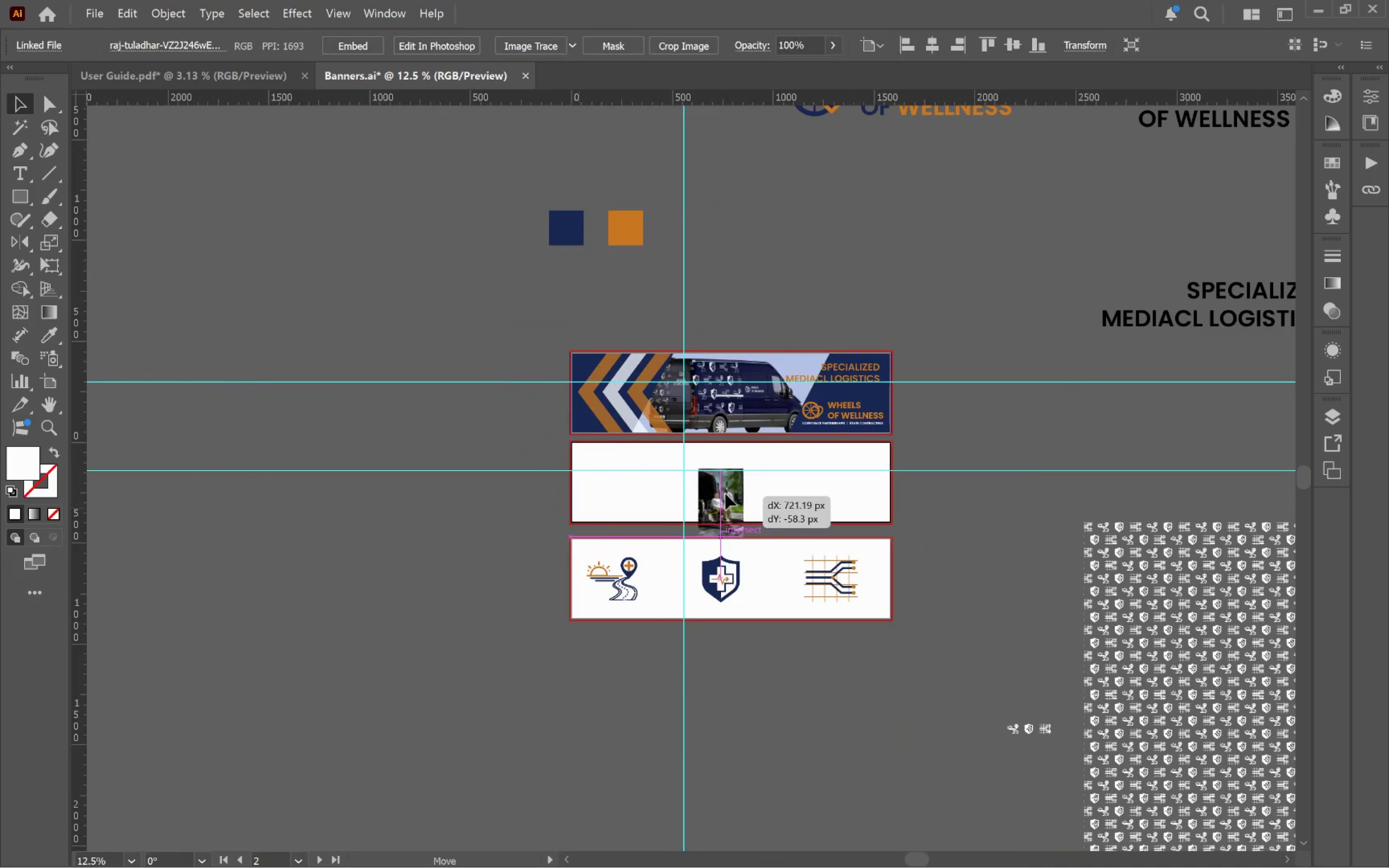 
hold_key(key=ShiftLeft, duration=2.14)
 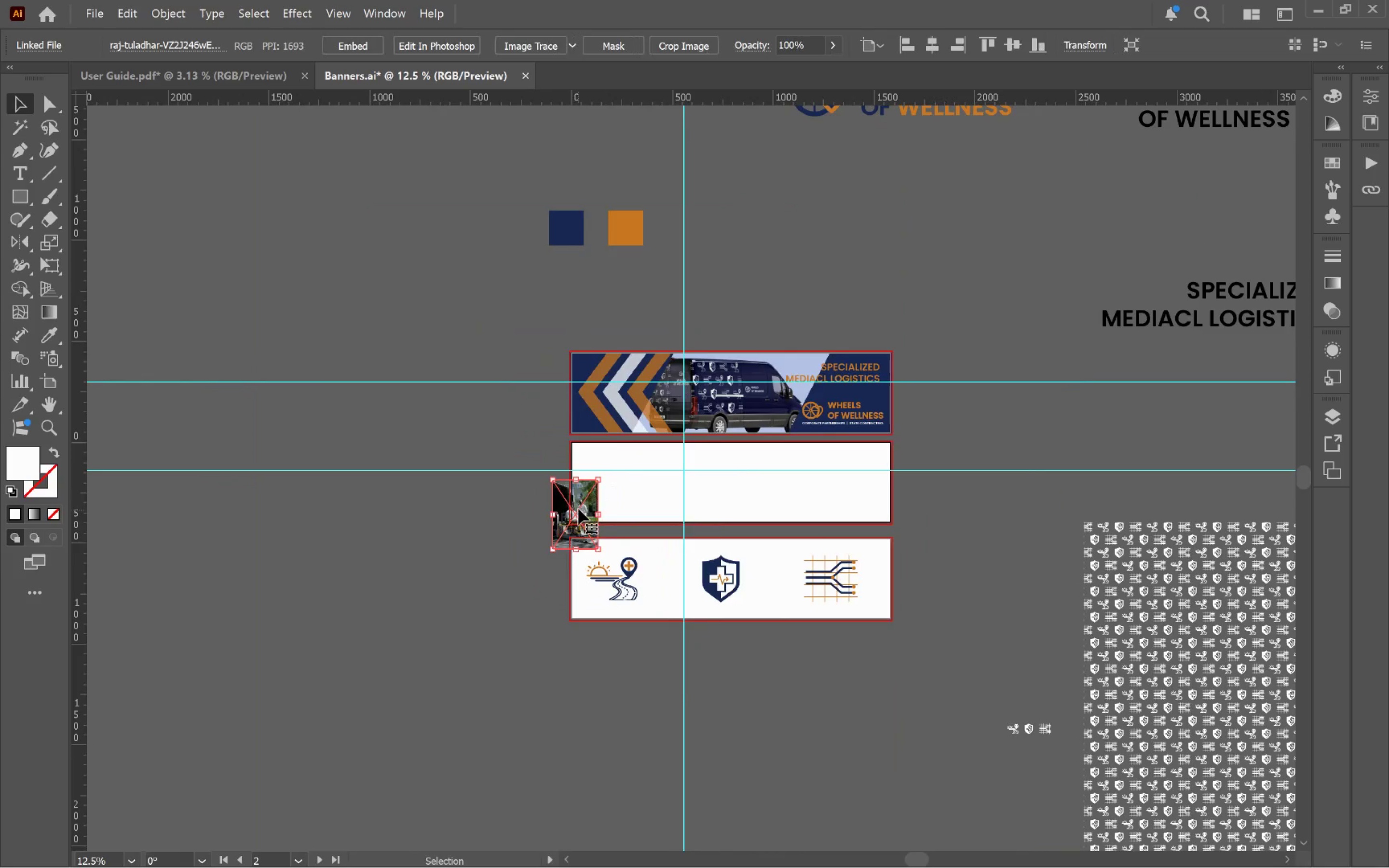 
left_click_drag(start_coordinate=[579, 508], to_coordinate=[725, 494])
 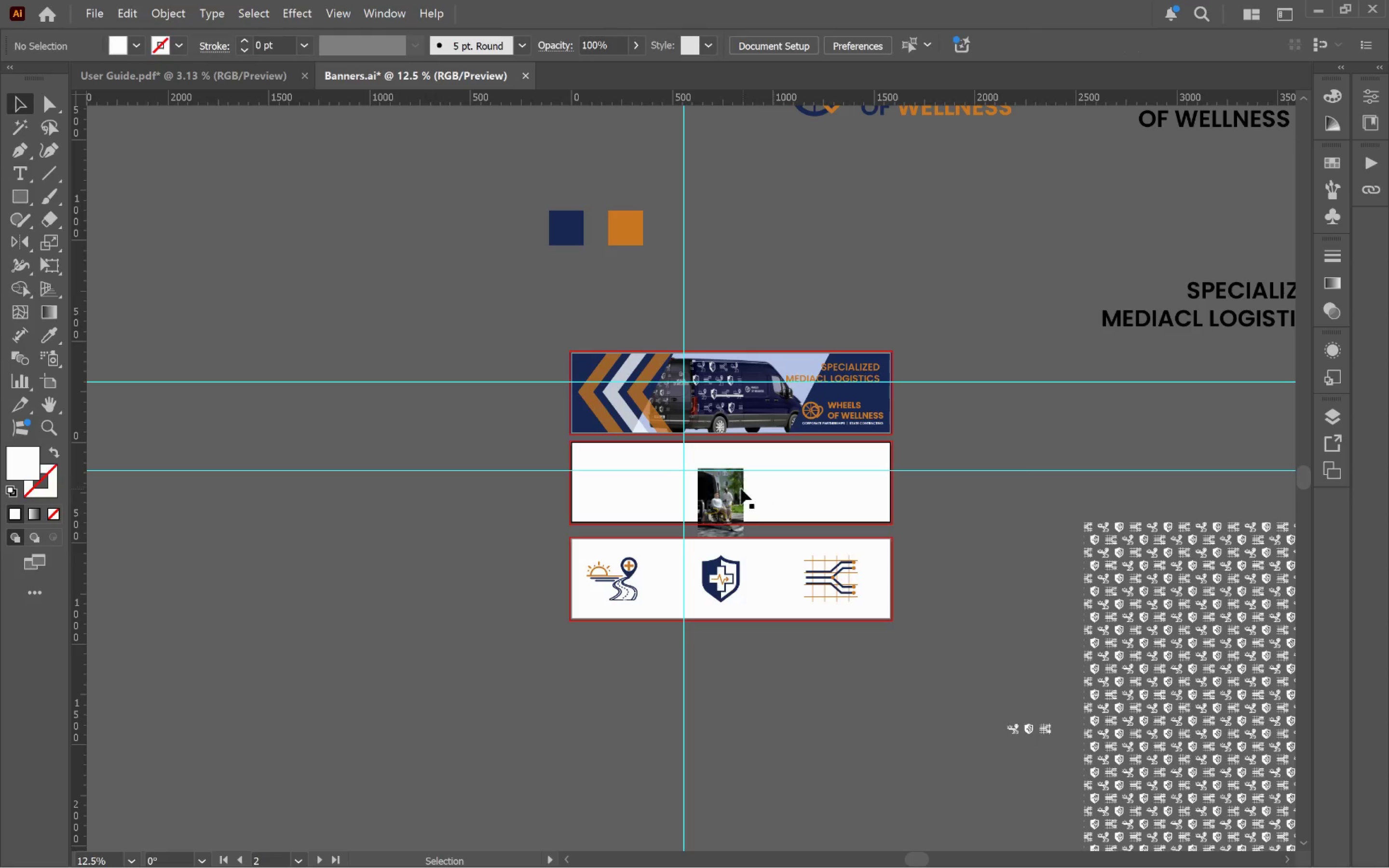 
left_click([722, 489])
 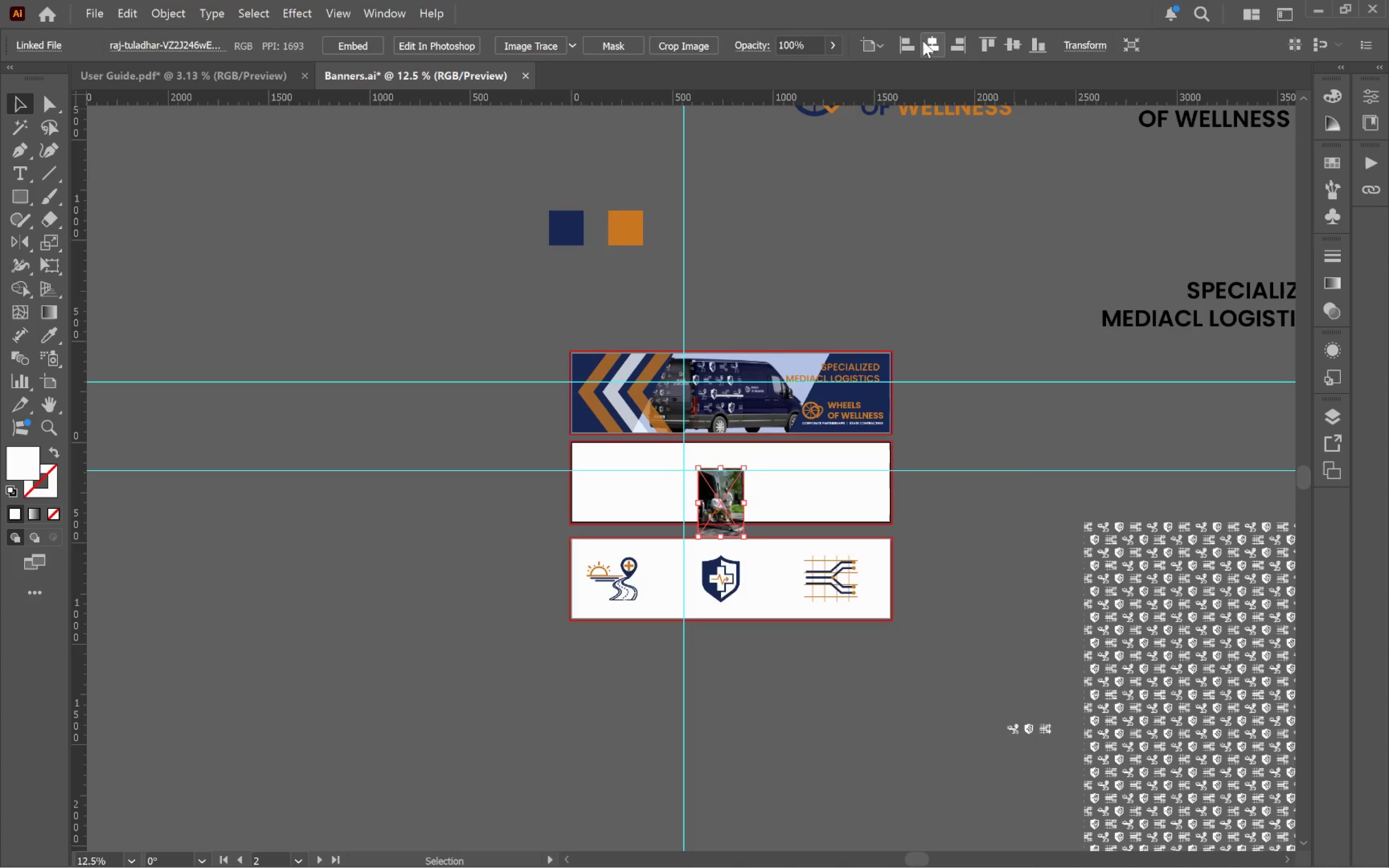 
left_click([932, 47])
 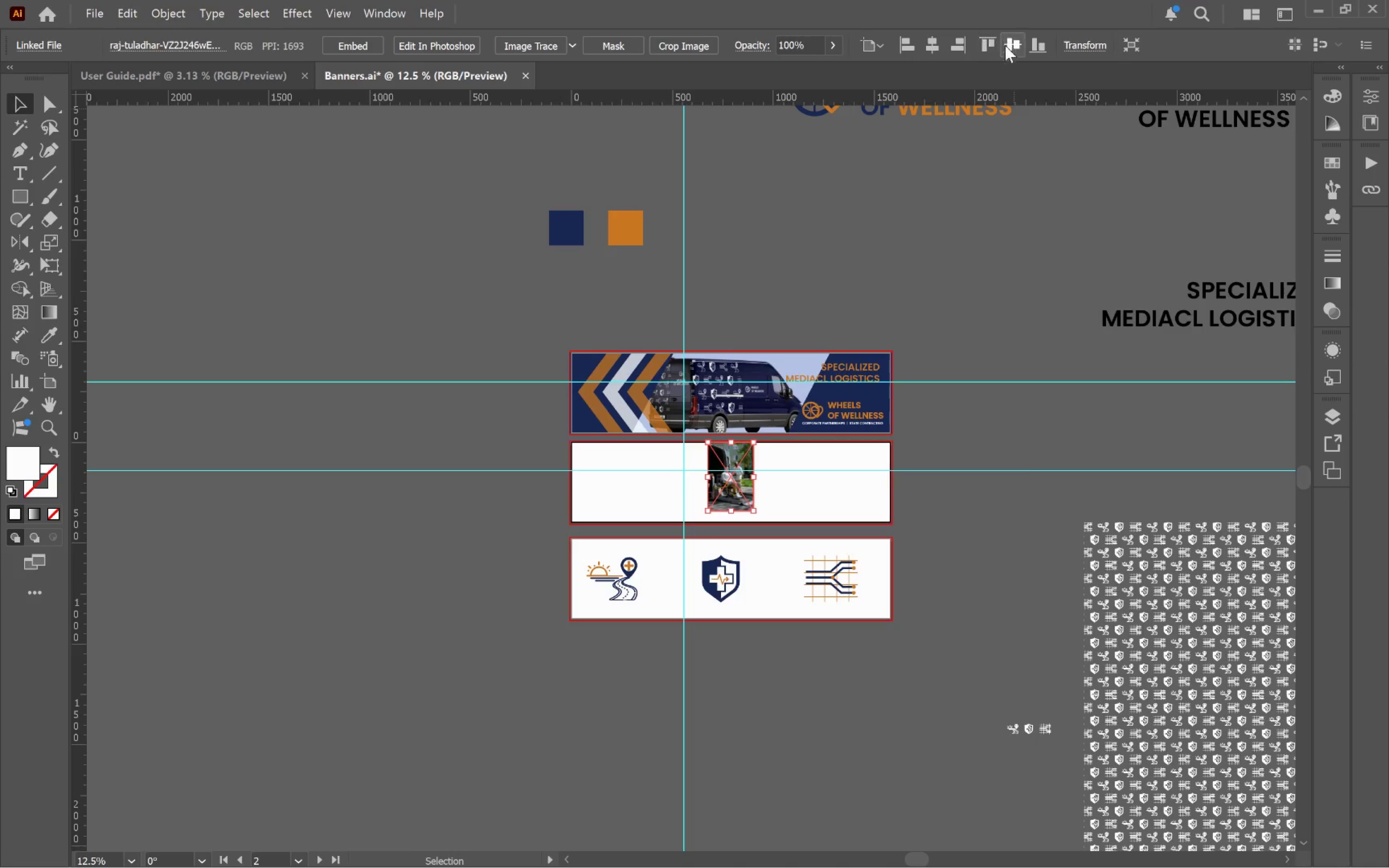 
double_click([1010, 45])
 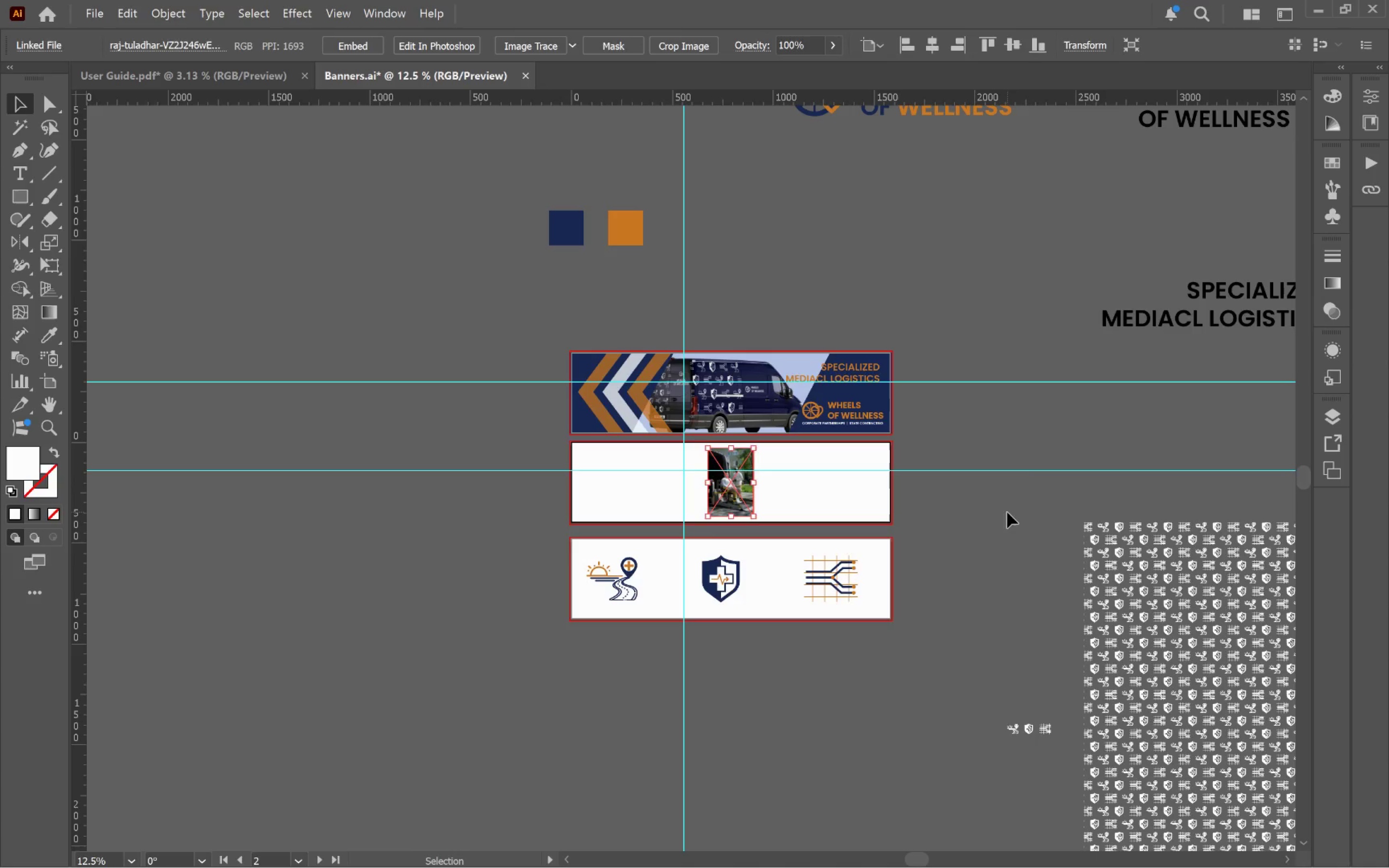 
hold_key(key=AltLeft, duration=2.75)
scroll: coordinate [657, 491], scroll_direction: up, amount: 5.0
 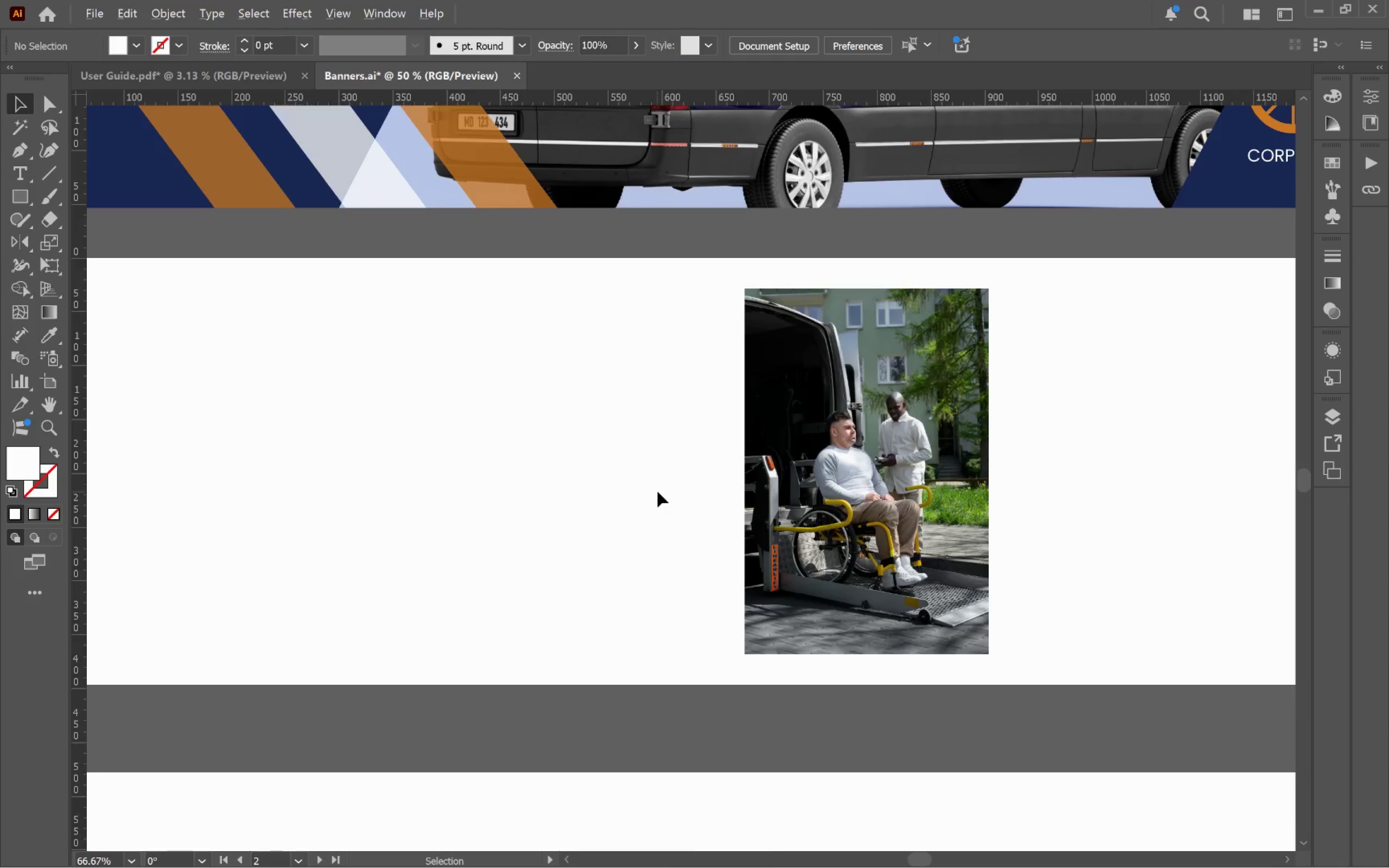 
hold_key(key=Space, duration=0.85)
 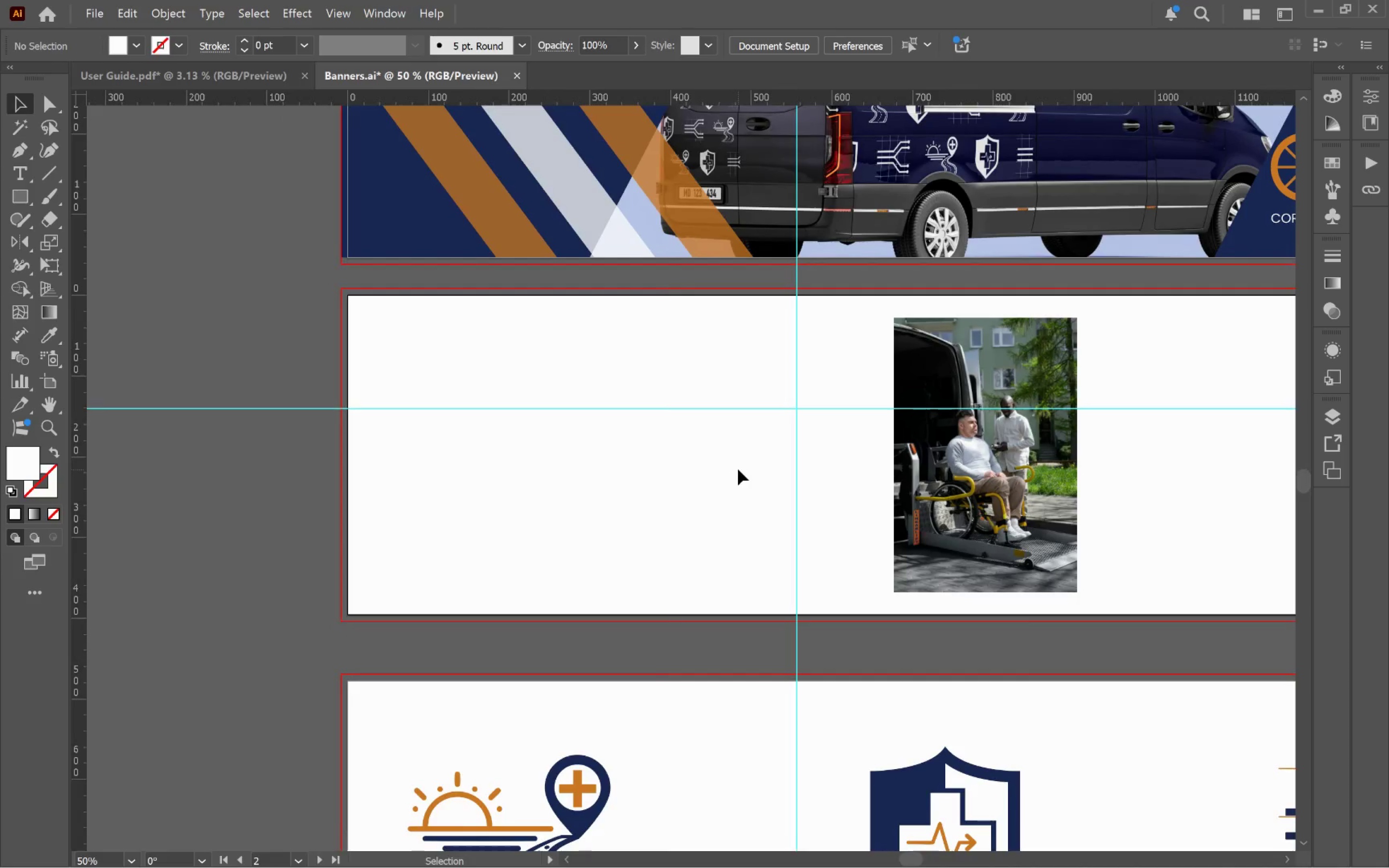 
scroll: coordinate [657, 491], scroll_direction: down, amount: 1.0
 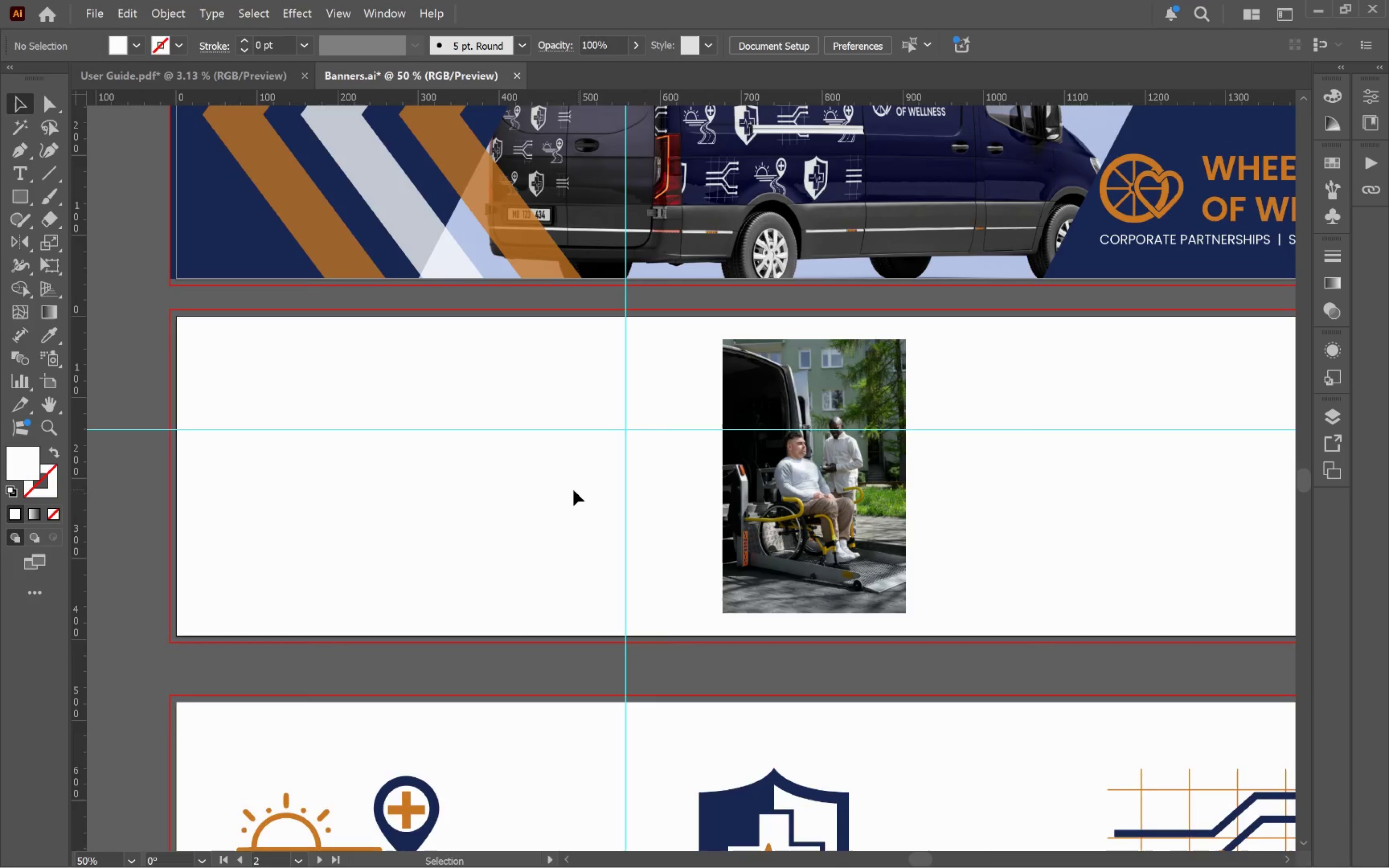 
left_click_drag(start_coordinate=[567, 490], to_coordinate=[738, 469])
 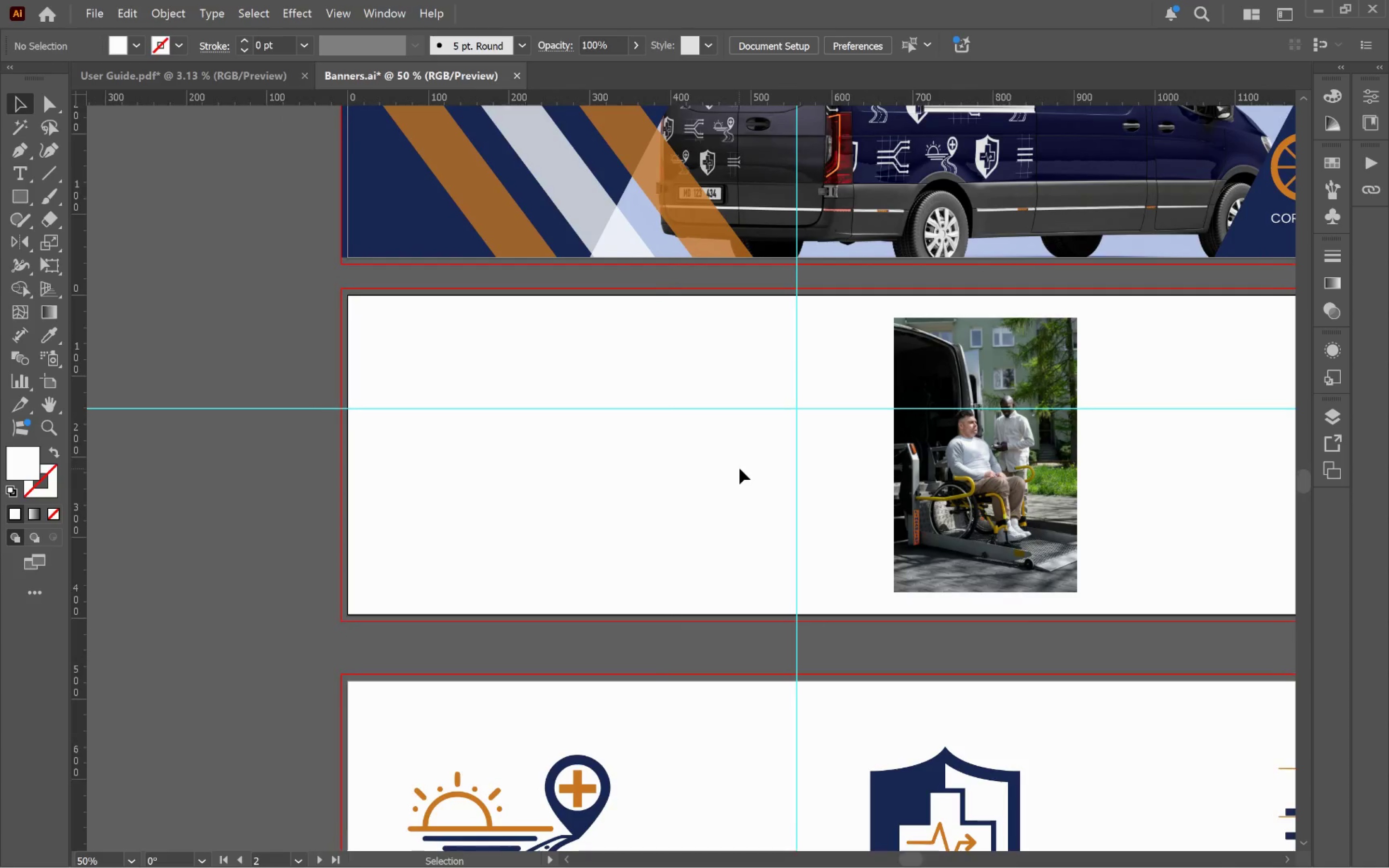 
hold_key(key=Space, duration=1.51)
 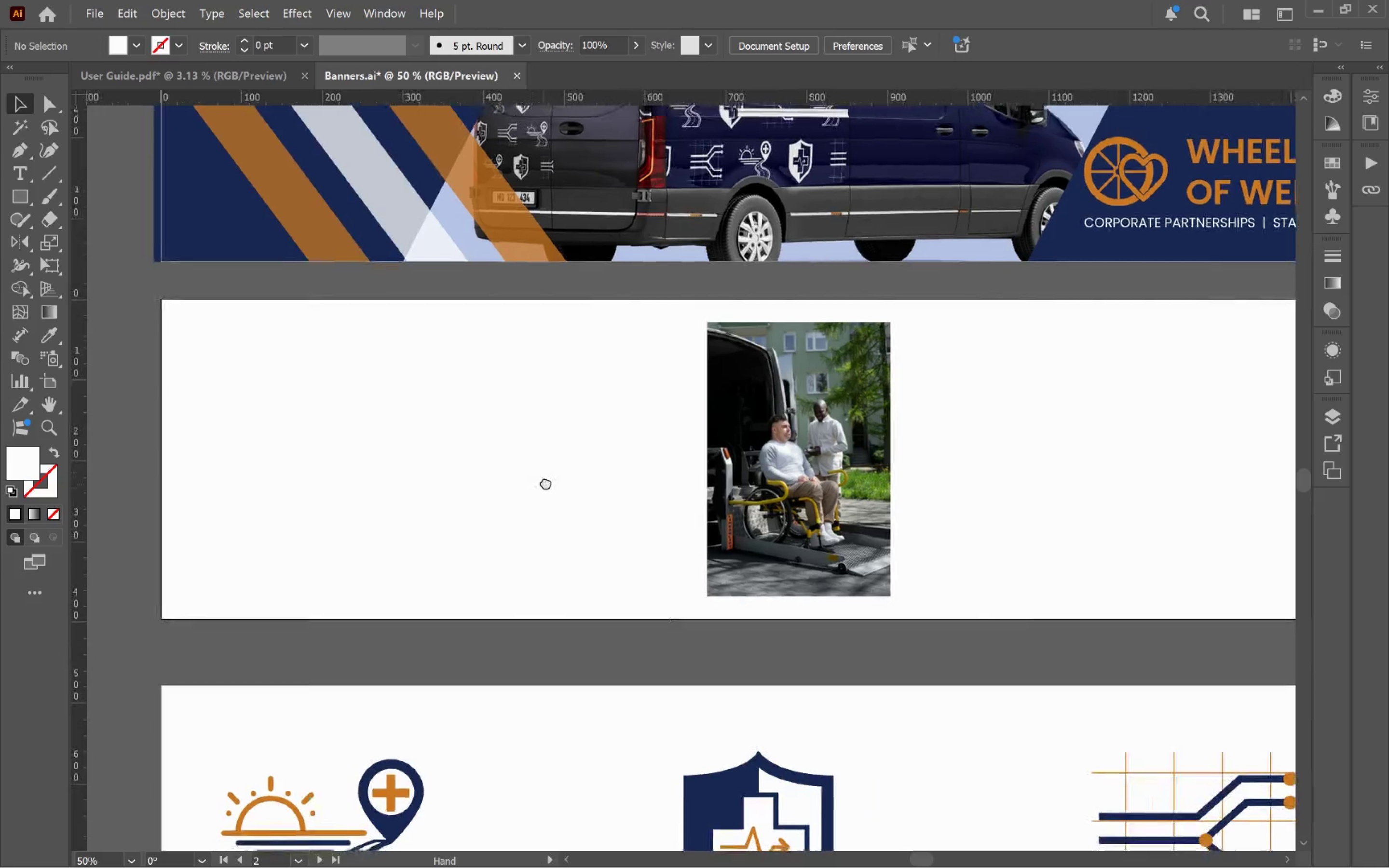 
left_click_drag(start_coordinate=[730, 479], to_coordinate=[542, 475])
 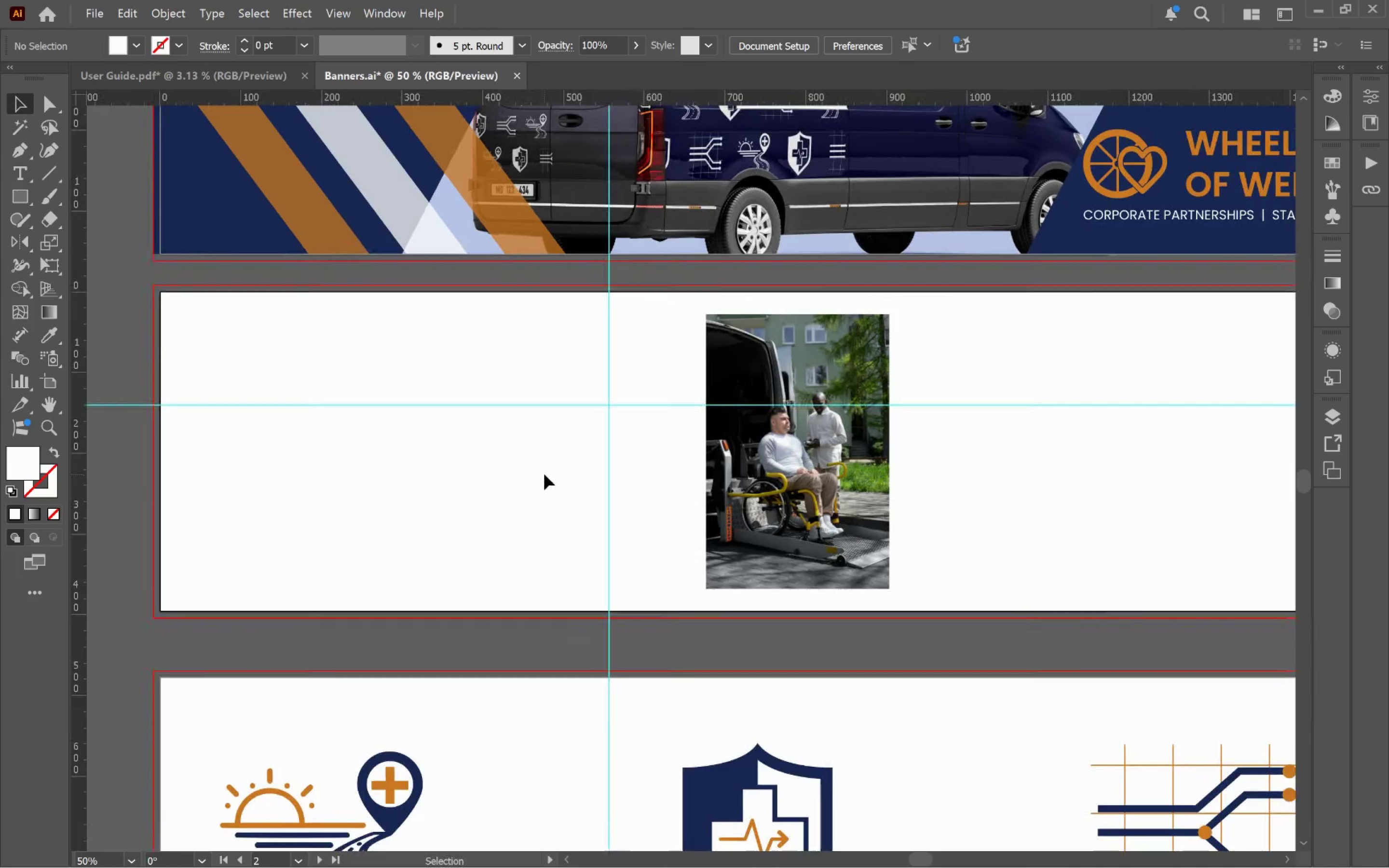 
hold_key(key=Space, duration=1.32)
 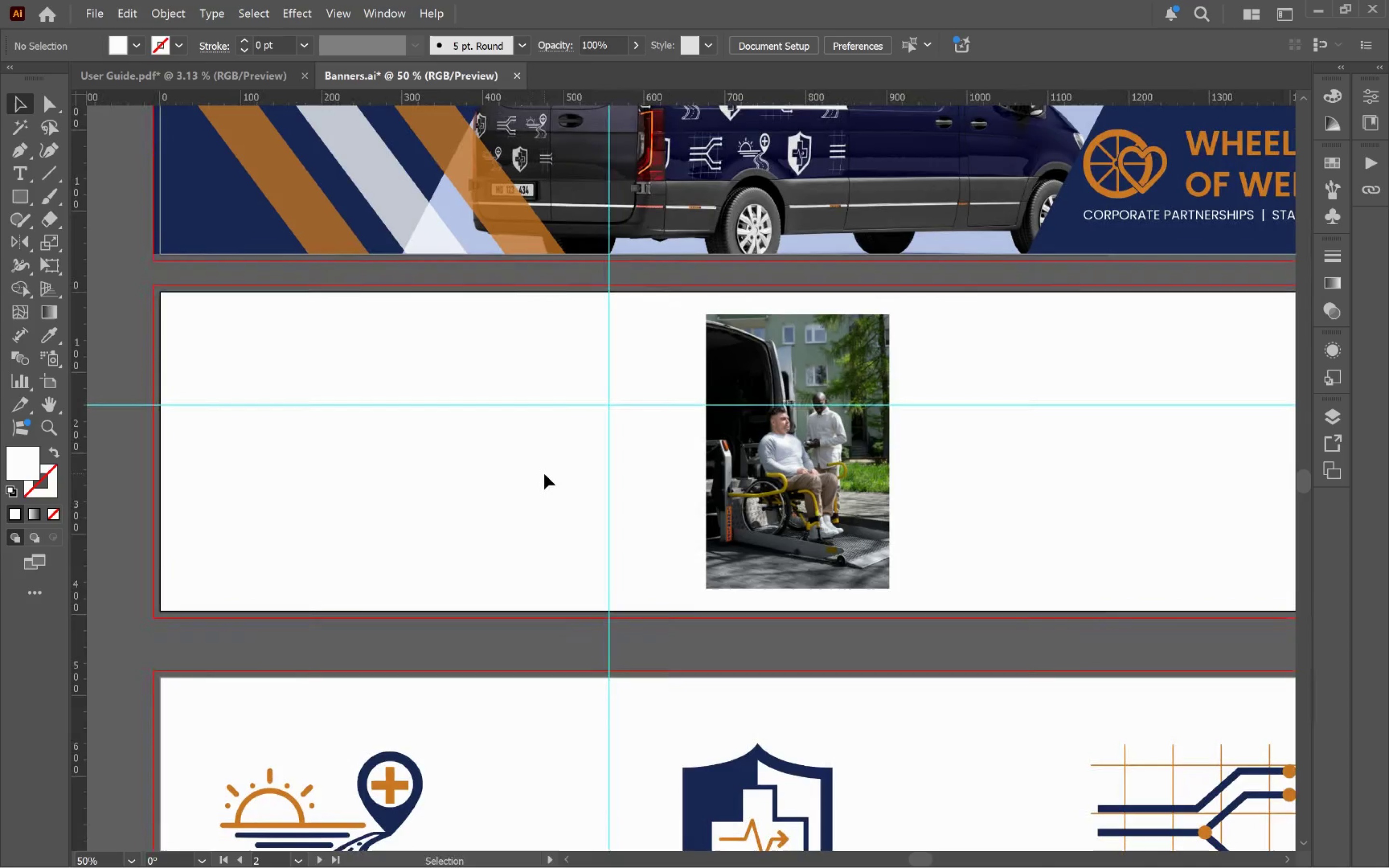 
hold_key(key=AltLeft, duration=0.49)
scroll: coordinate [544, 474], scroll_direction: down, amount: 1.0
 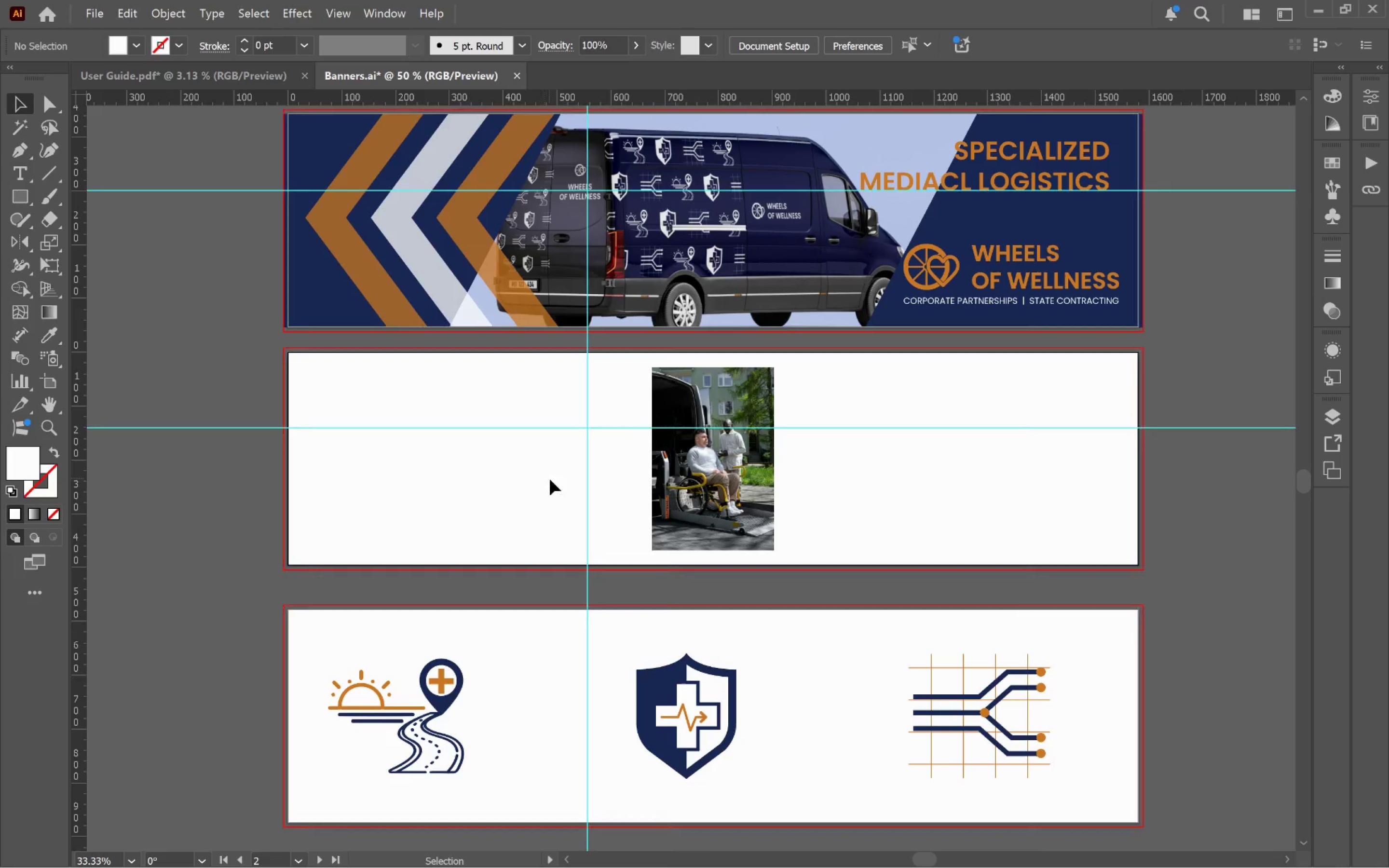 
hold_key(key=Space, duration=1.3)
 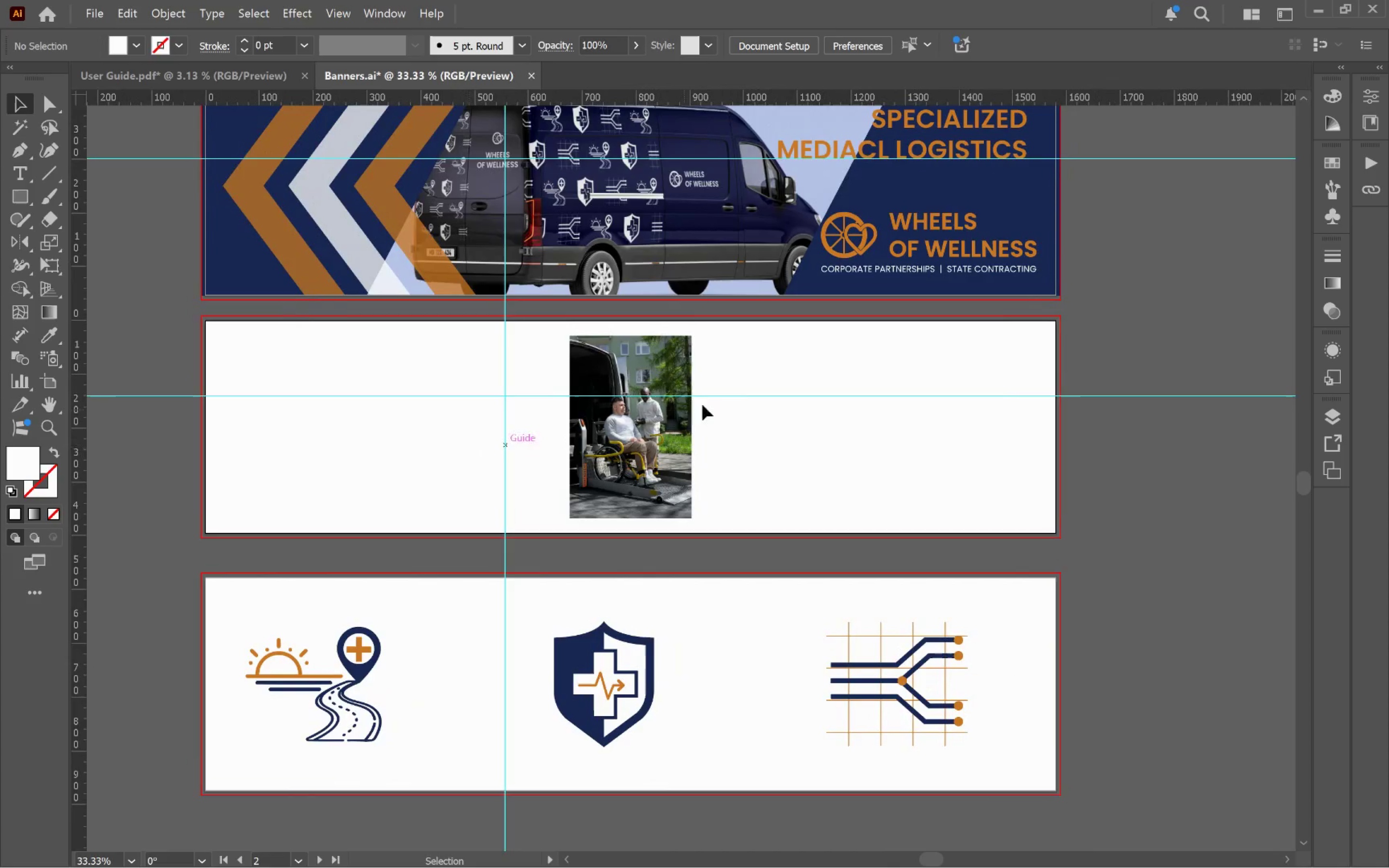 
left_click_drag(start_coordinate=[550, 481], to_coordinate=[467, 449])
 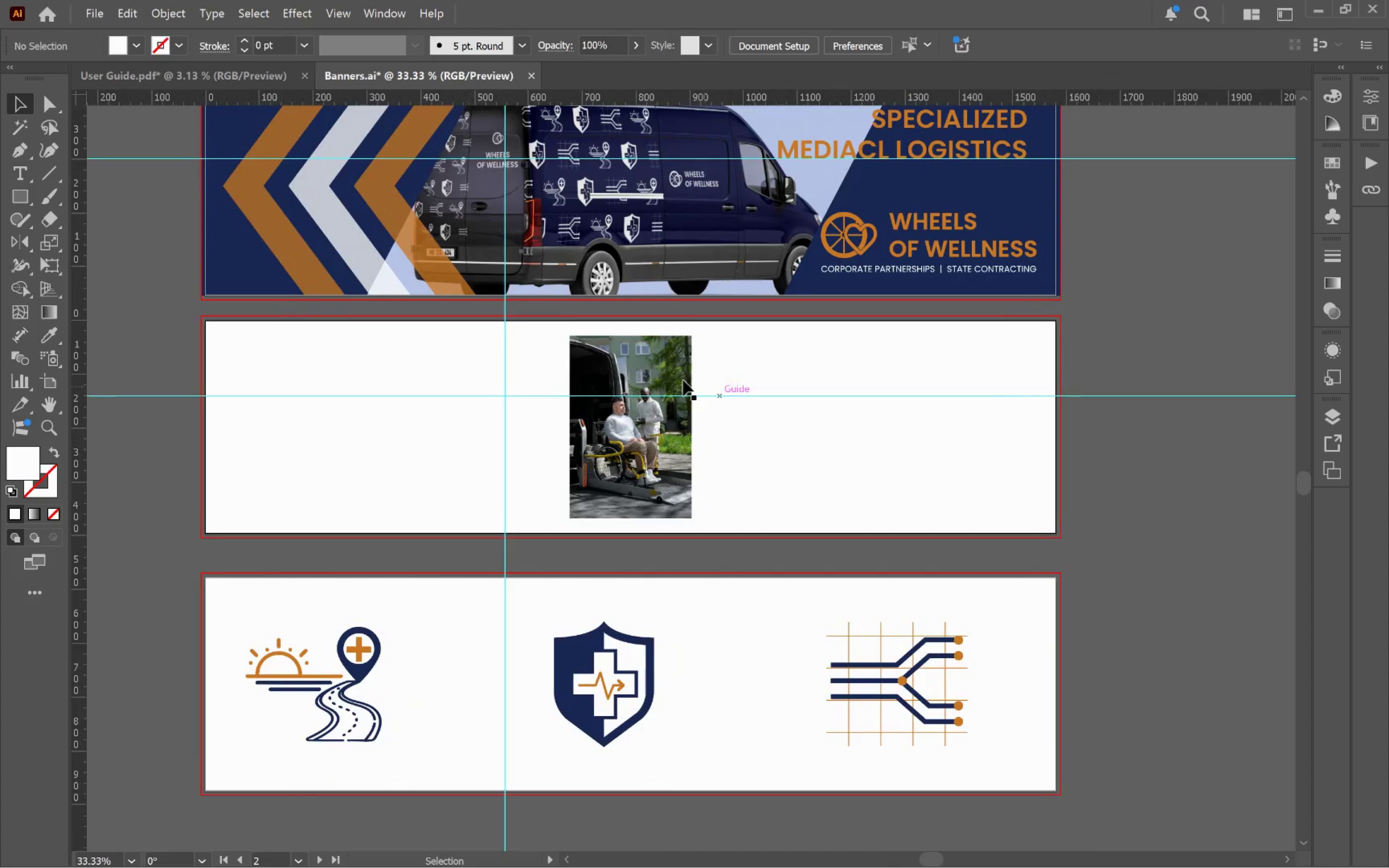 
left_click([646, 362])
 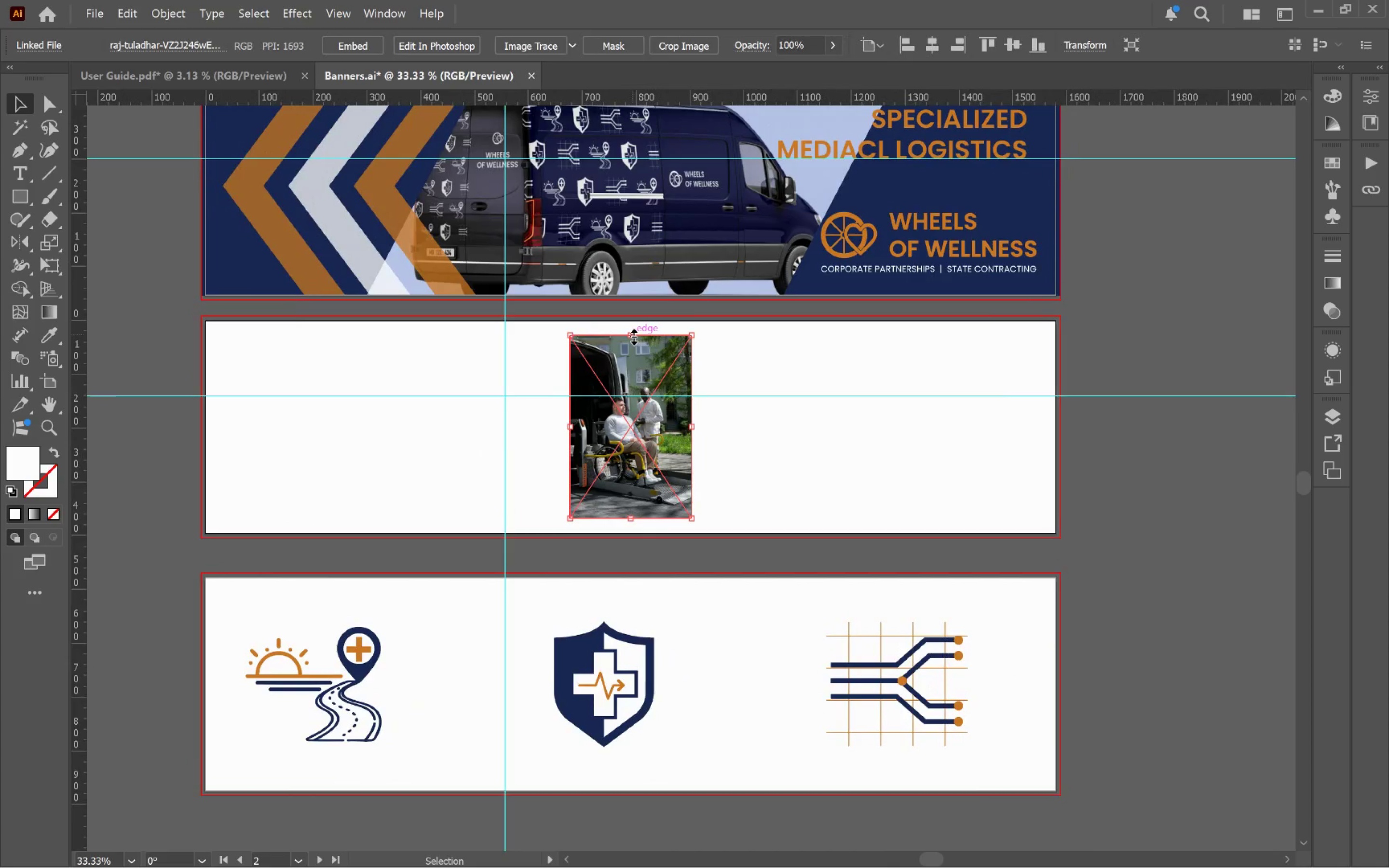 
left_click_drag(start_coordinate=[632, 335], to_coordinate=[631, 315])
 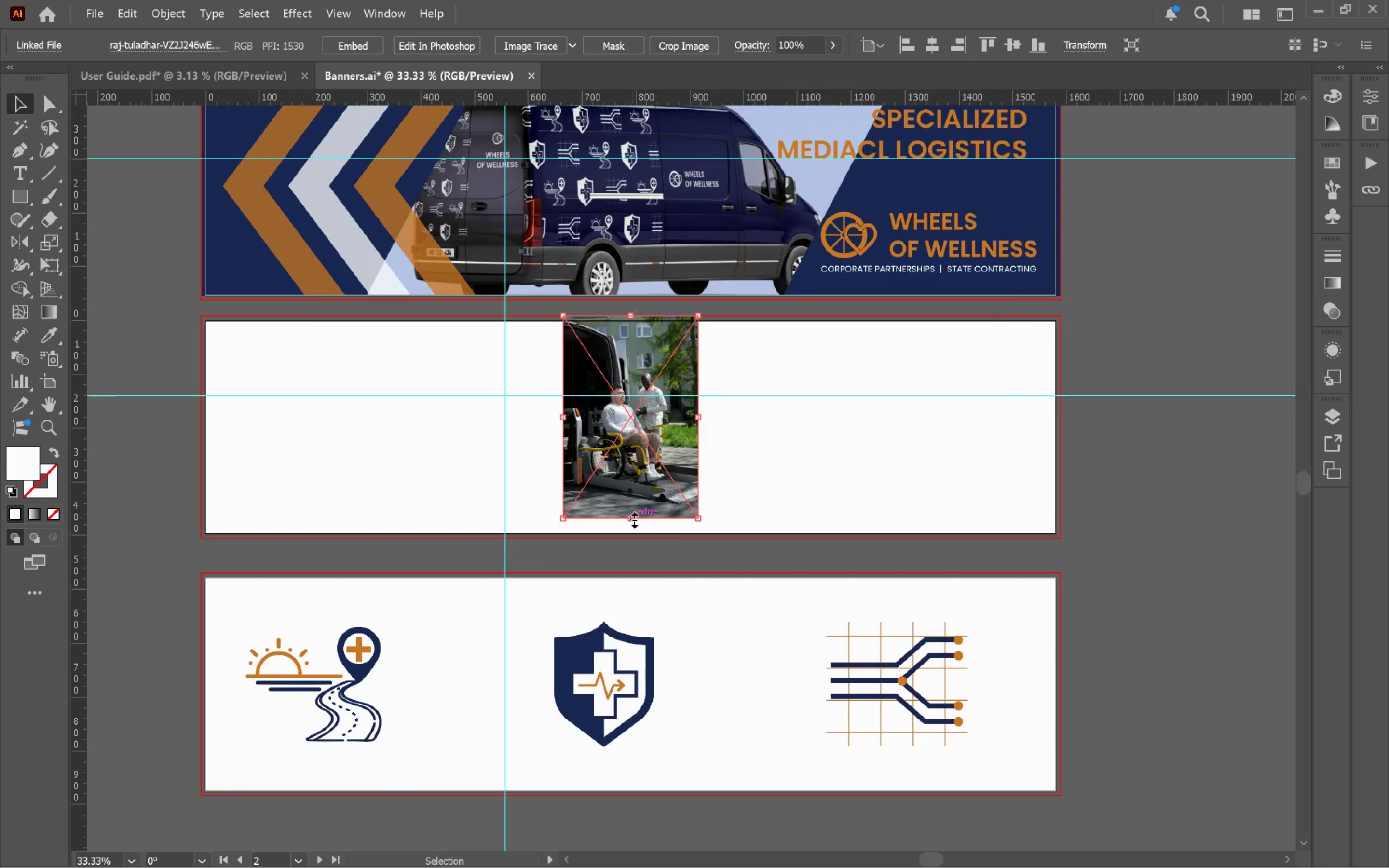 
hold_key(key=ShiftLeft, duration=1.55)
 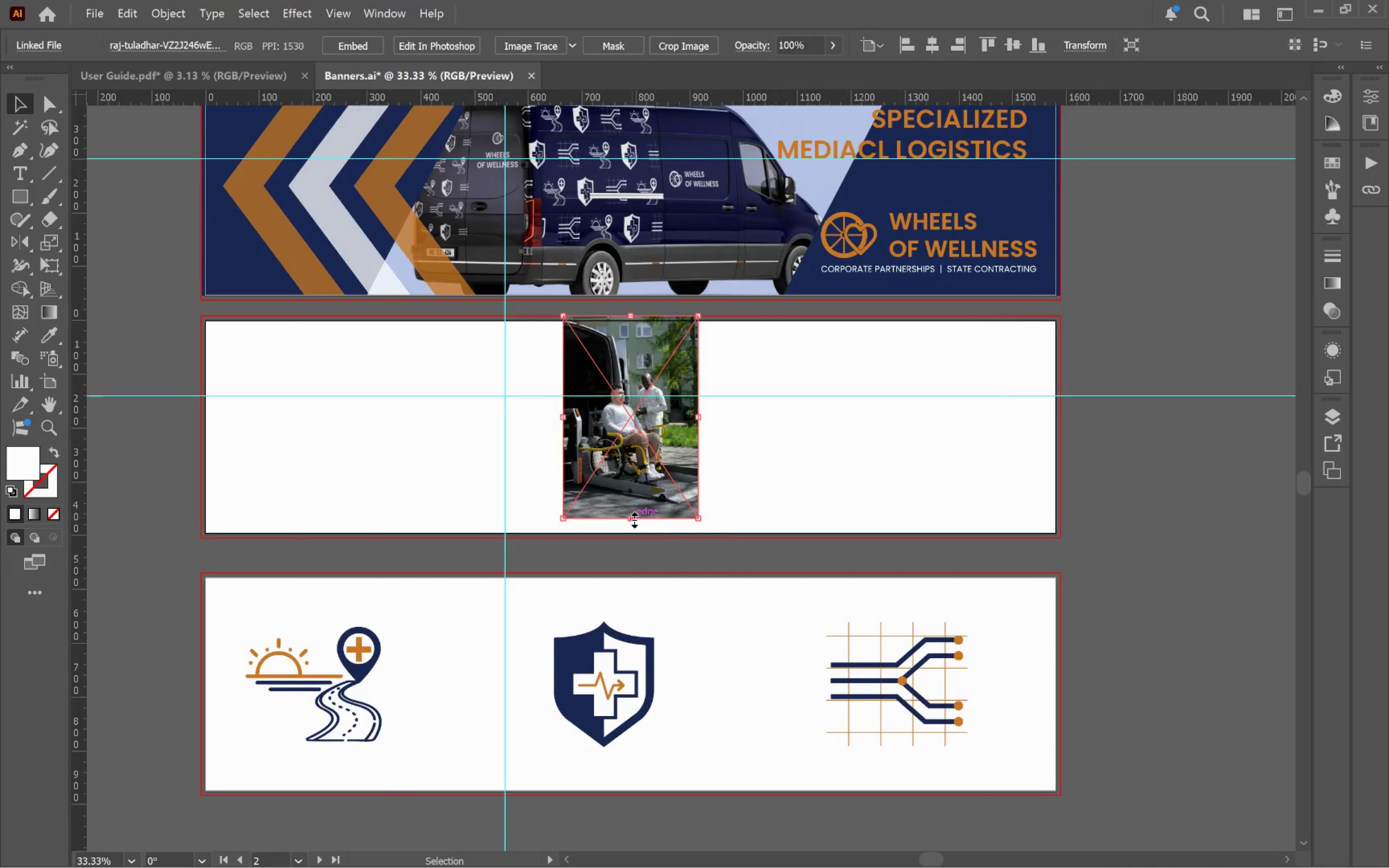 
left_click_drag(start_coordinate=[632, 518], to_coordinate=[633, 538])
 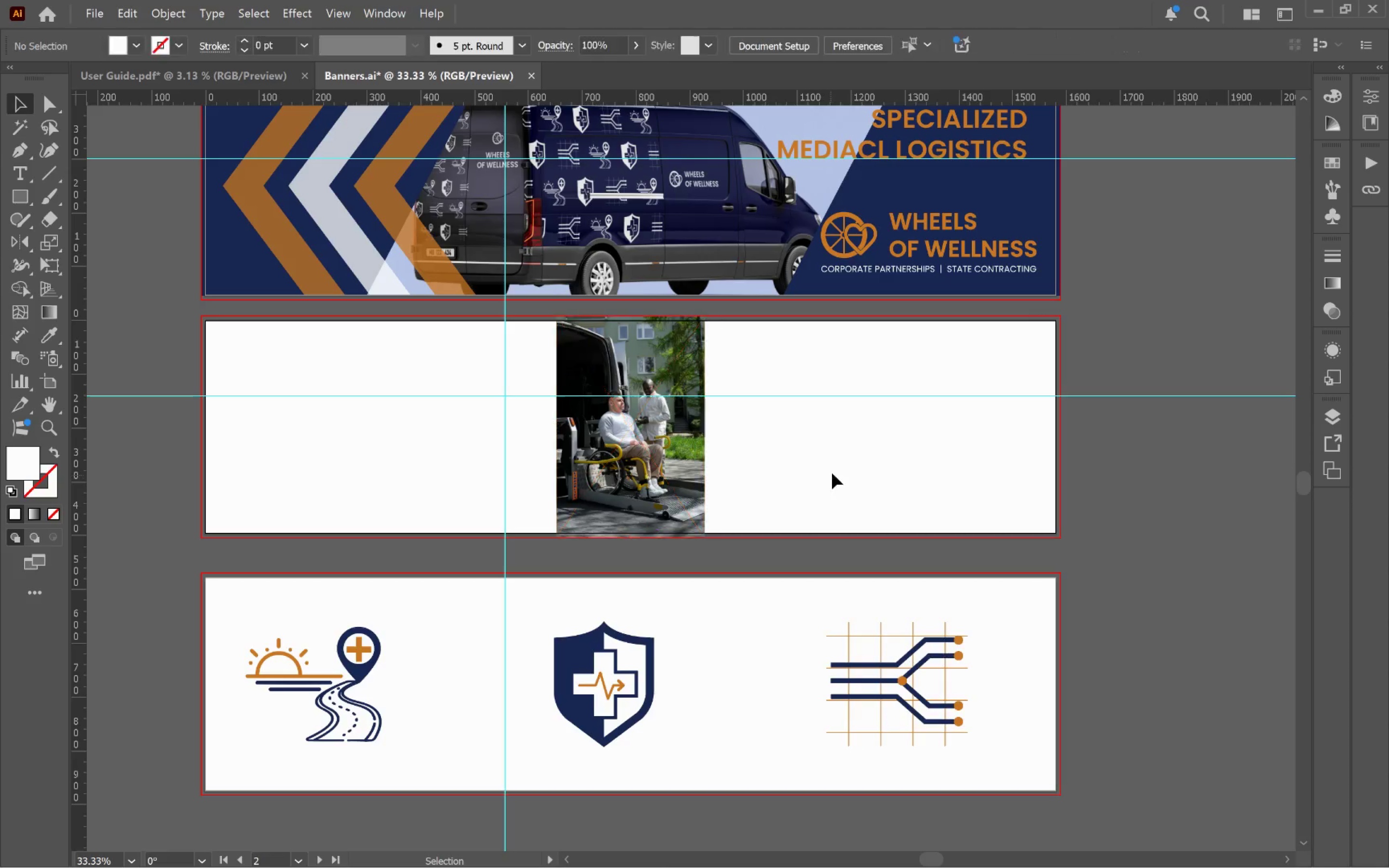 
hold_key(key=ShiftLeft, duration=1.89)
 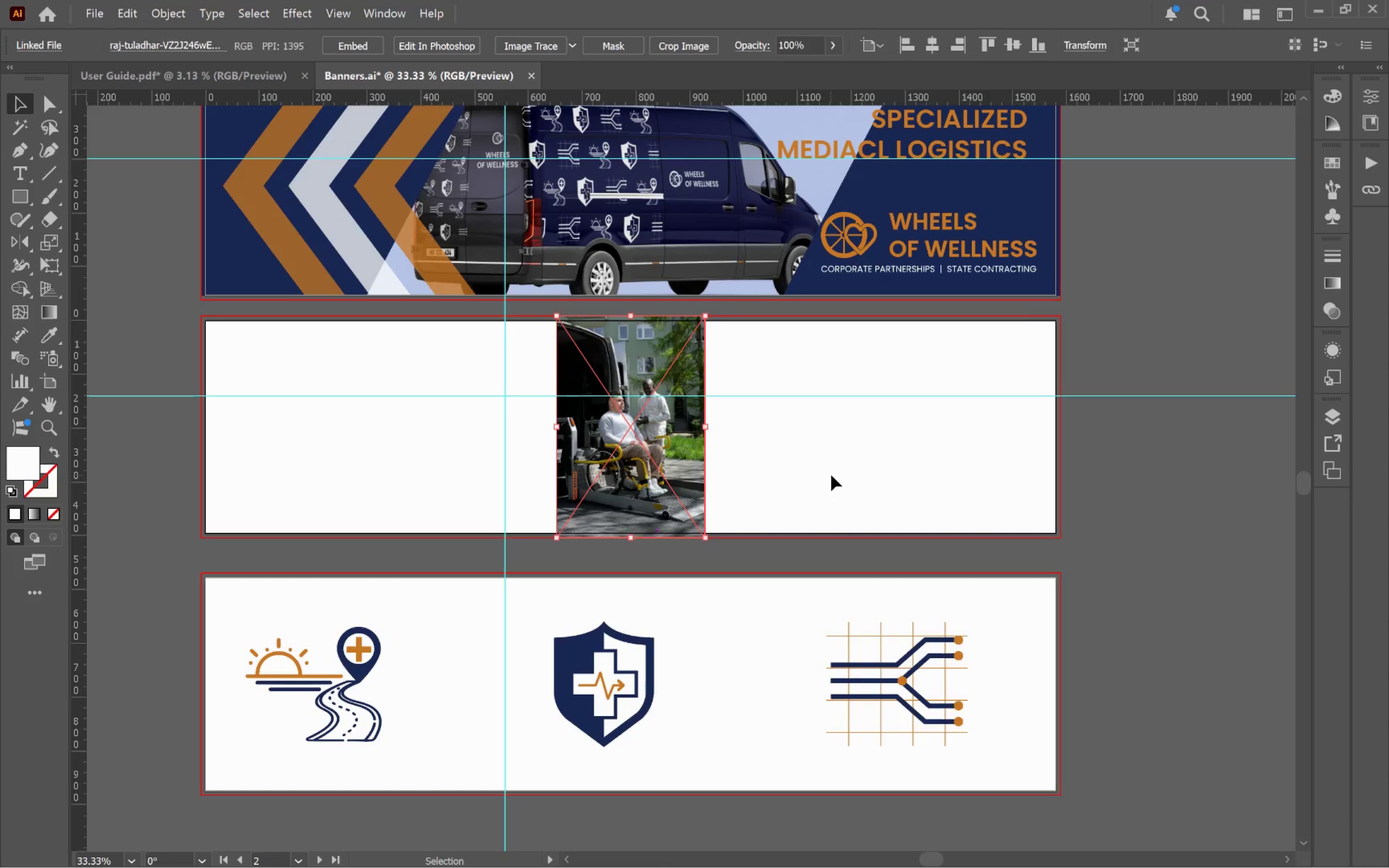 
left_click([831, 475])
 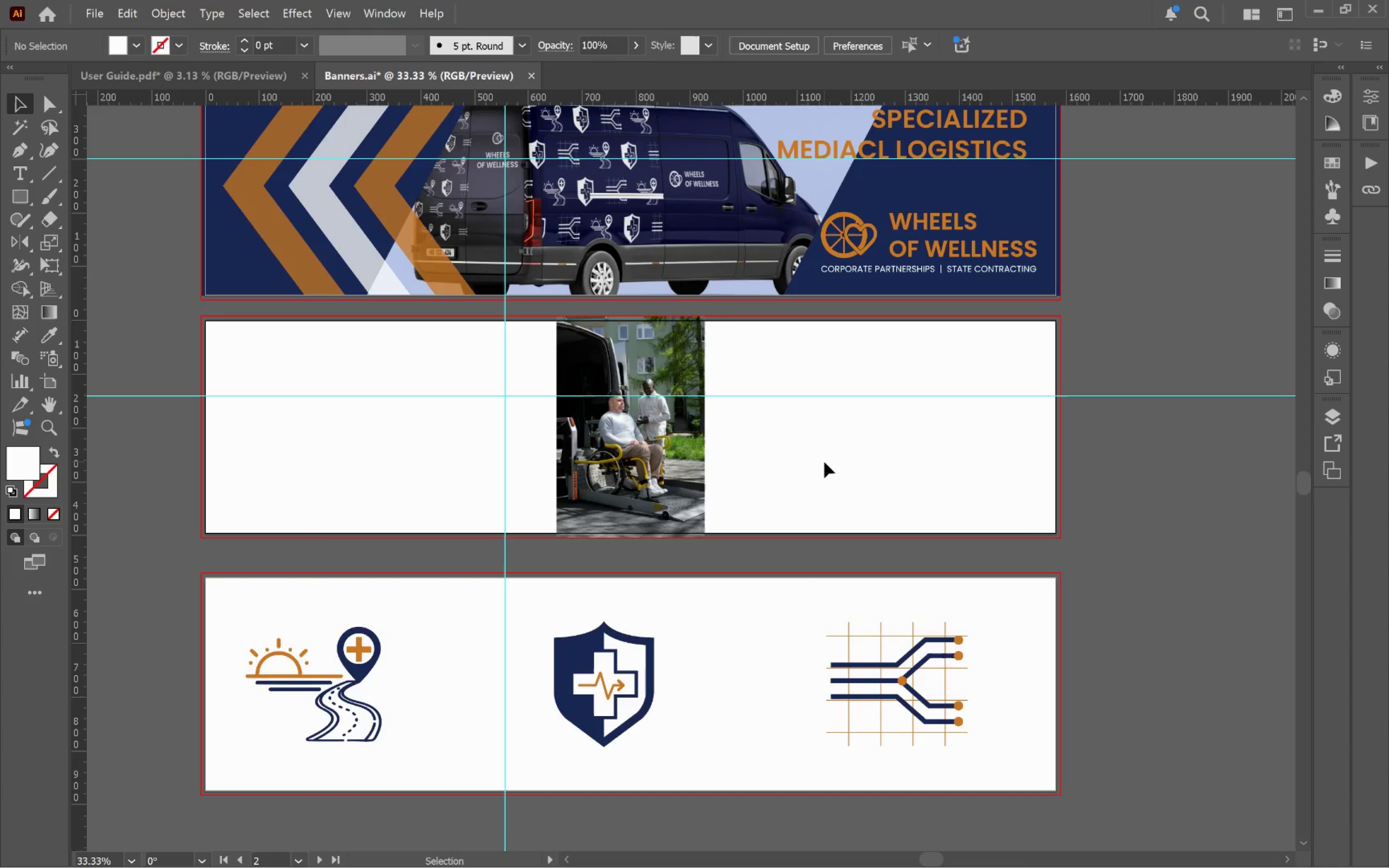 
wait(5.68)
 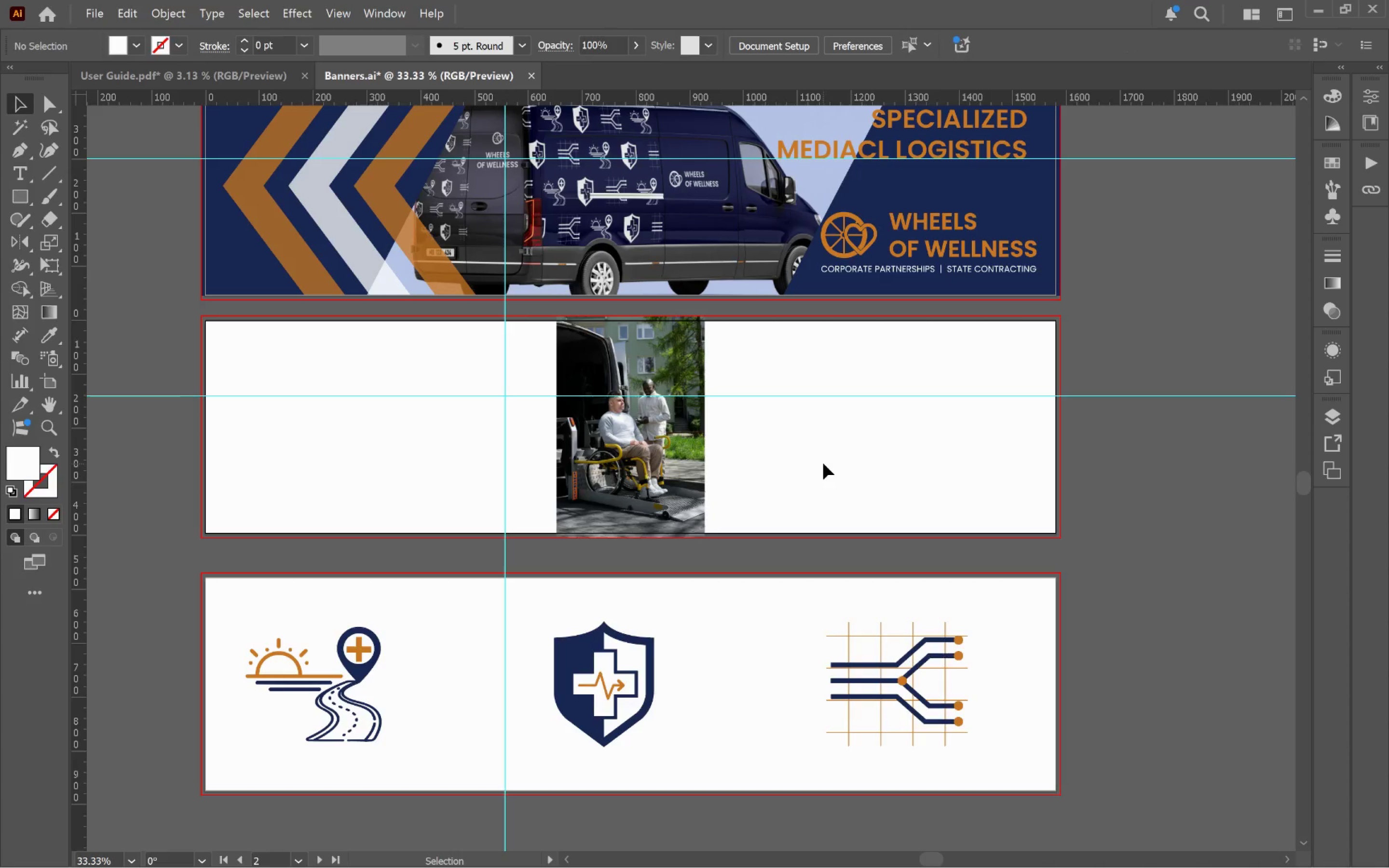 
key(Alt+AltLeft)
 